 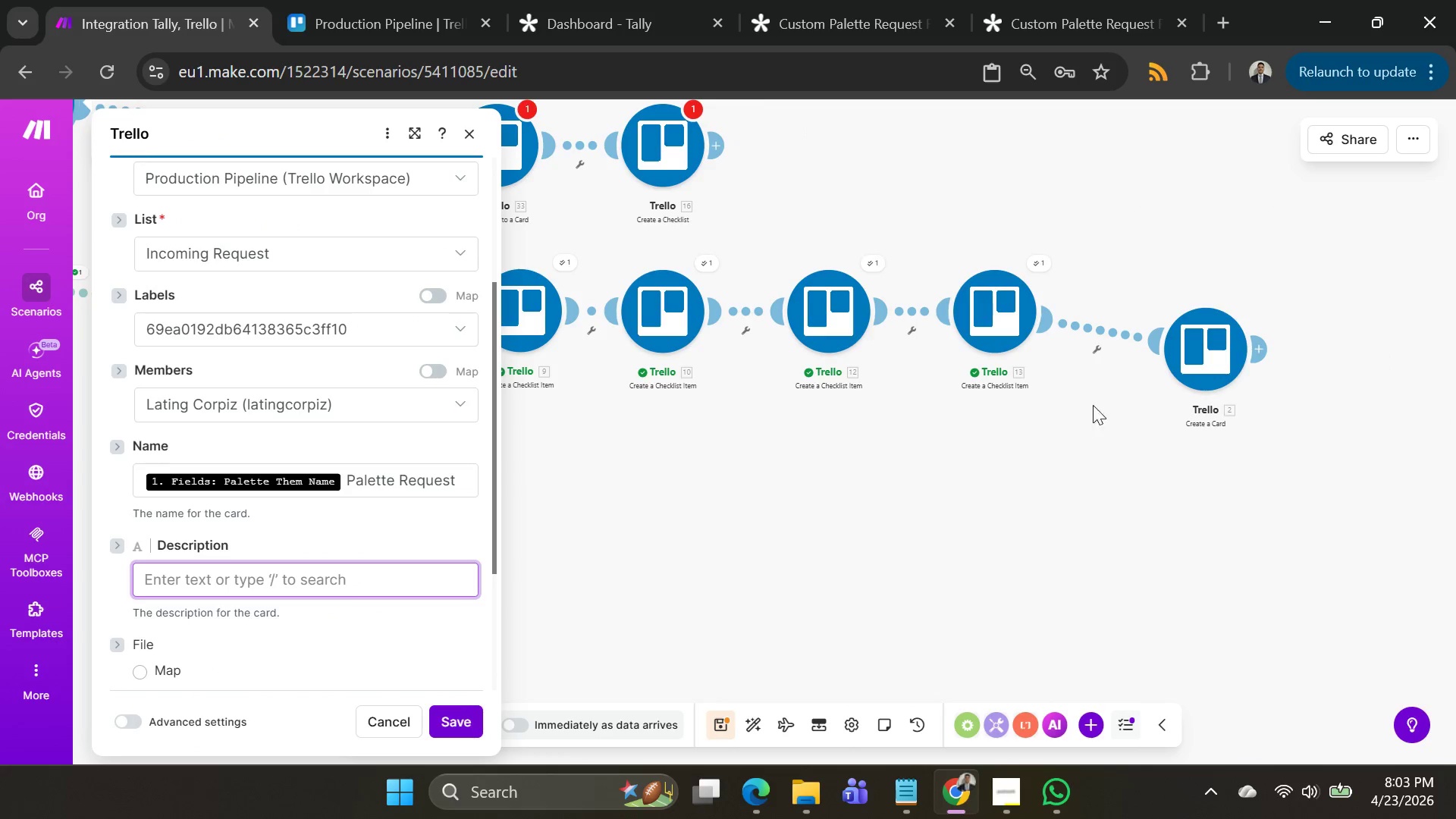 
left_click([1203, 356])
 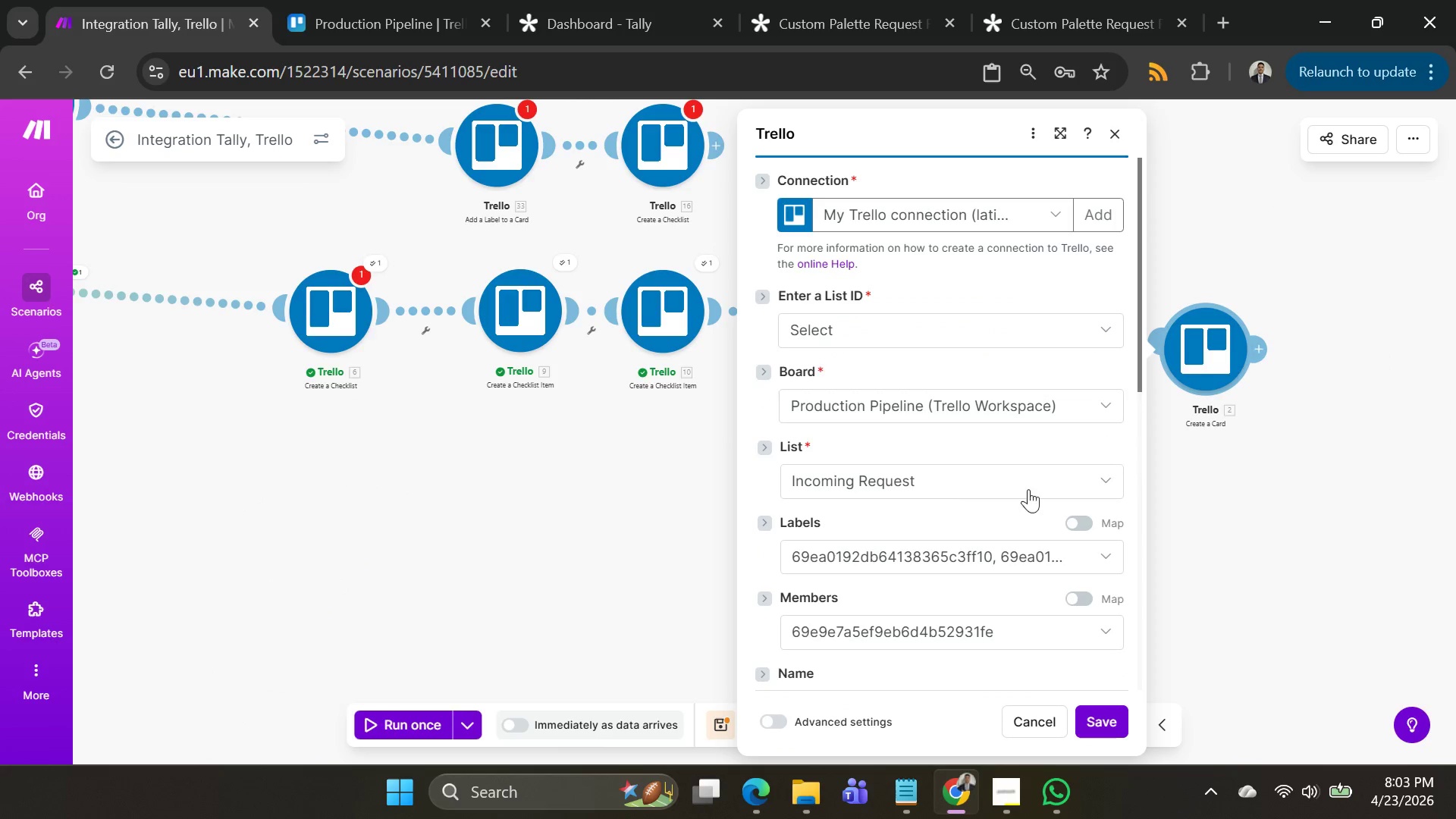 
scroll: coordinate [968, 516], scroll_direction: down, amount: 4.0
 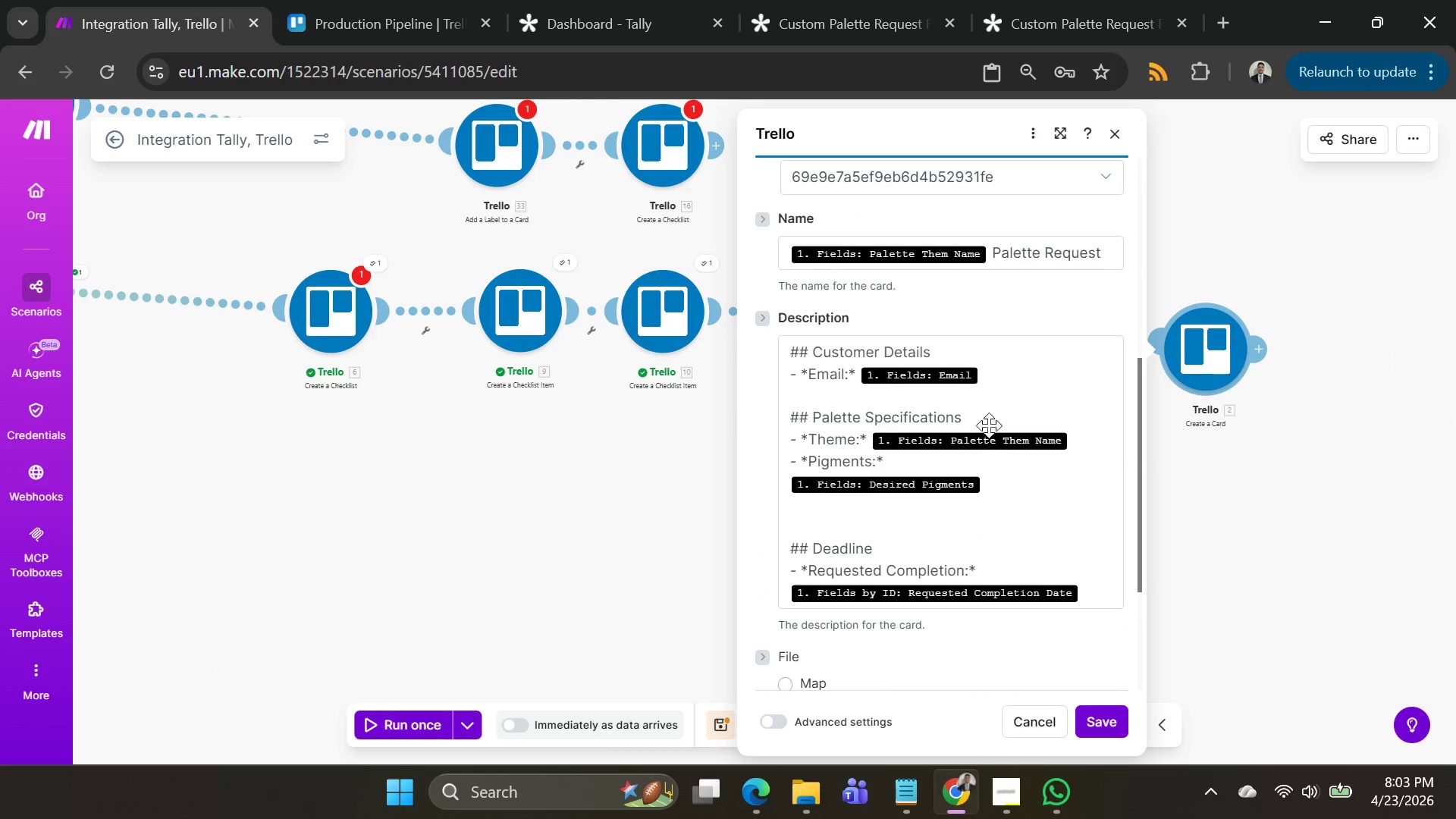 
left_click([1030, 402])
 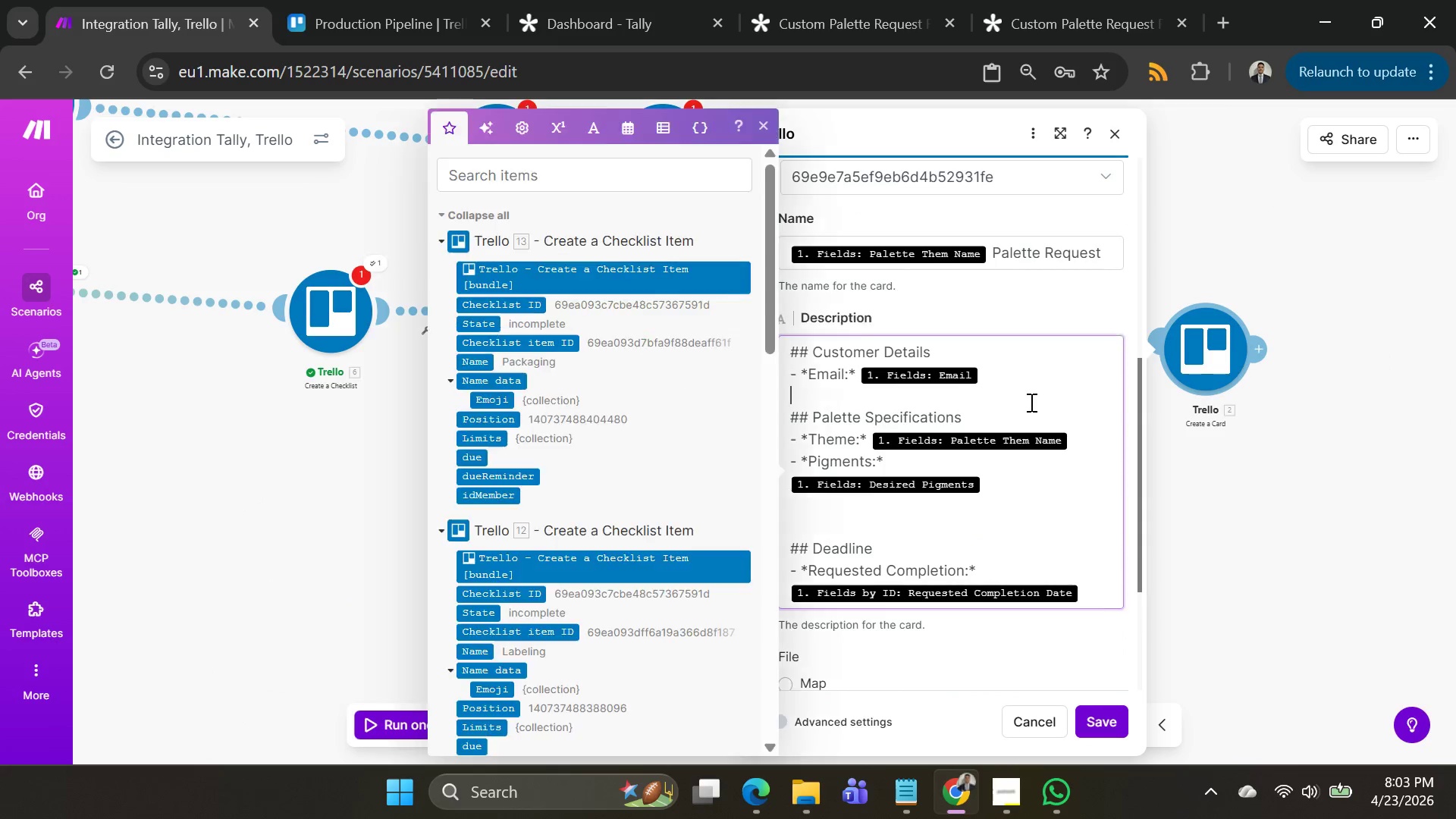 
key(Control+A)
 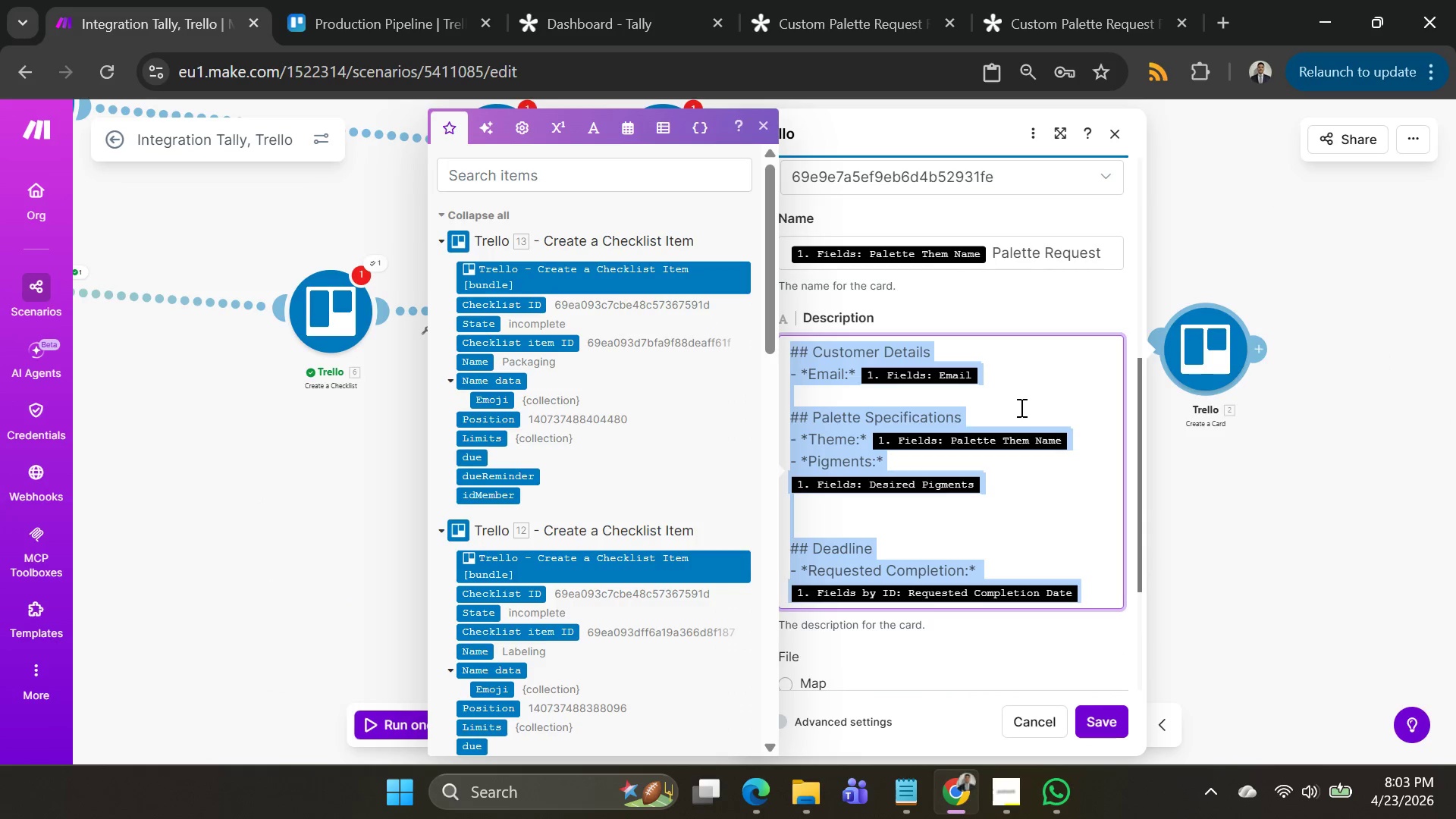 
key(Control+C)
 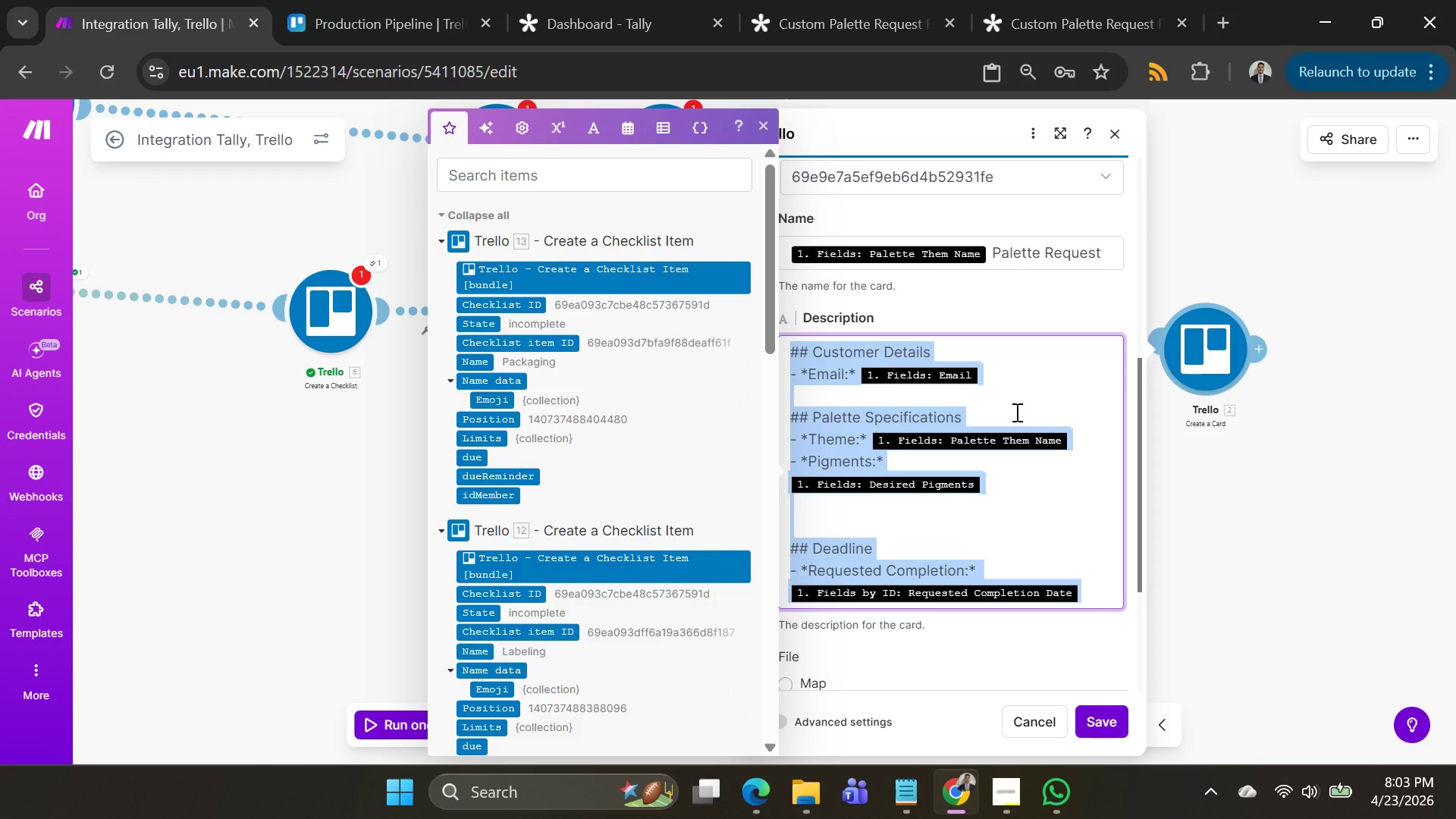 
key(Control+C)
 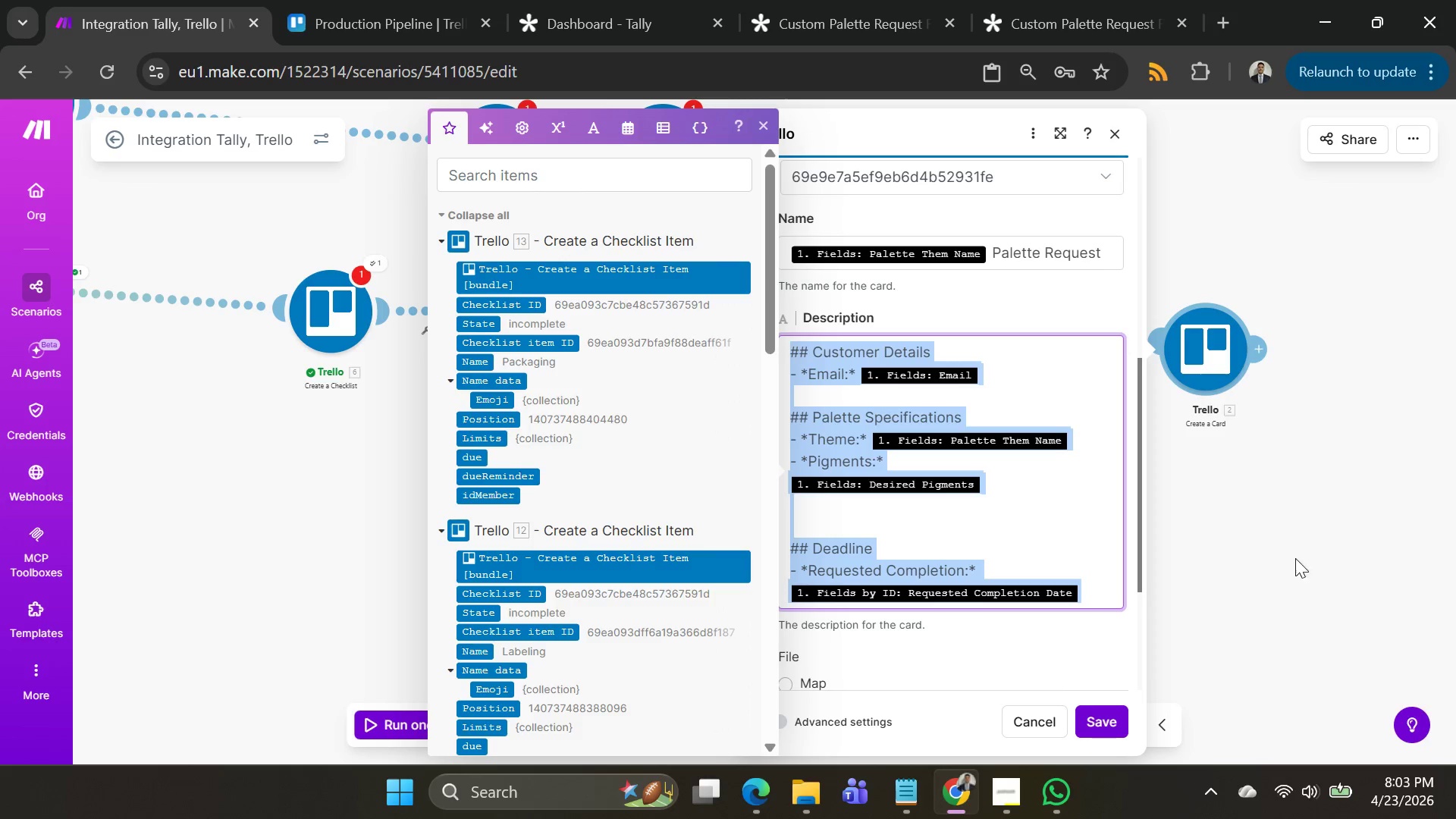 
left_click([1301, 558])
 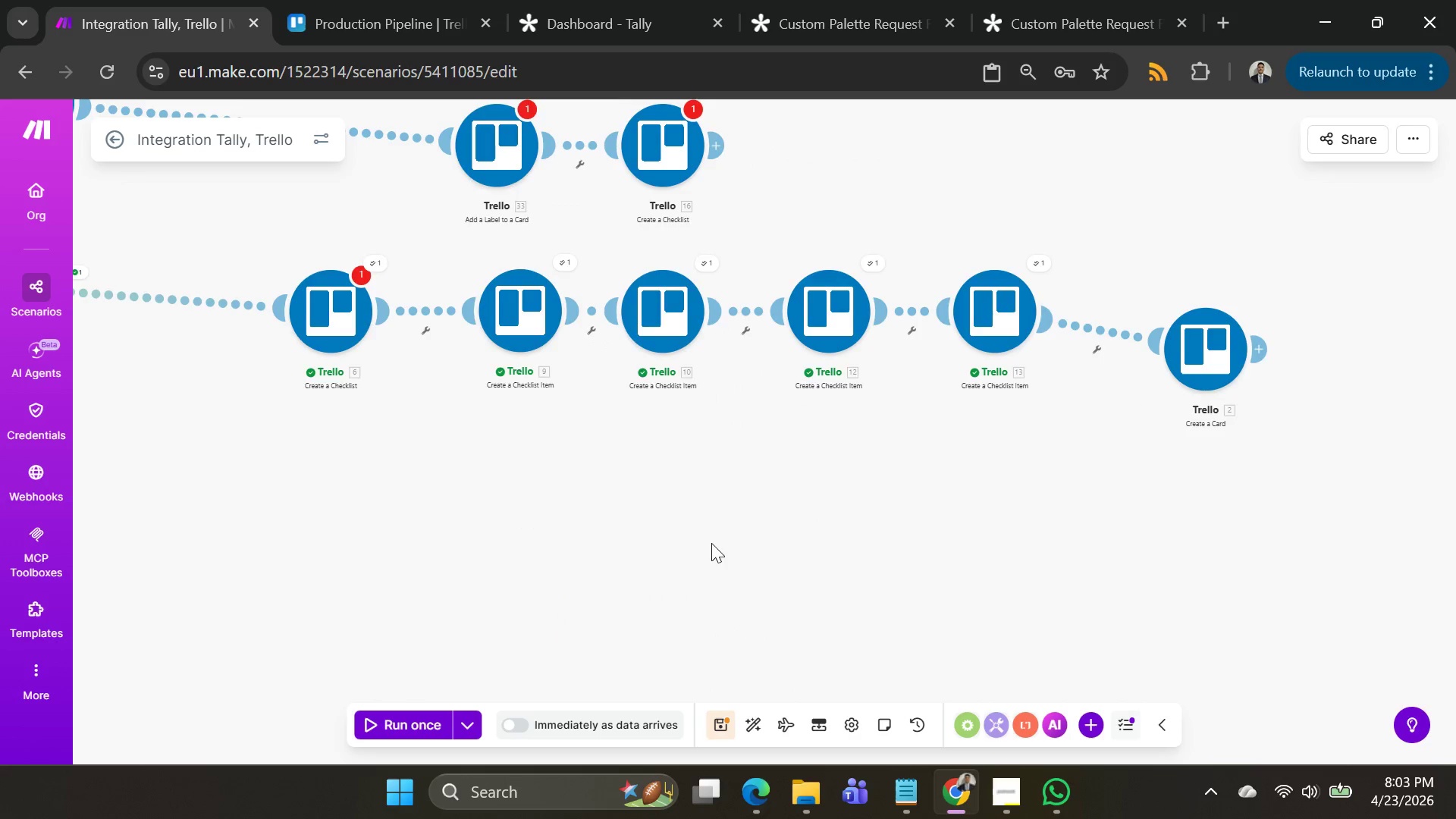 
left_click_drag(start_coordinate=[707, 544], to_coordinate=[1360, 699])
 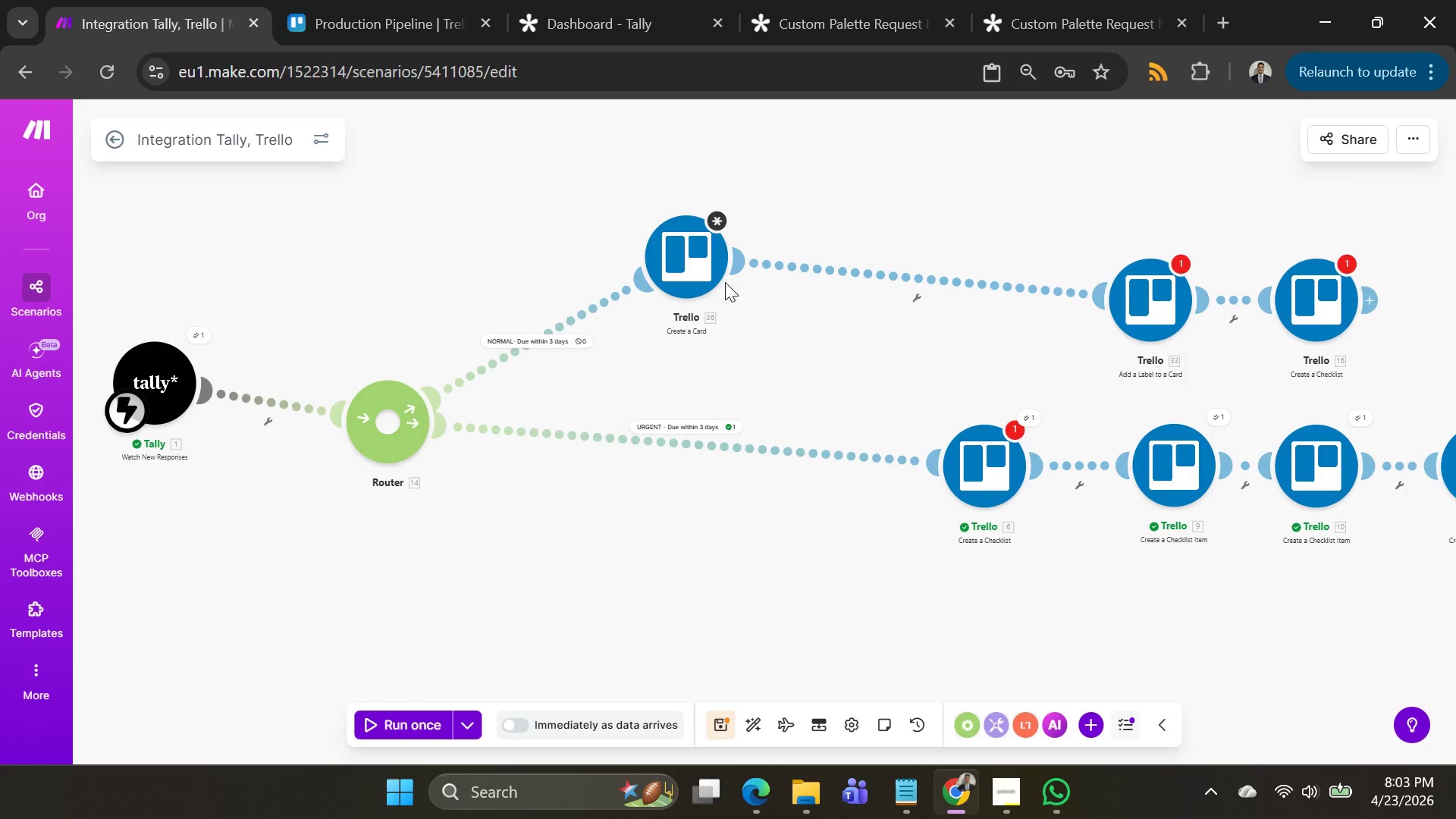 
left_click([667, 244])
 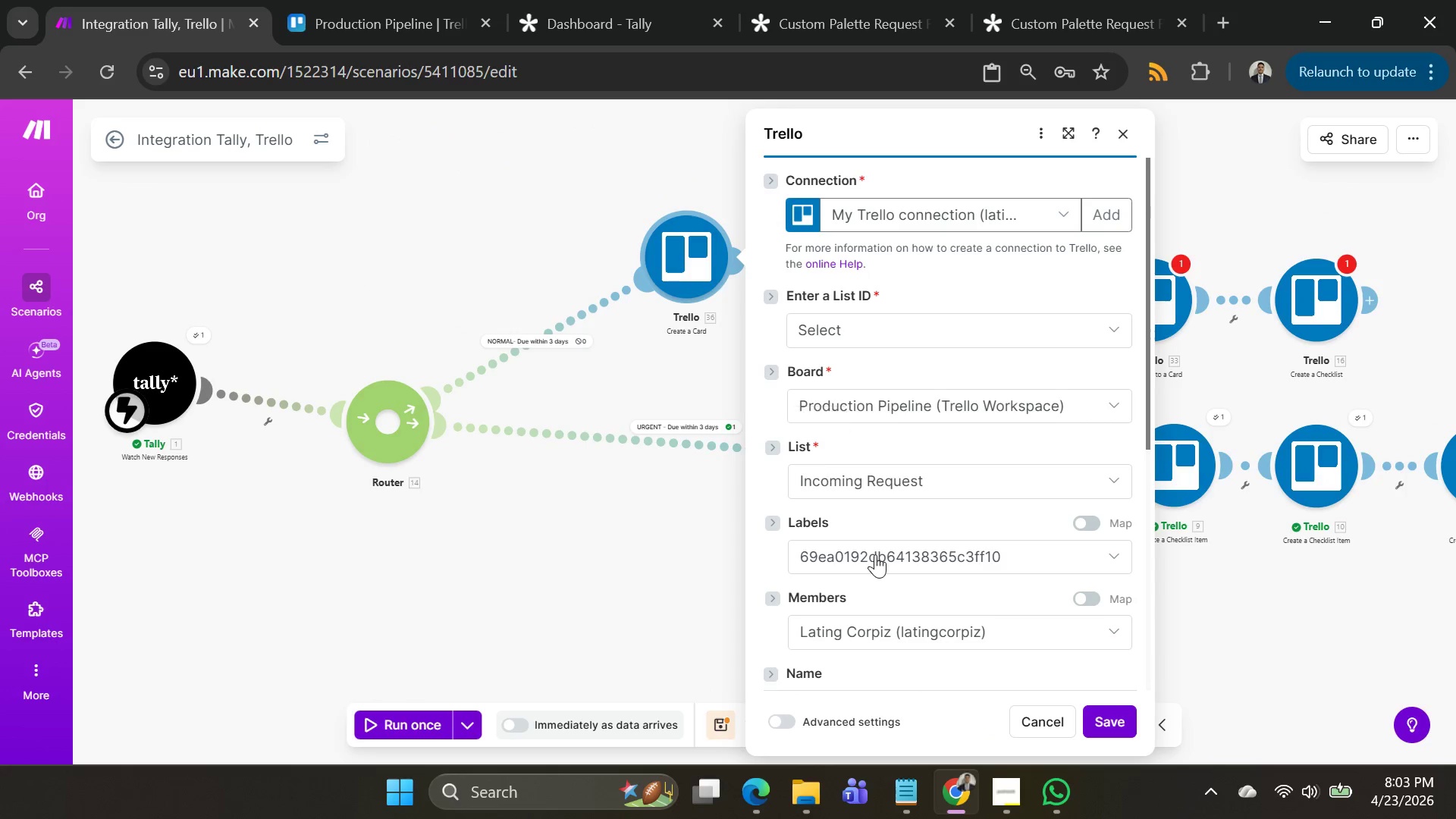 
scroll: coordinate [876, 556], scroll_direction: down, amount: 3.0
 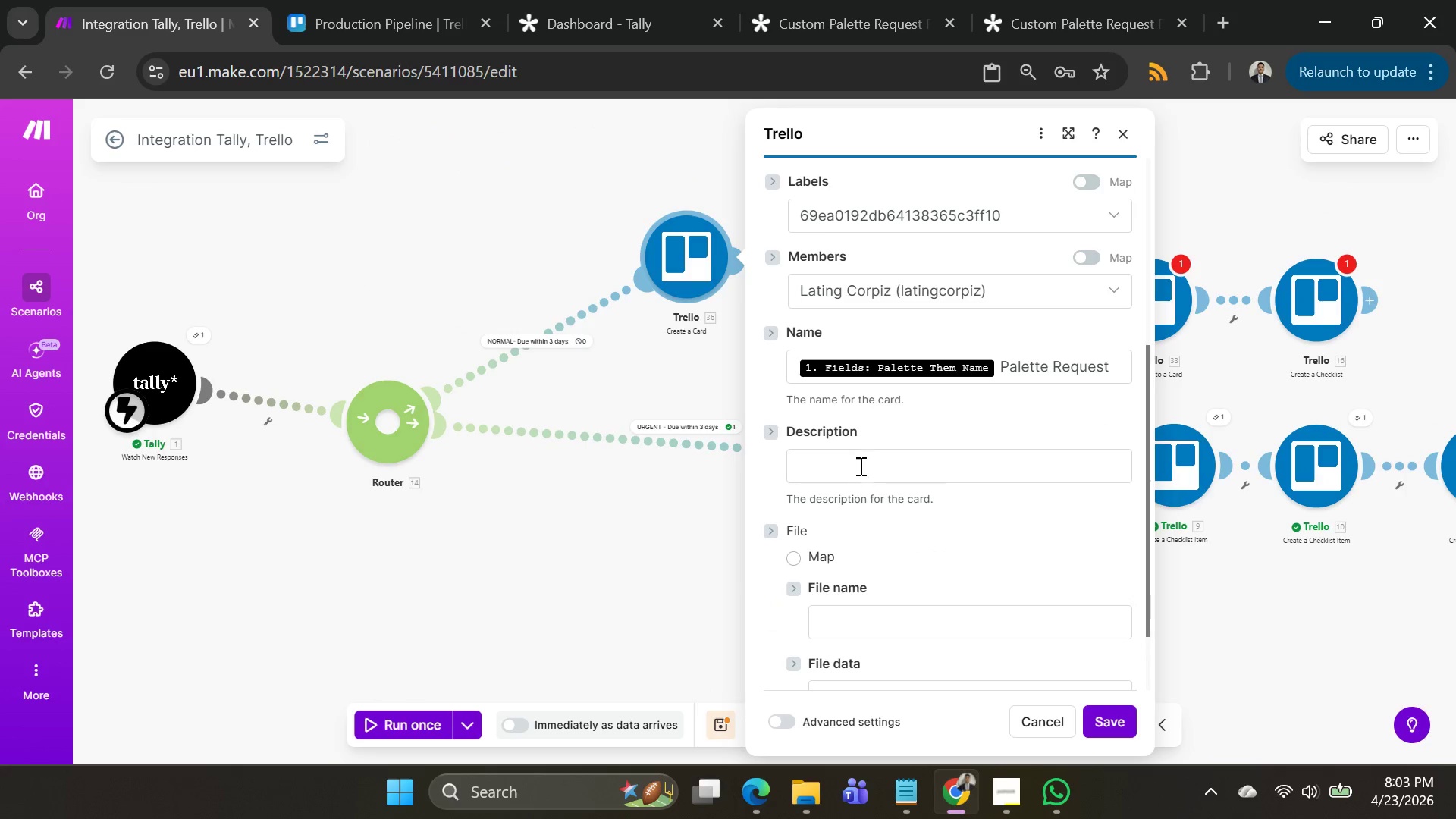 
left_click([856, 472])
 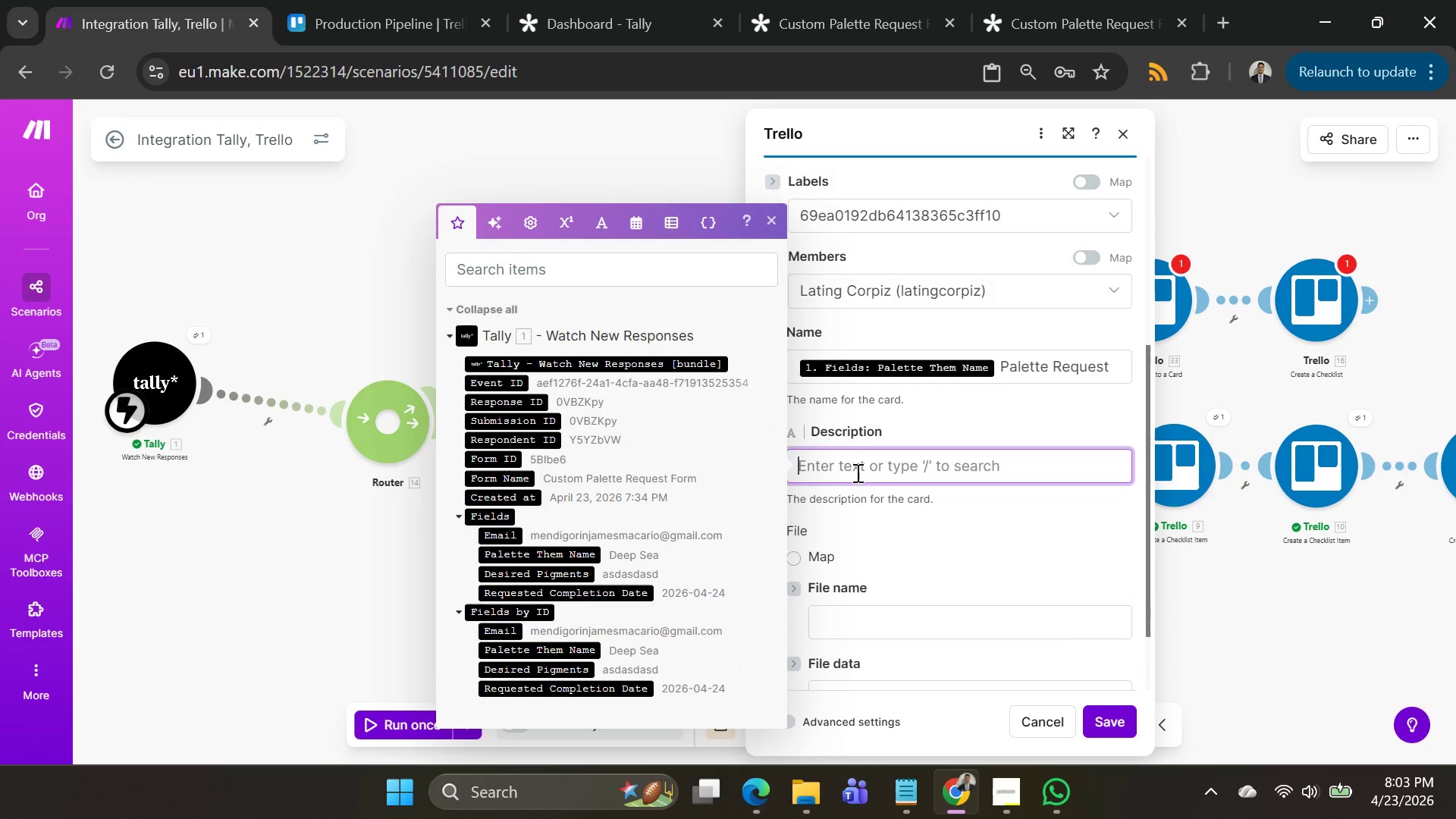 
key(Control+V)
 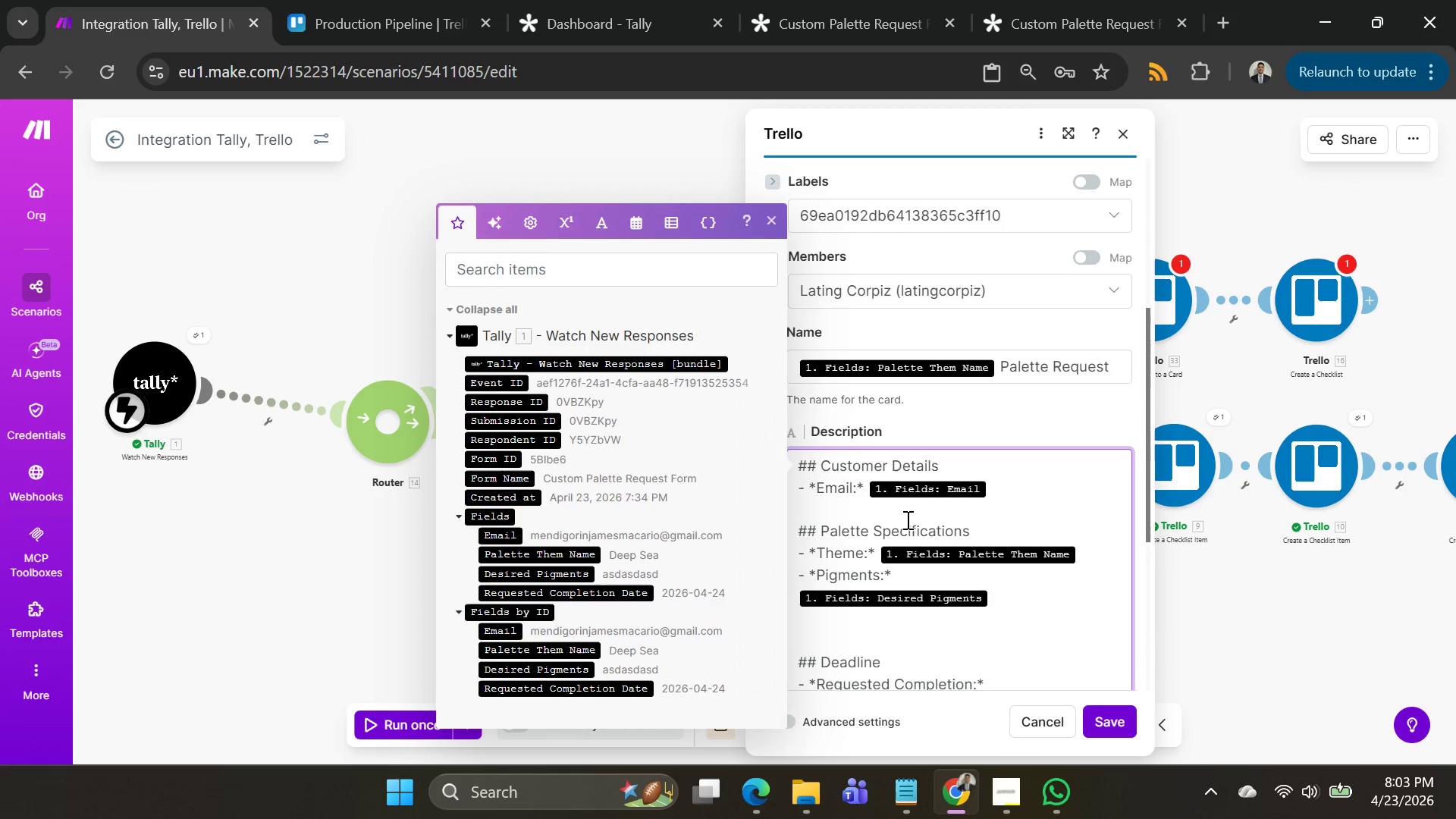 
scroll: coordinate [911, 520], scroll_direction: down, amount: 3.0
 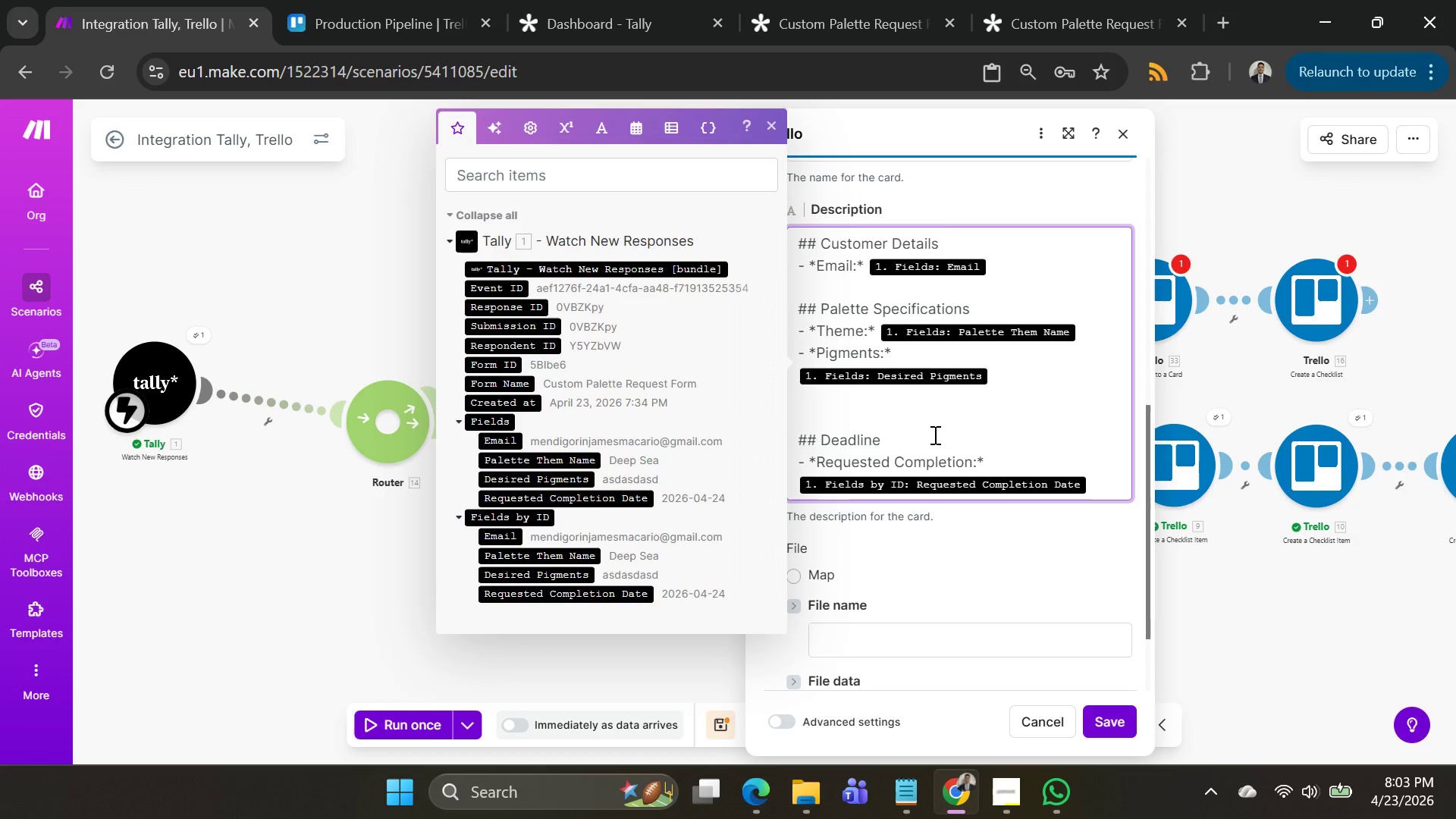 
wait(5.22)
 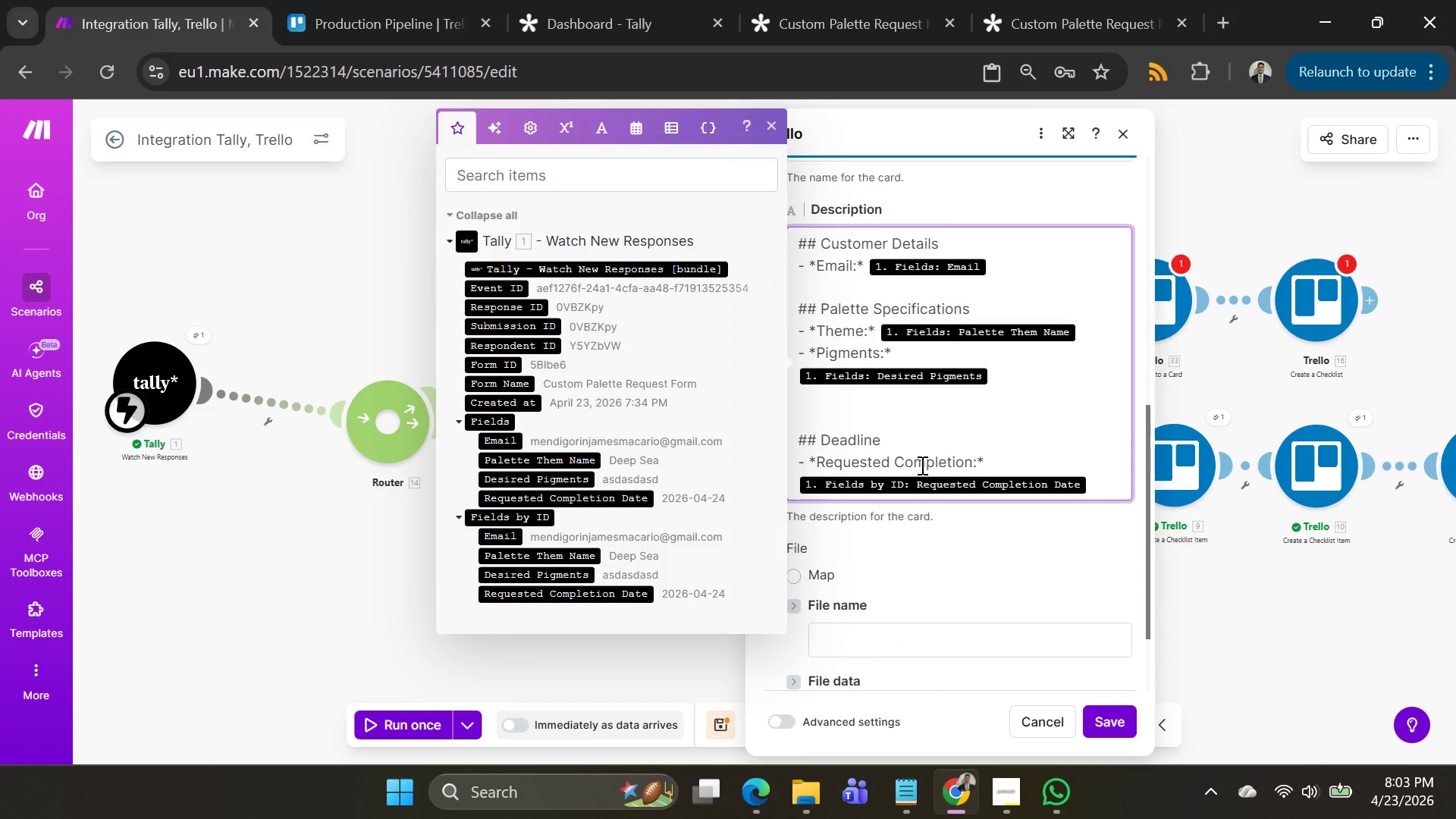 
scroll: coordinate [924, 496], scroll_direction: down, amount: 1.0
 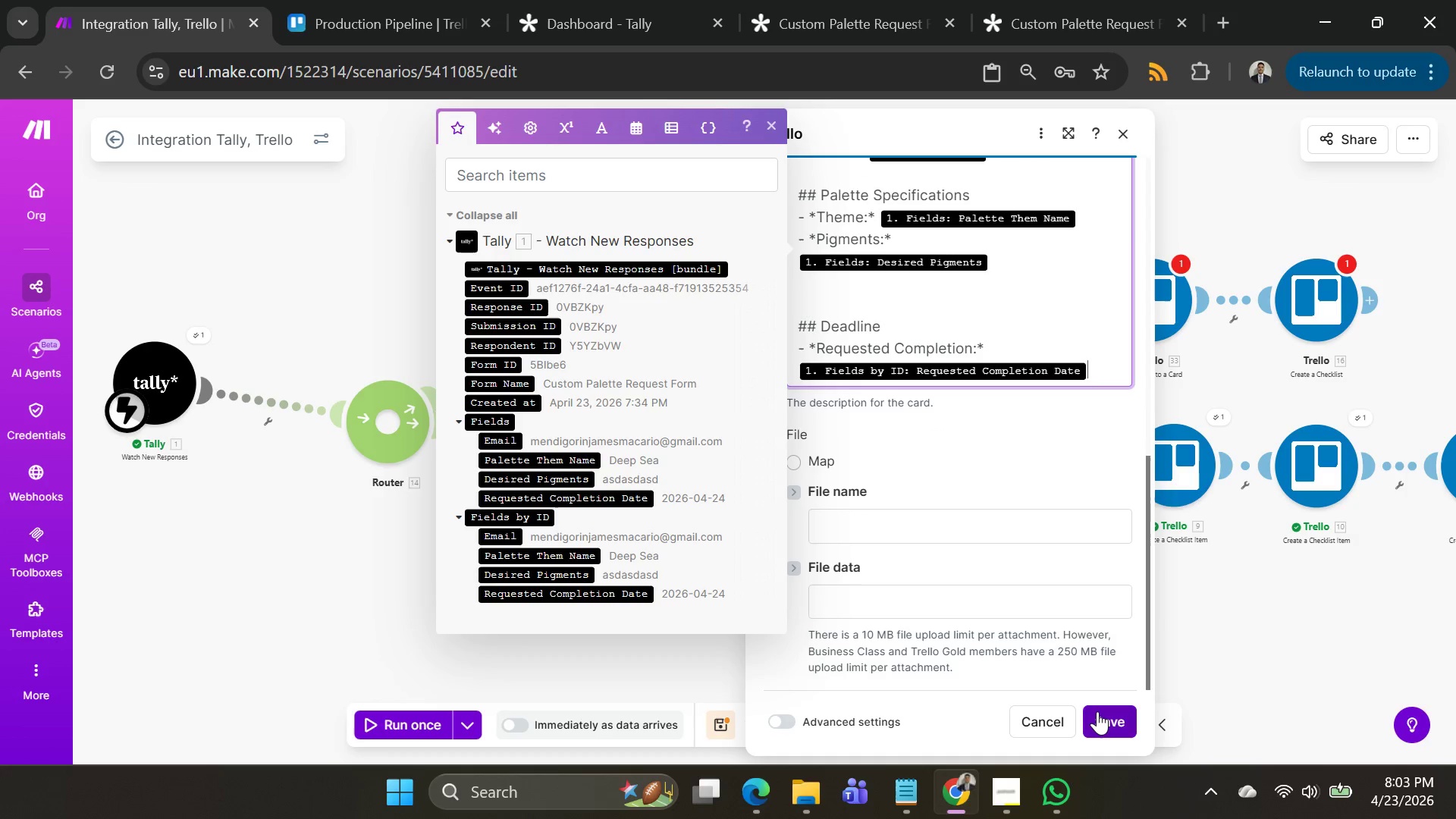 
left_click([1097, 711])
 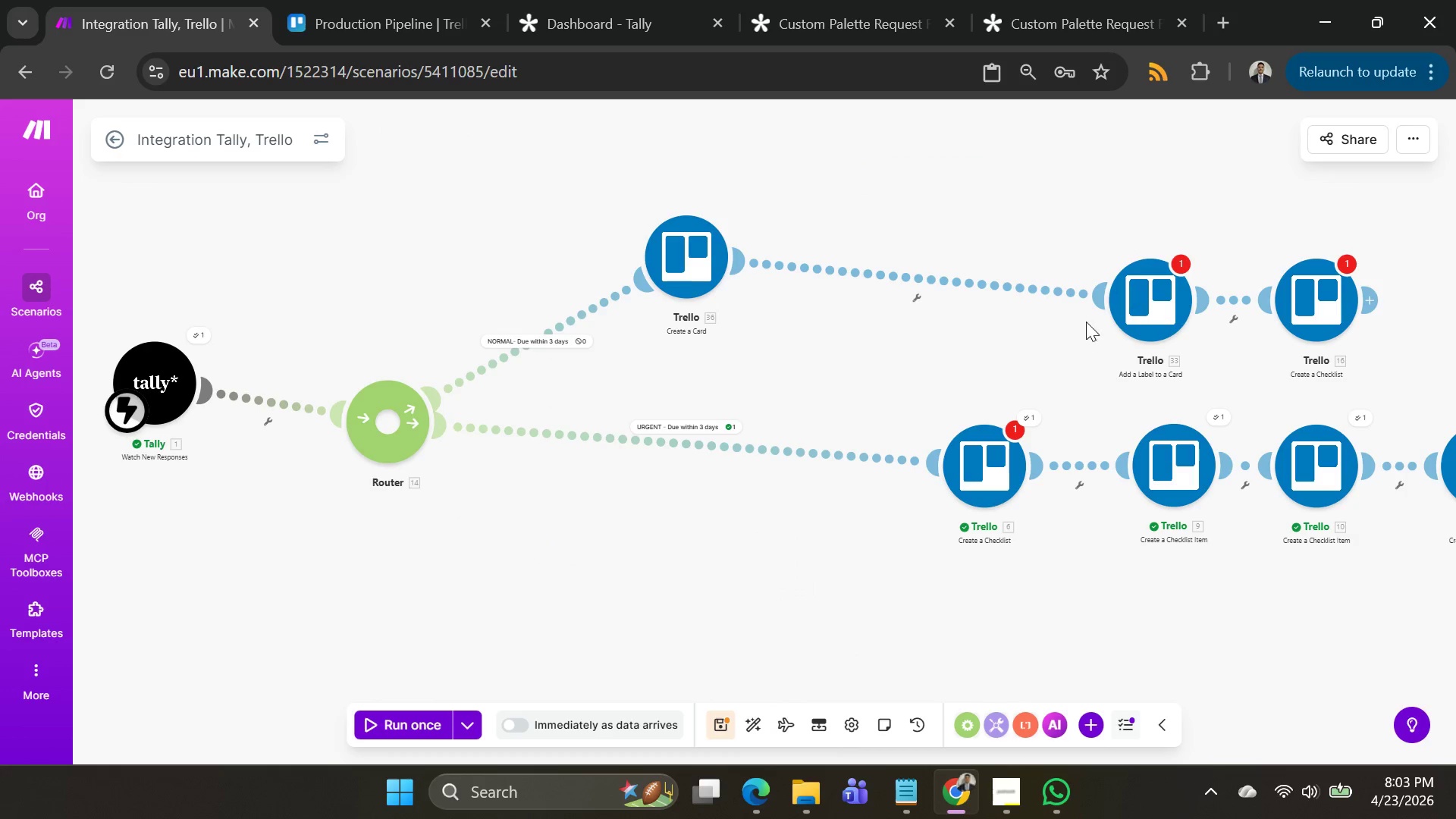 
left_click_drag(start_coordinate=[1126, 302], to_coordinate=[914, 234])
 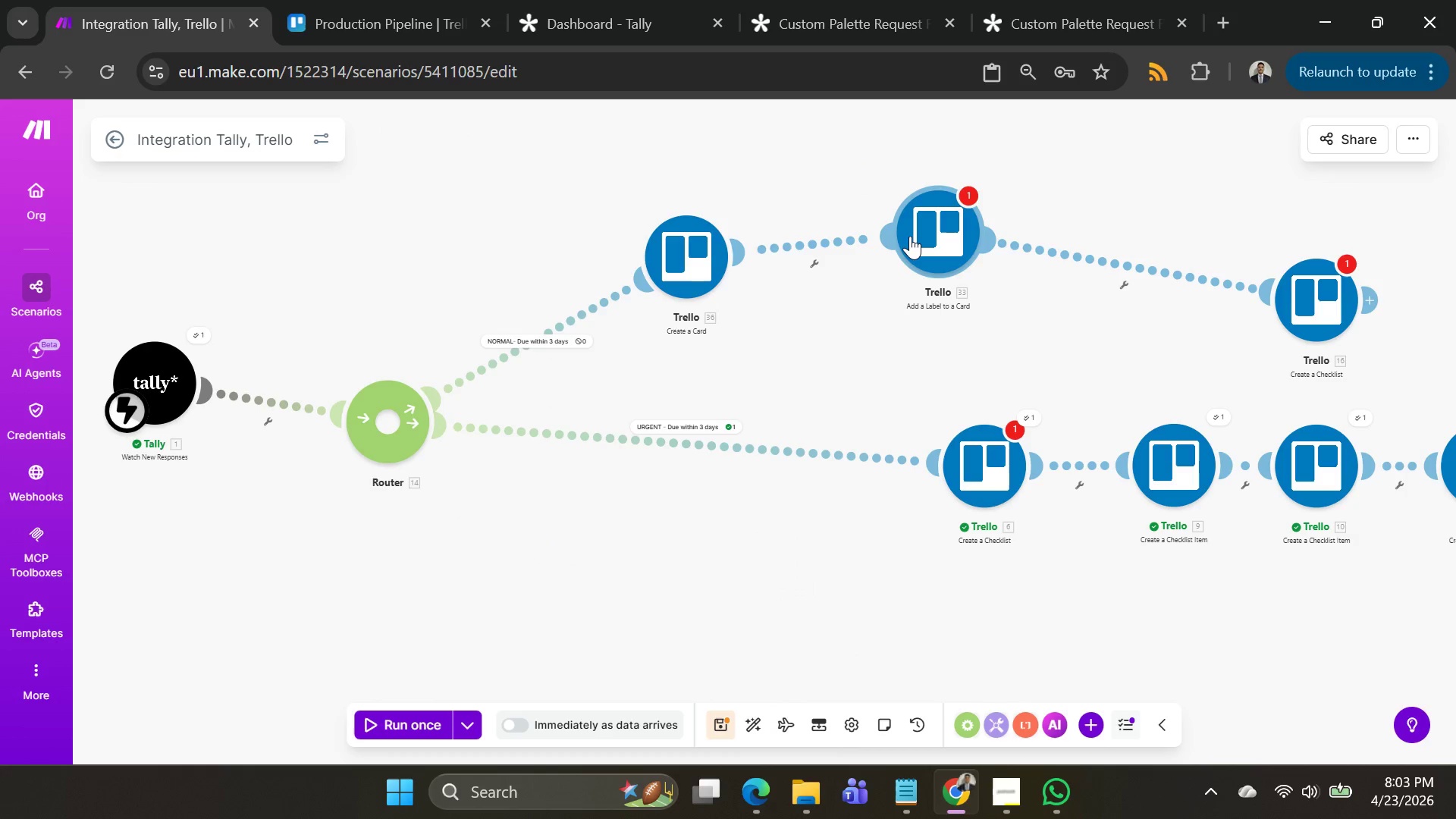 
left_click([911, 236])
 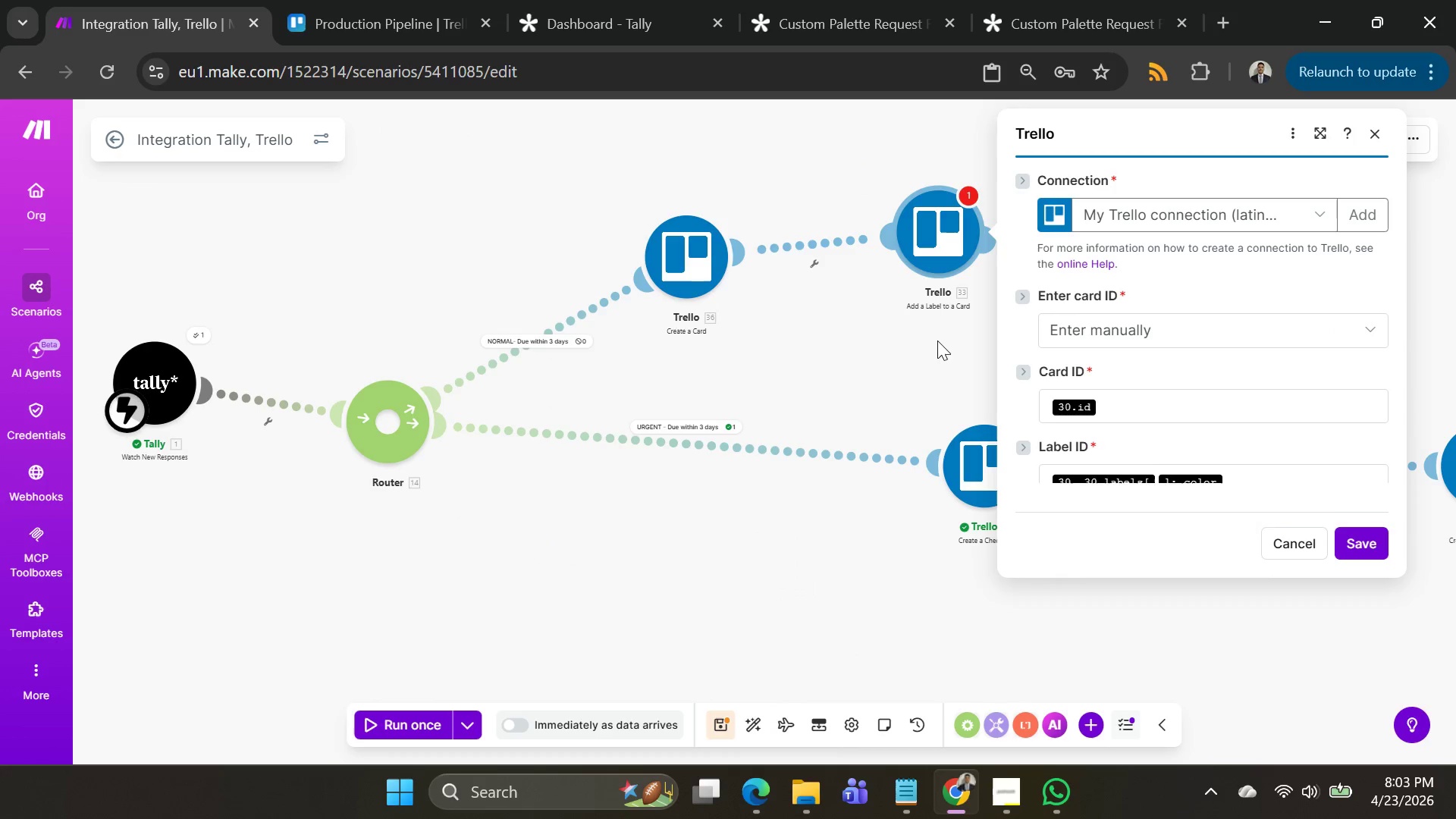 
scroll: coordinate [1137, 372], scroll_direction: down, amount: 3.0
 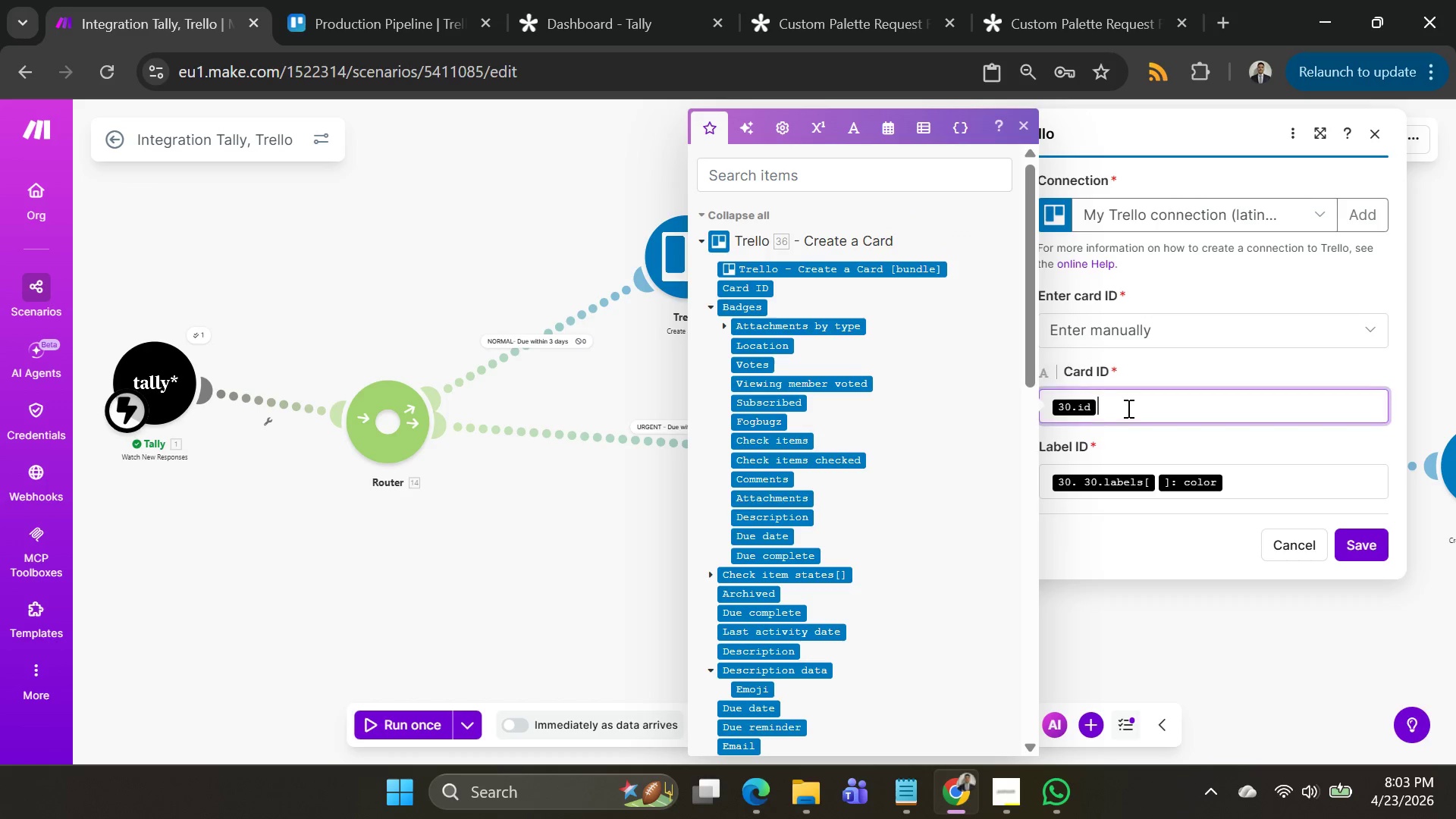 
key(Backspace)
 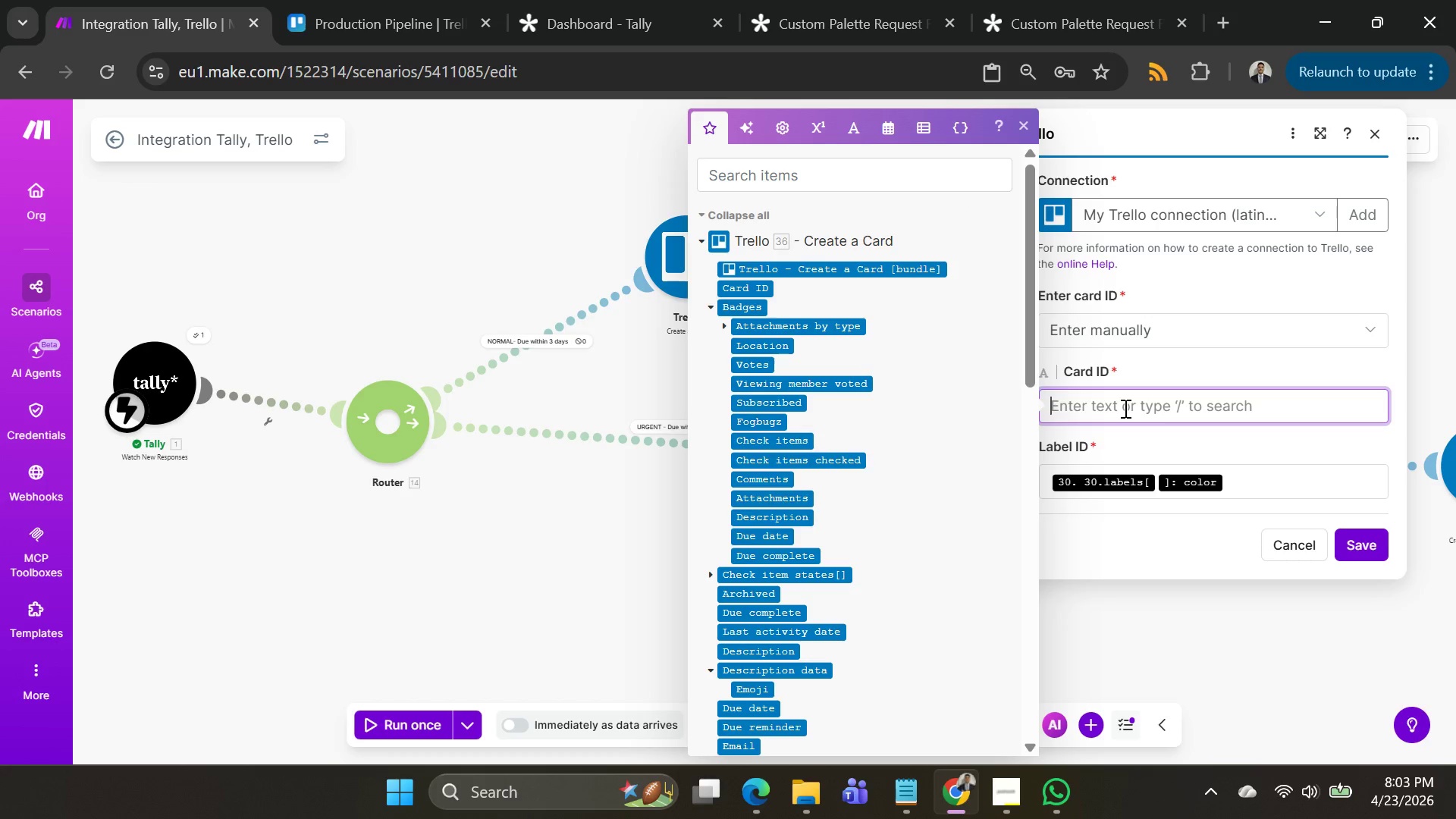 
left_click([1124, 408])
 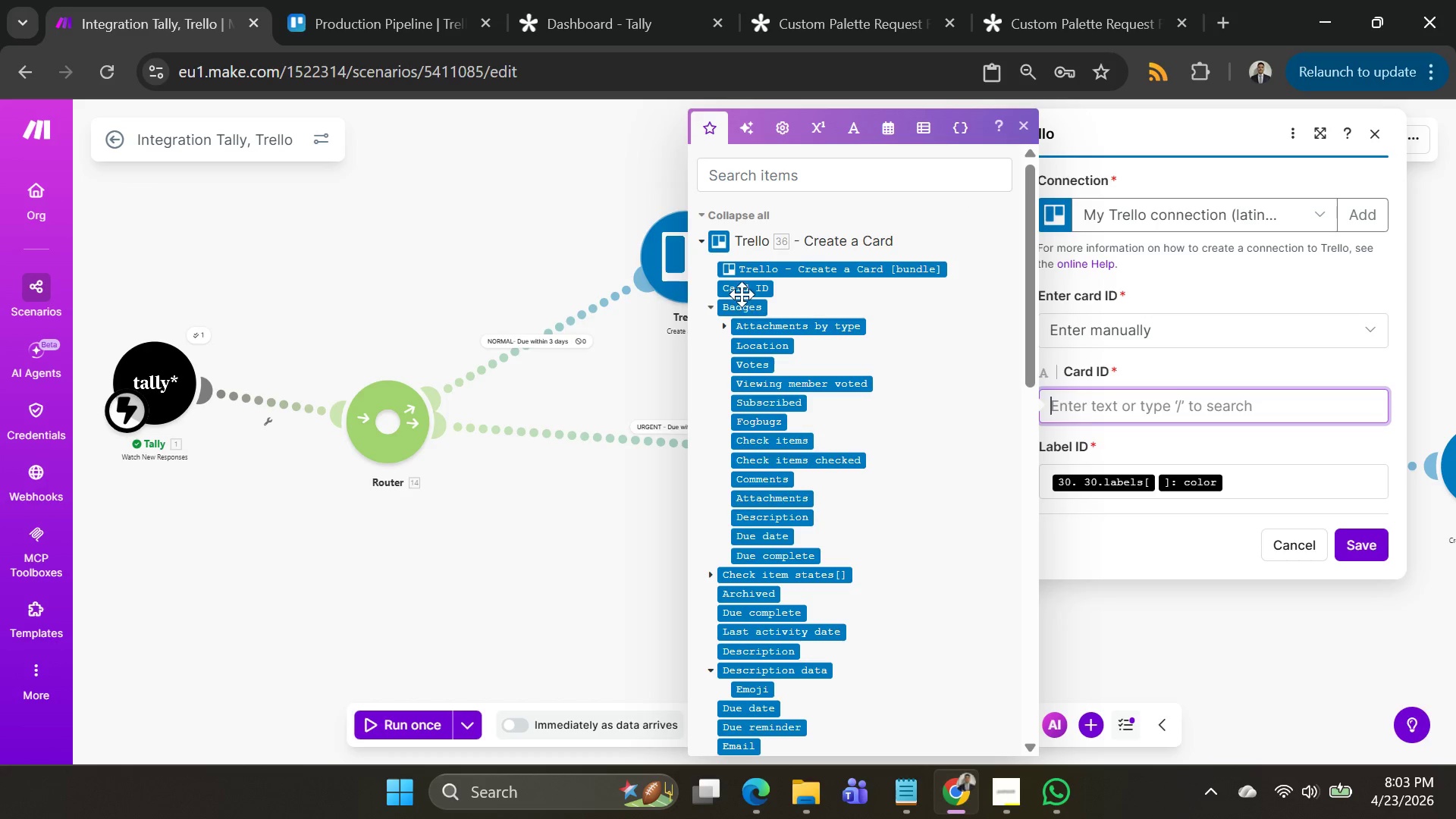 
left_click([743, 290])
 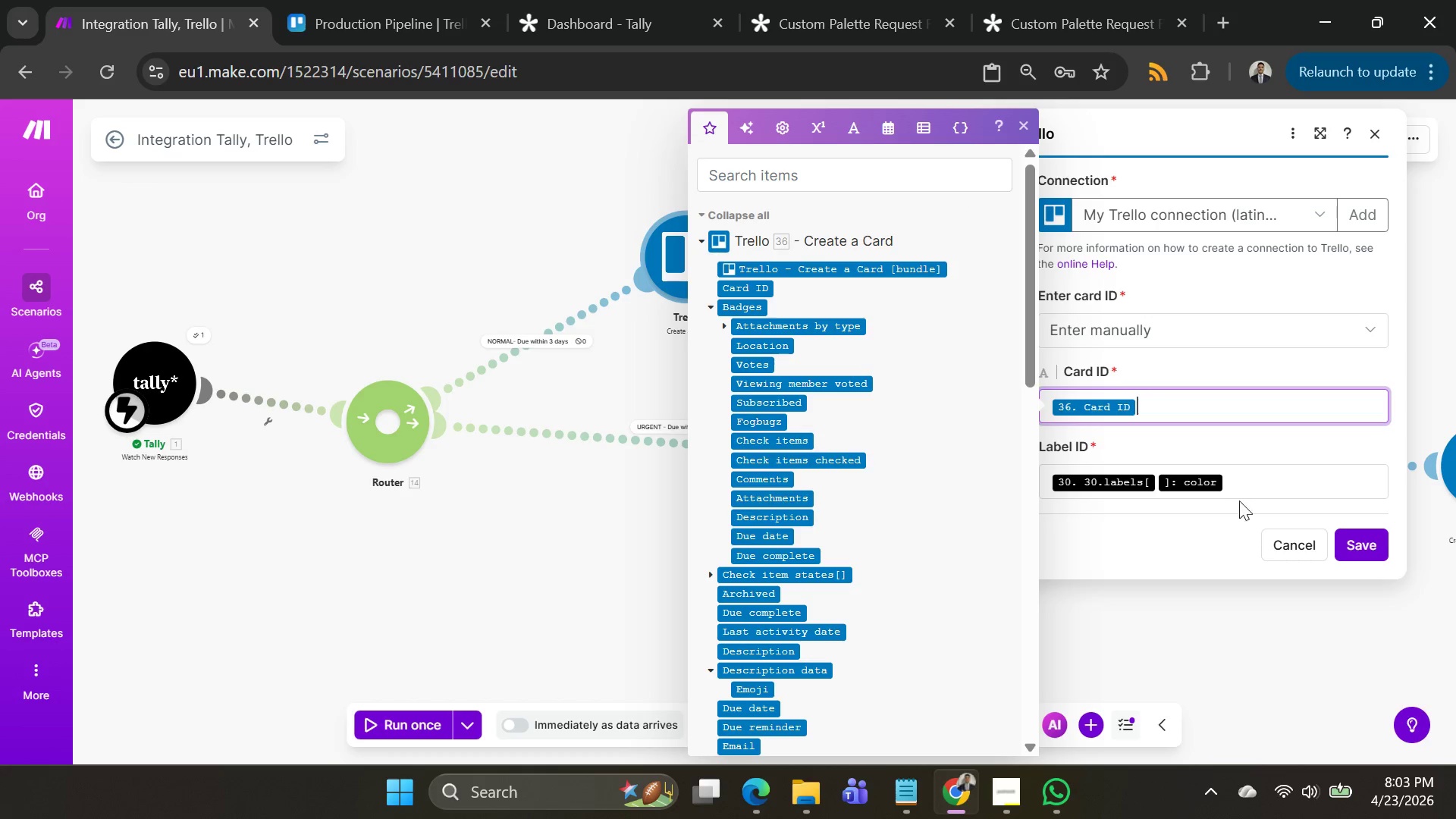 
left_click([1244, 490])
 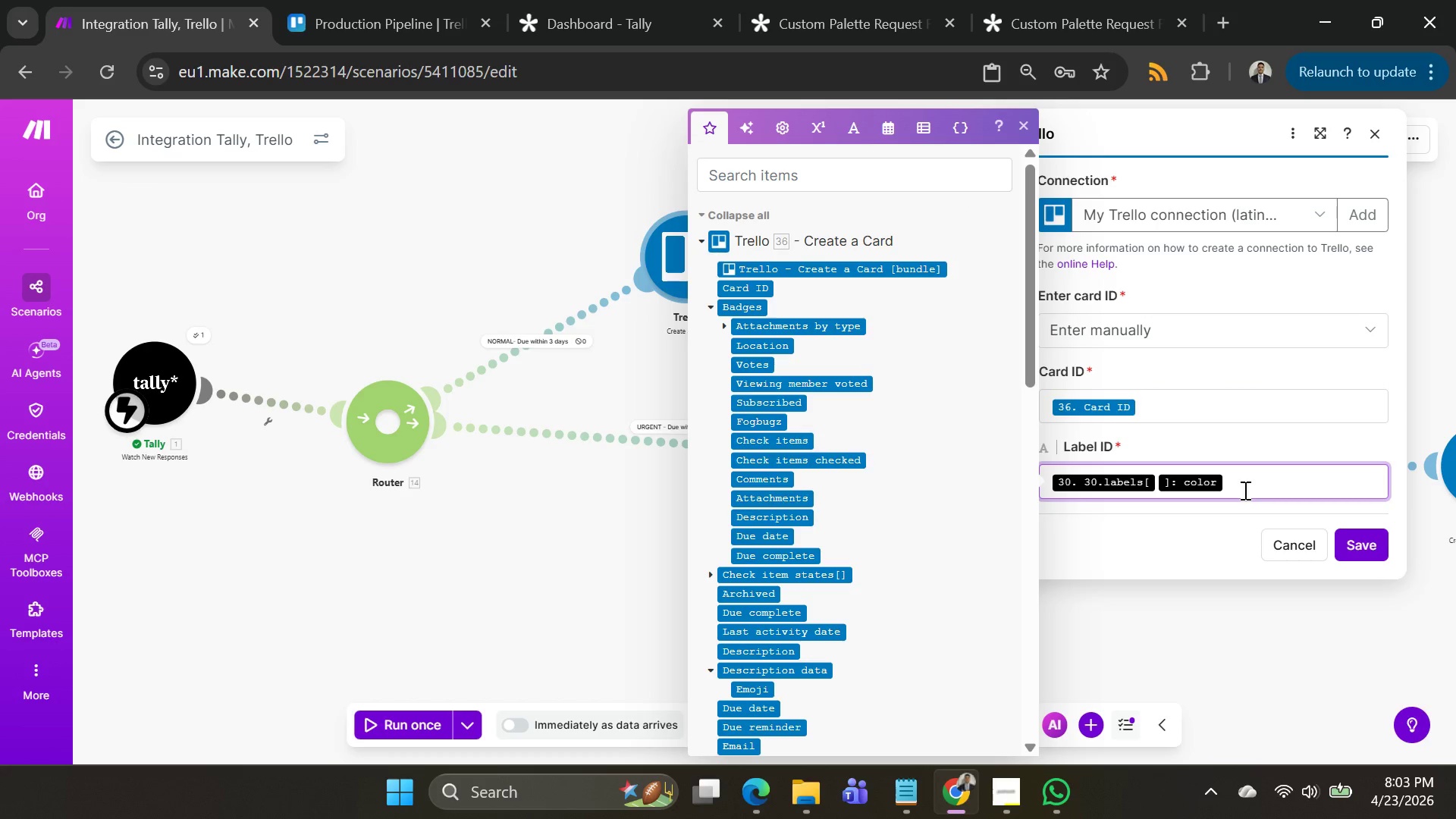 
key(Backspace)
 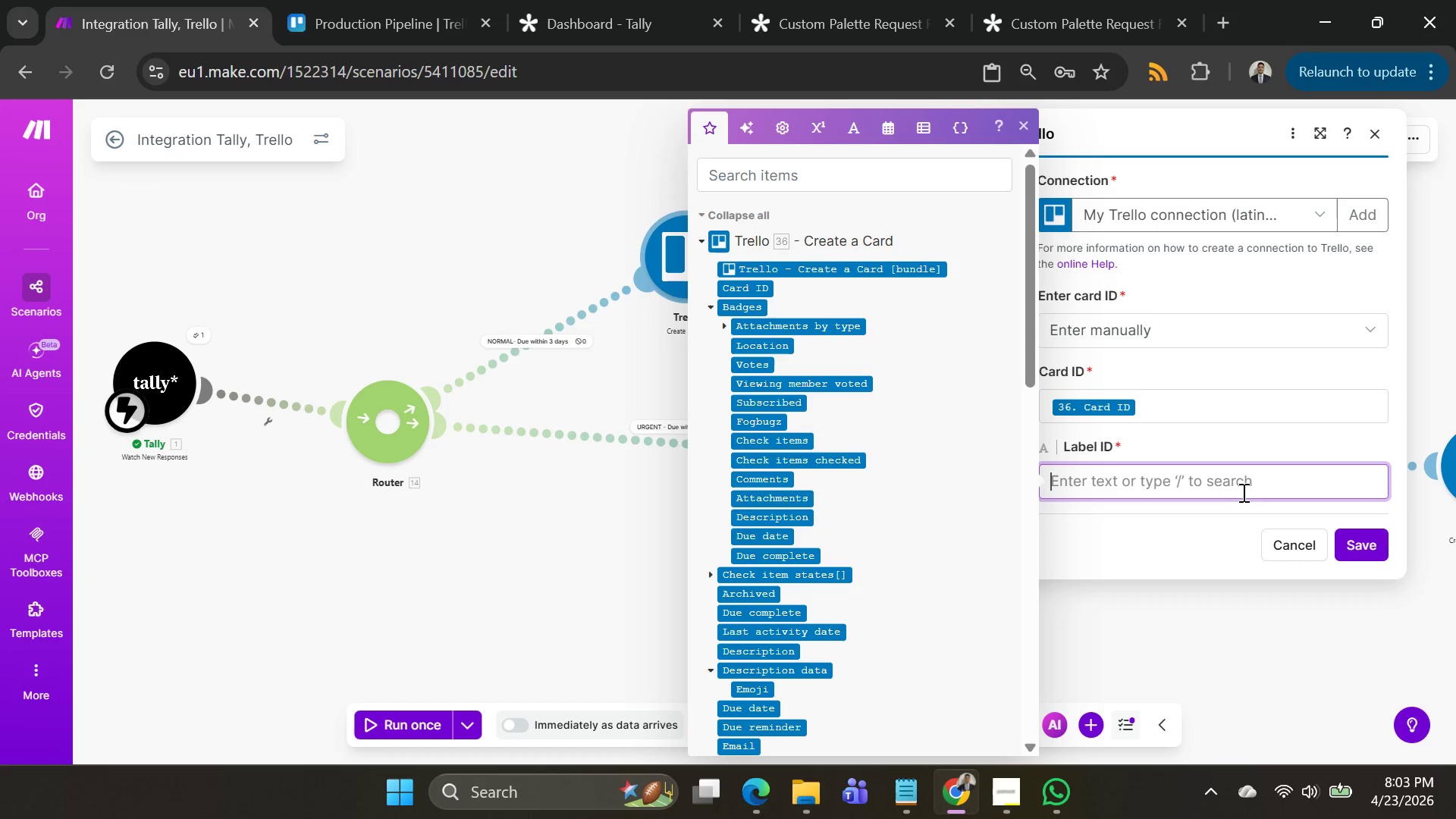 
key(Backspace)
 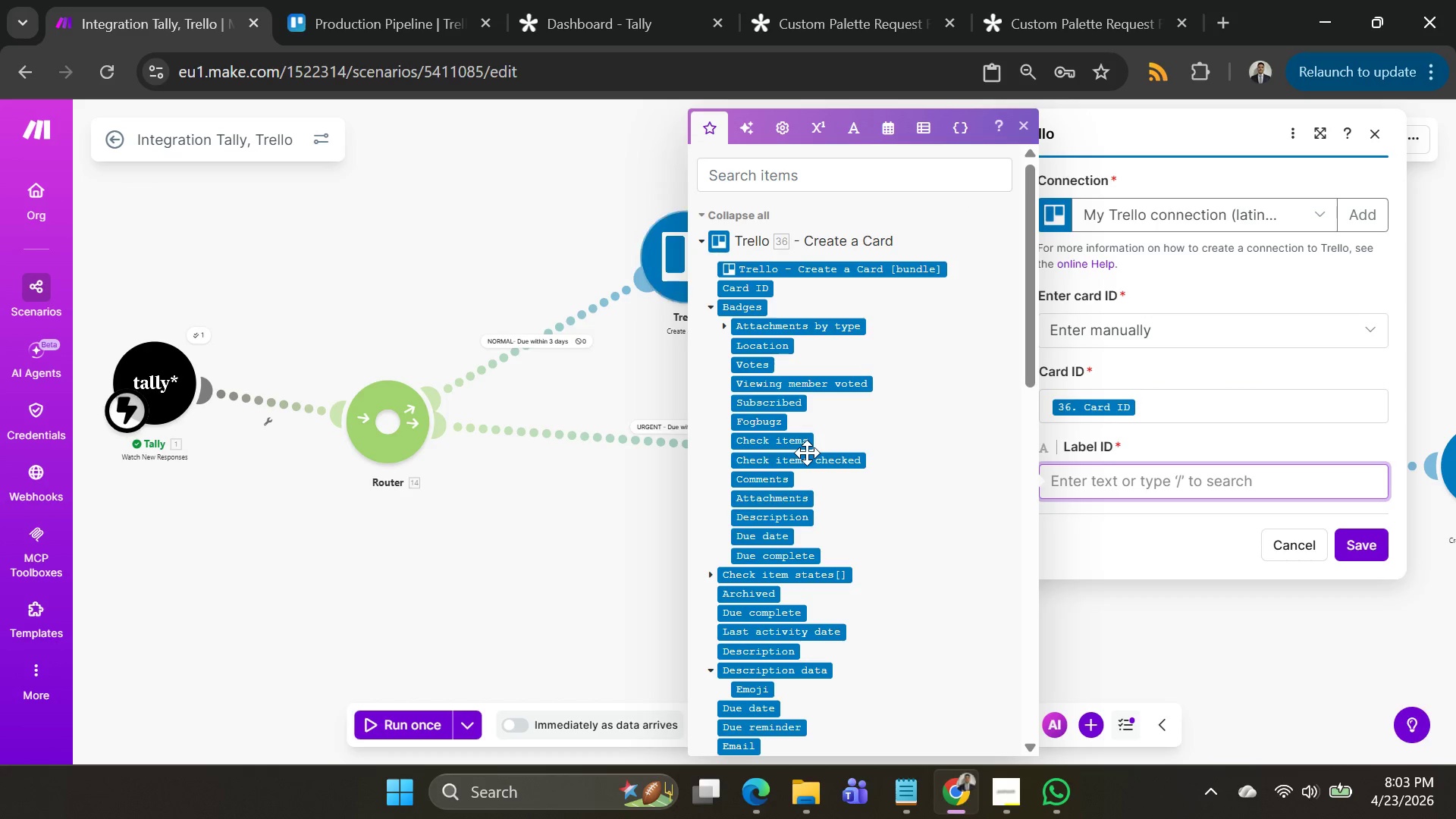 
scroll: coordinate [729, 585], scroll_direction: down, amount: 4.0
 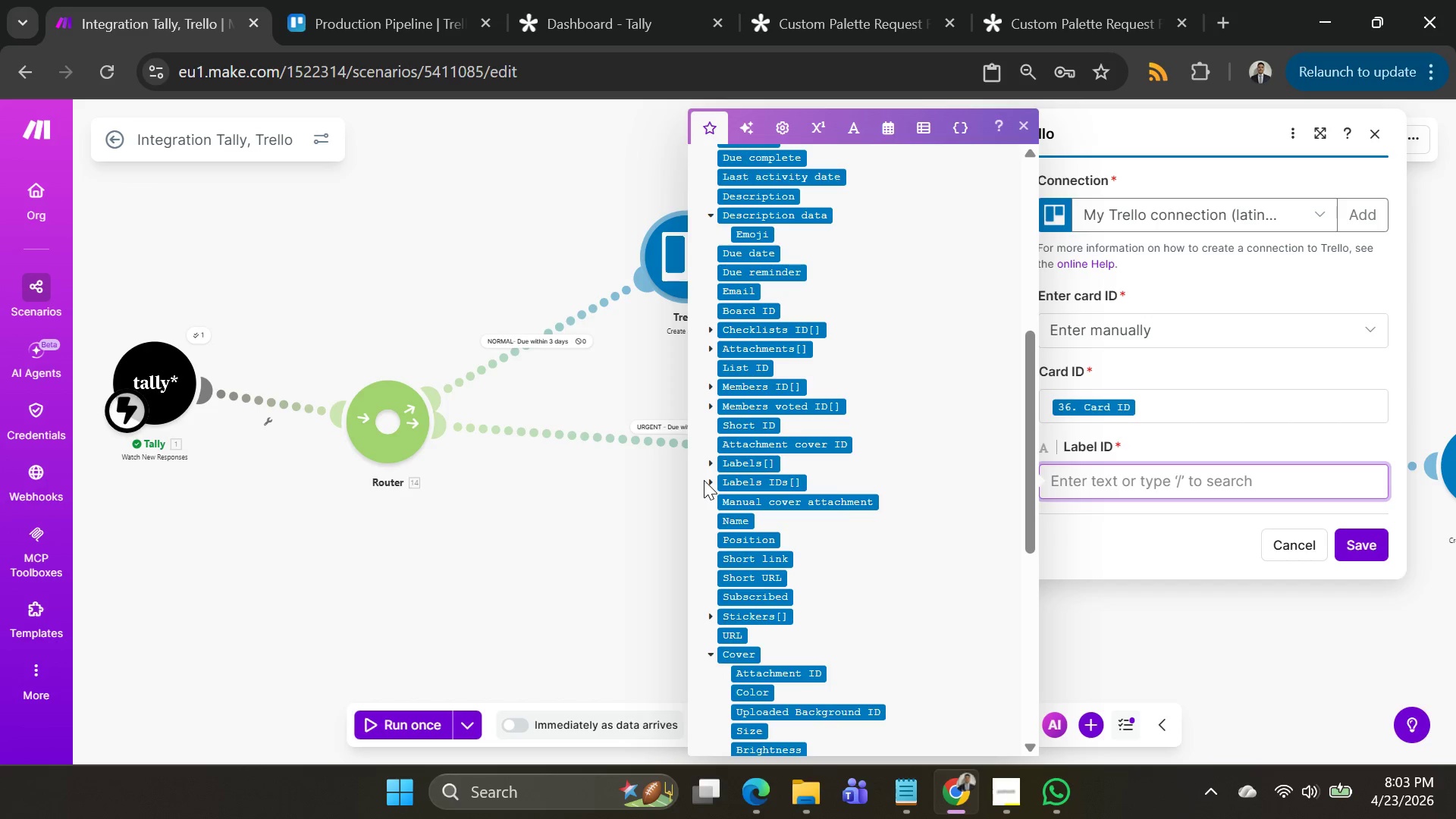 
left_click([709, 465])
 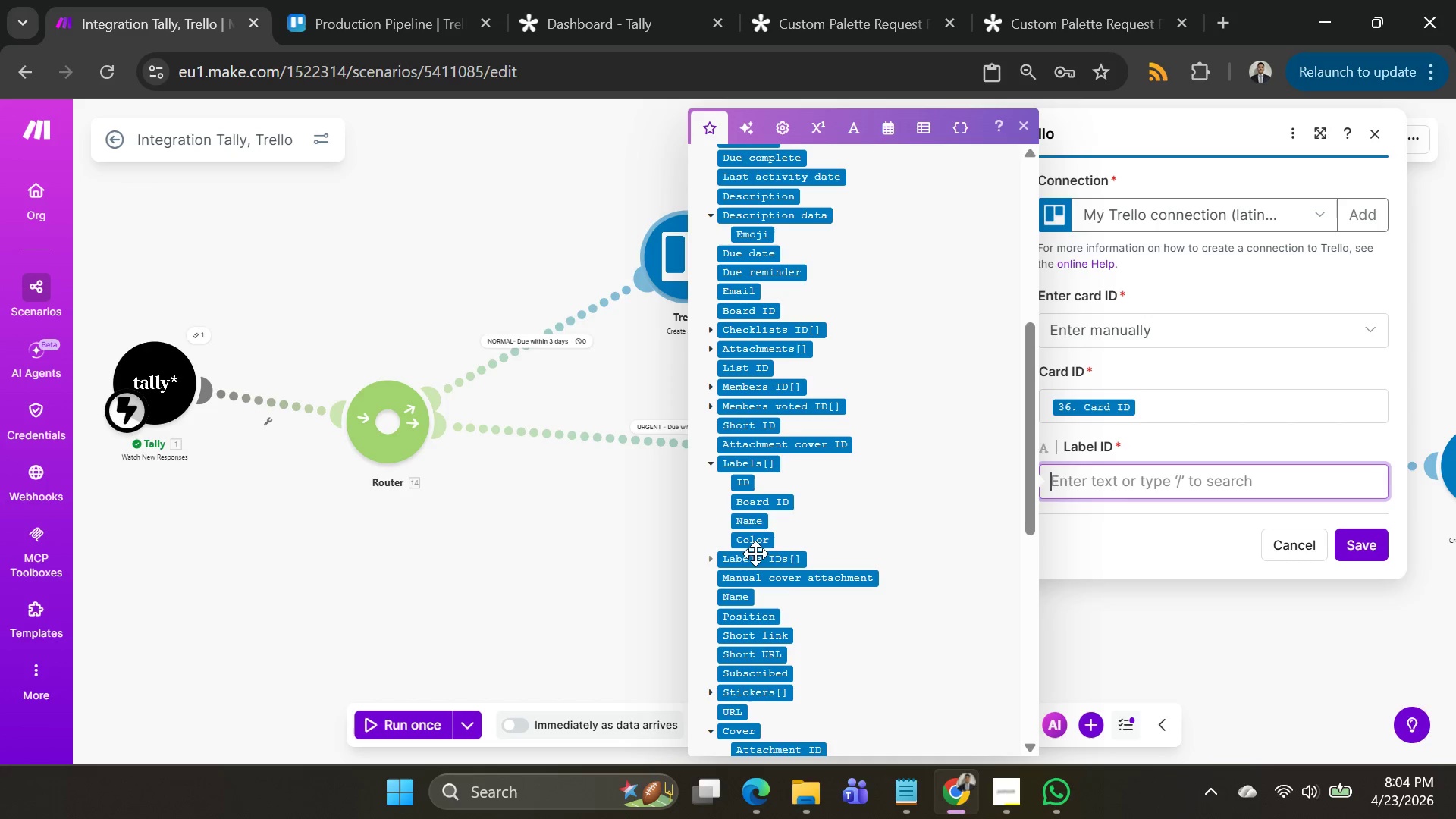 
mouse_move([726, 563])
 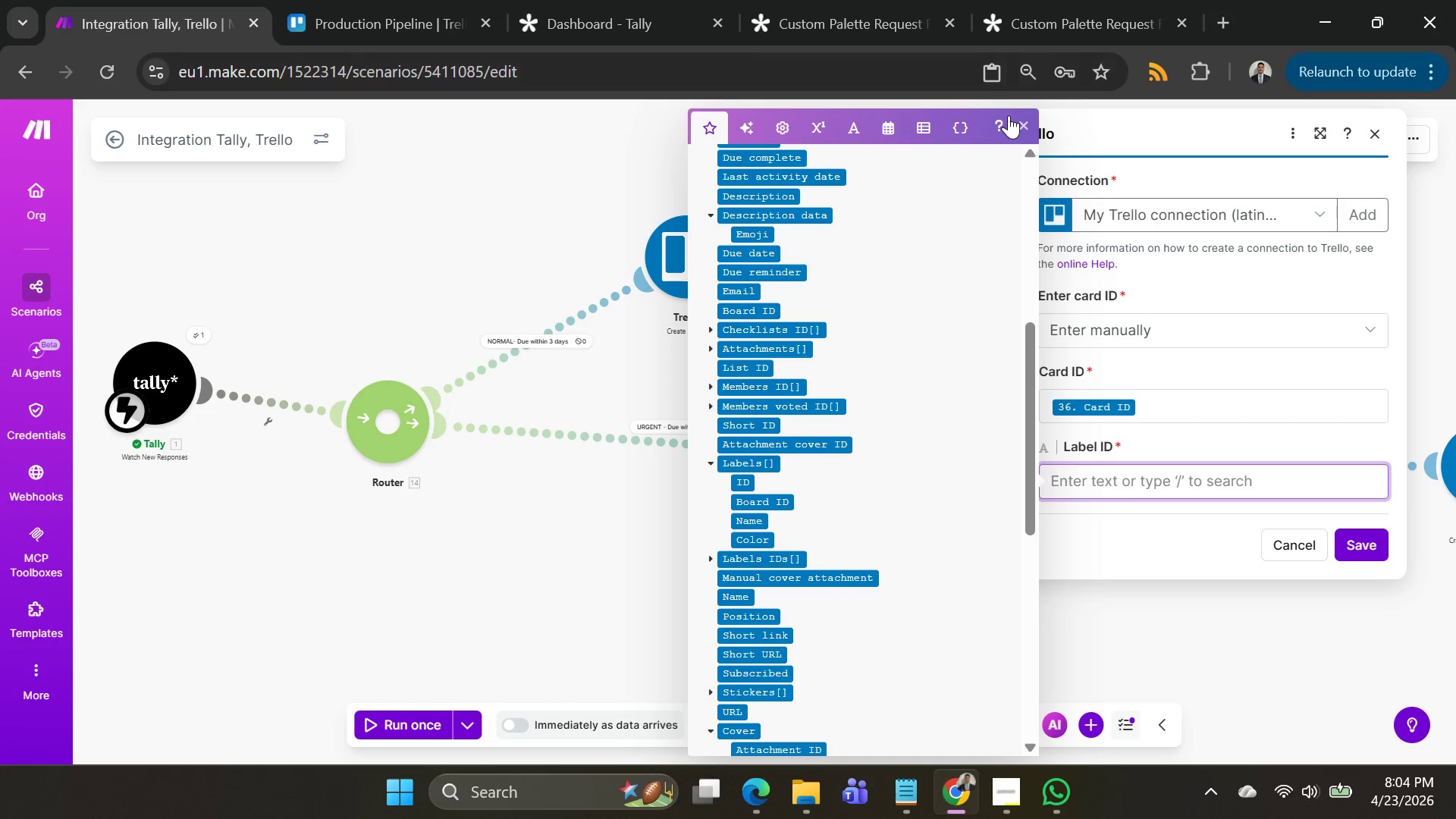 
left_click([1018, 122])
 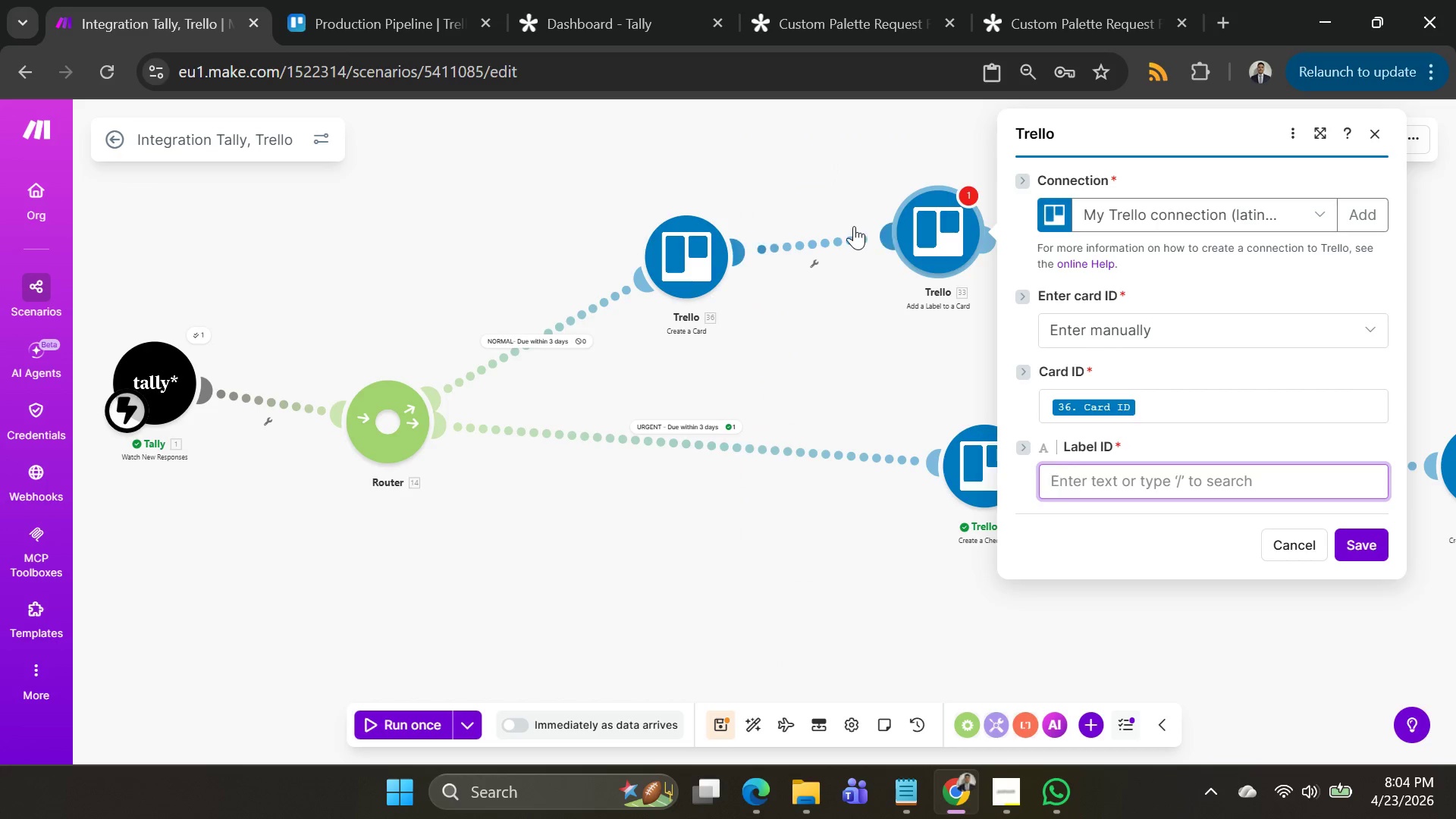 
right_click([831, 240])
 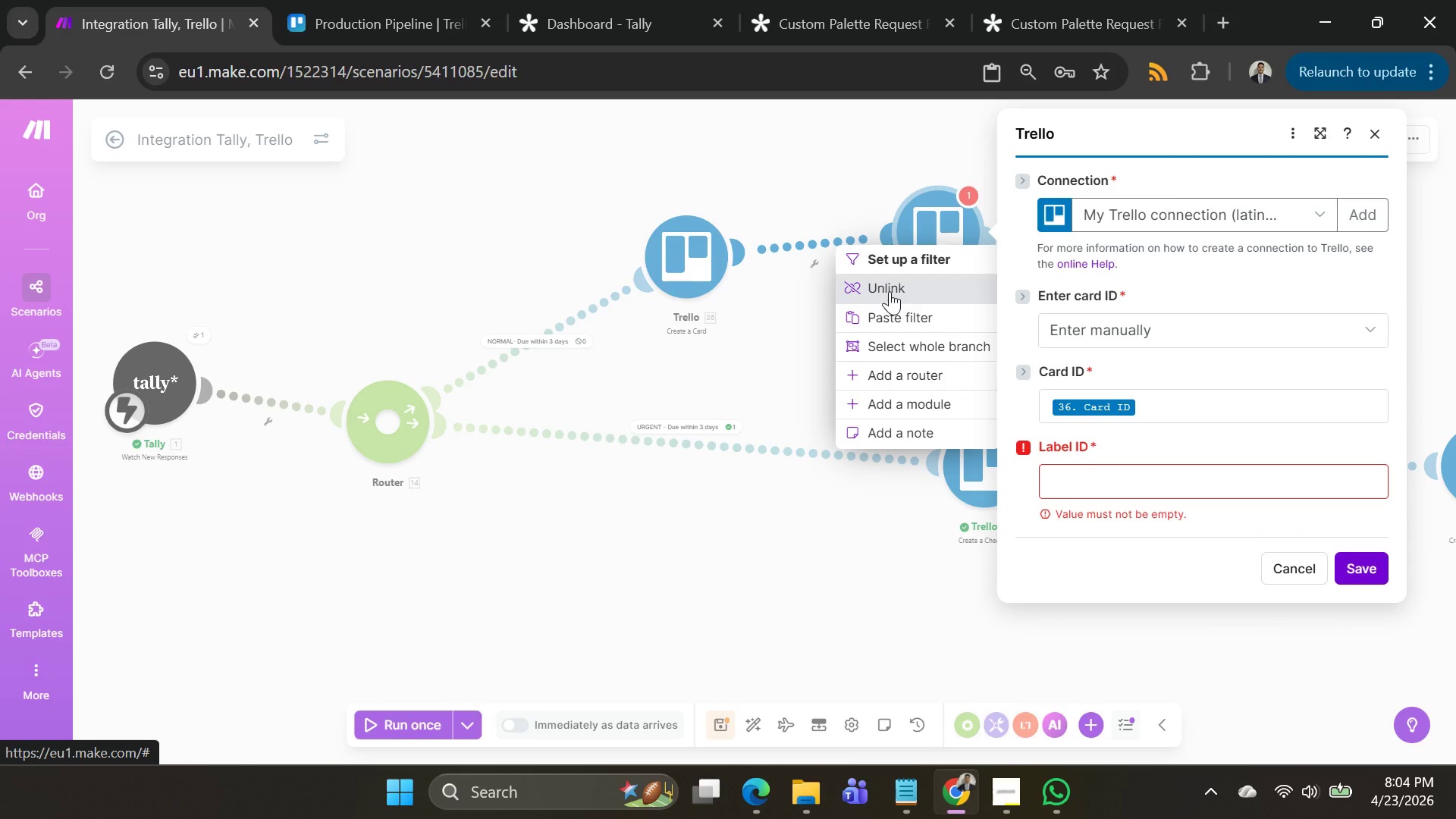 
wait(5.48)
 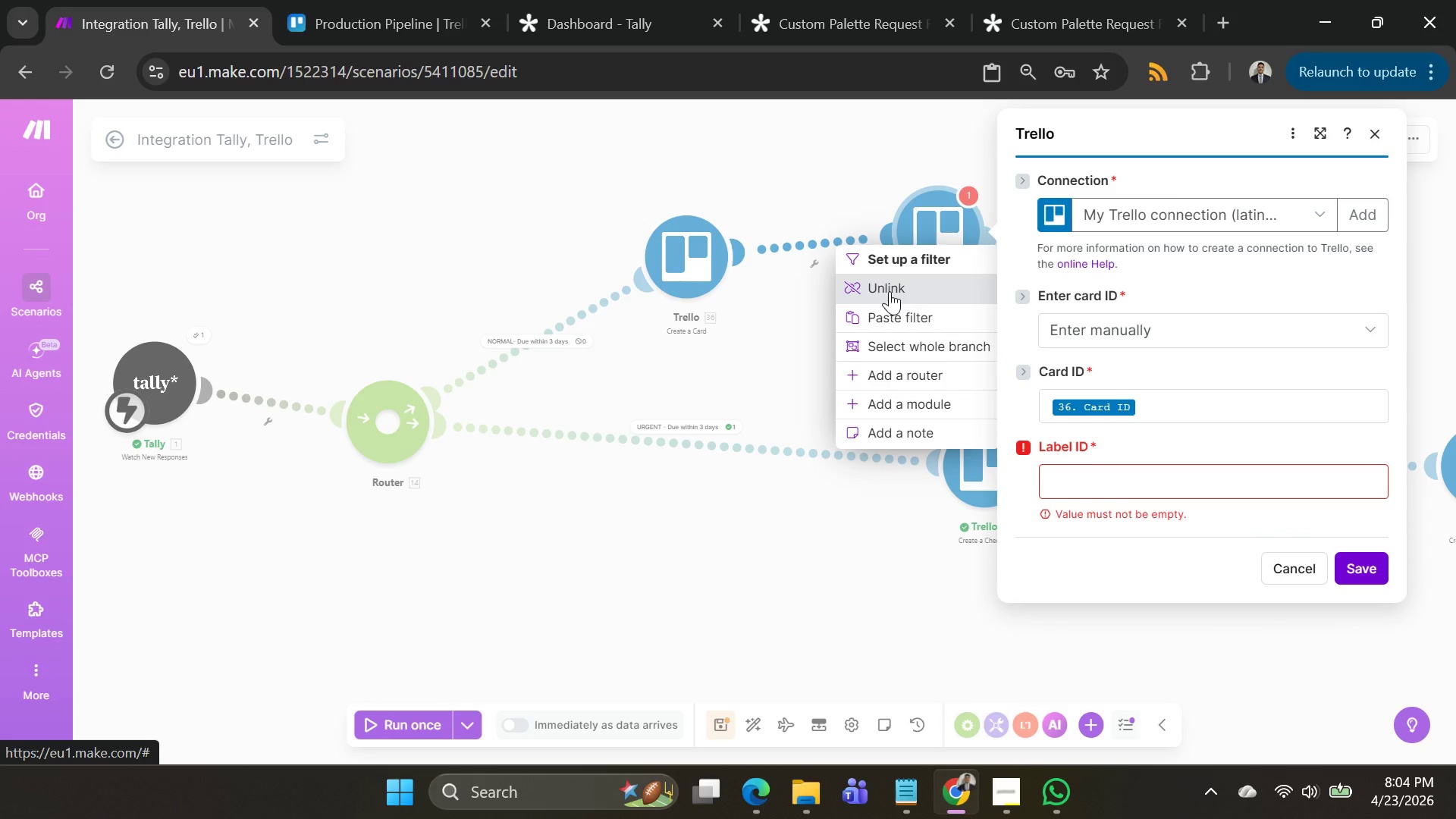 
left_click([890, 291])
 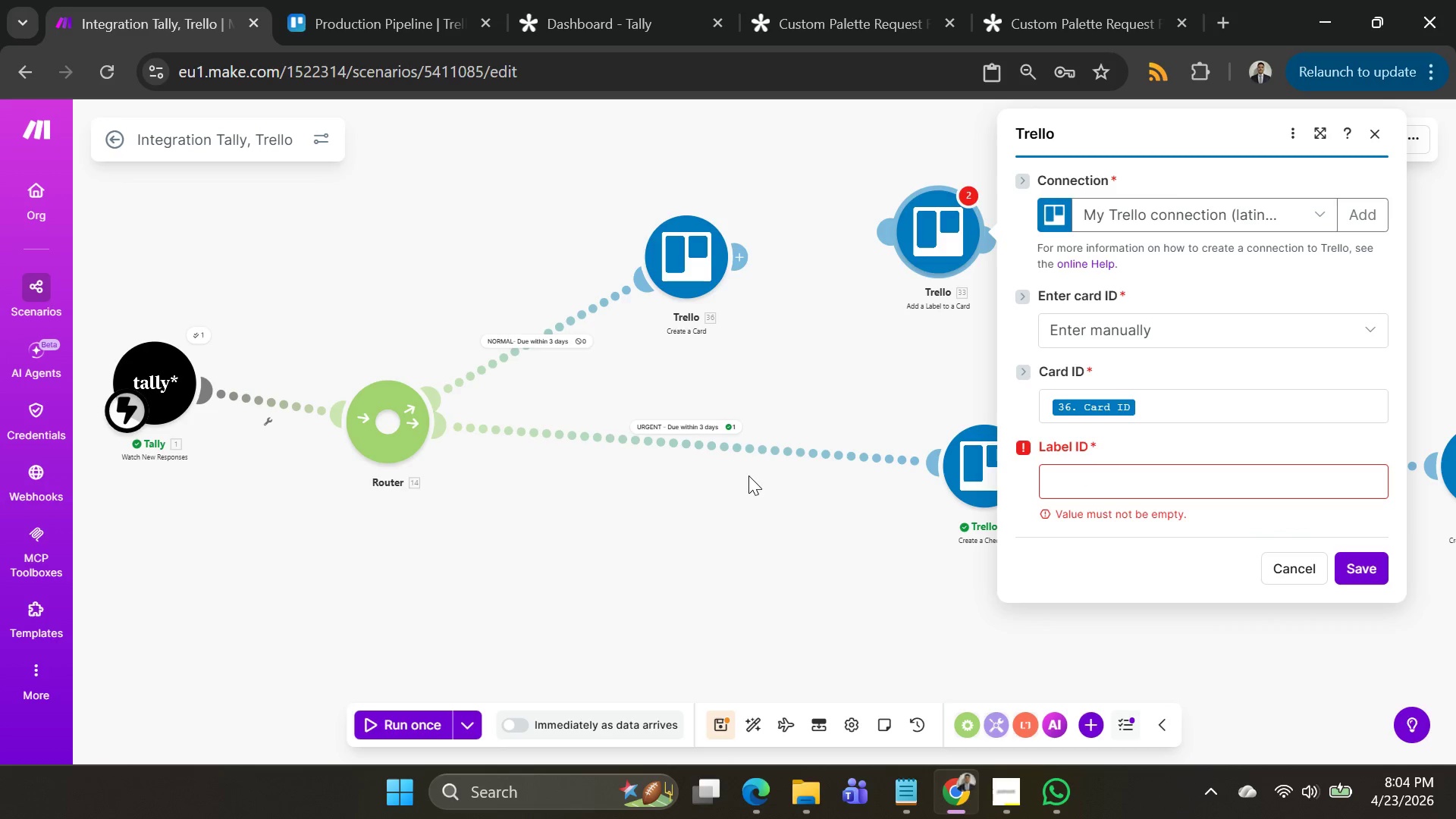 
right_click([758, 453])
 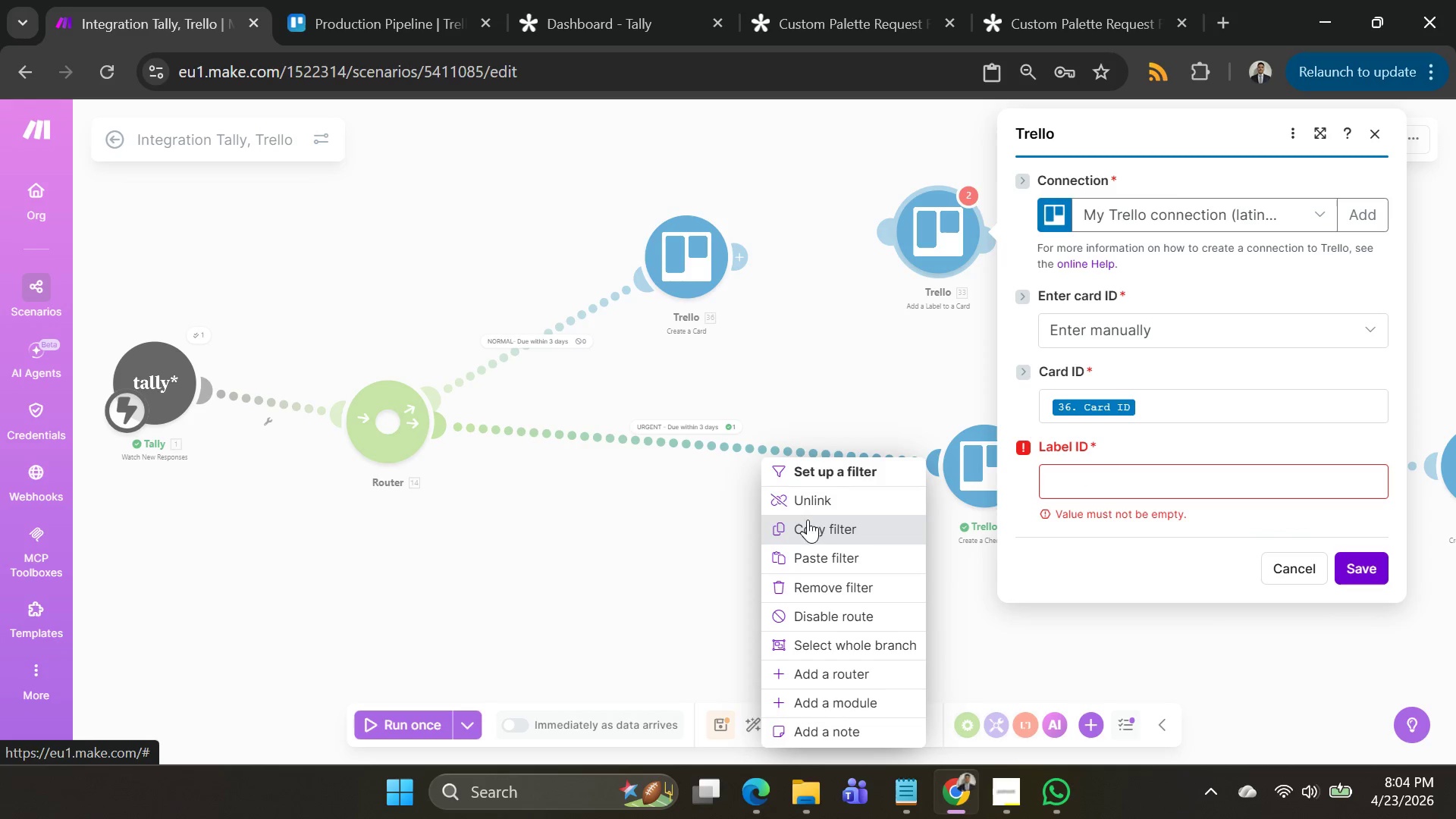 
left_click([811, 502])
 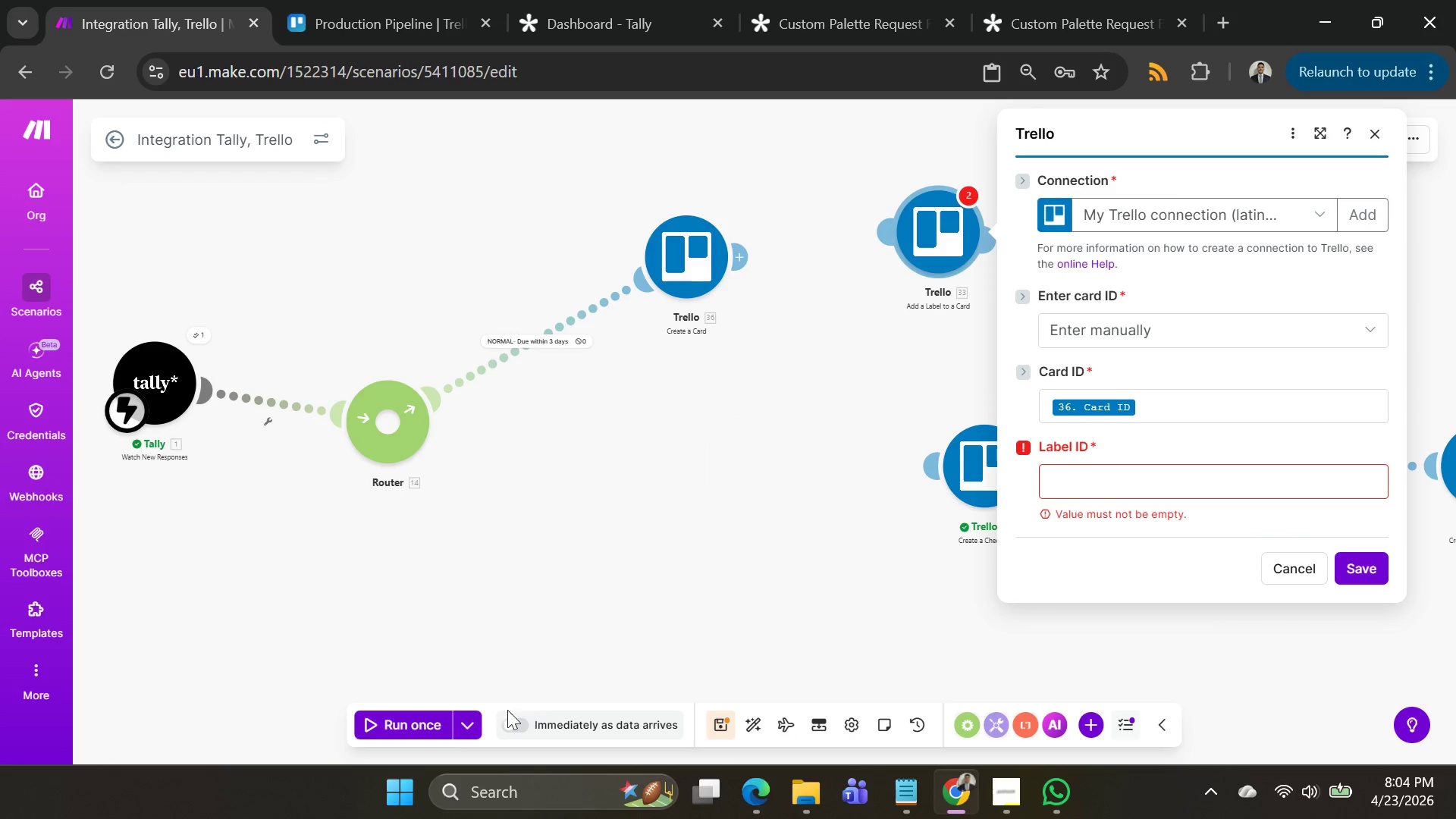 
left_click([458, 717])
 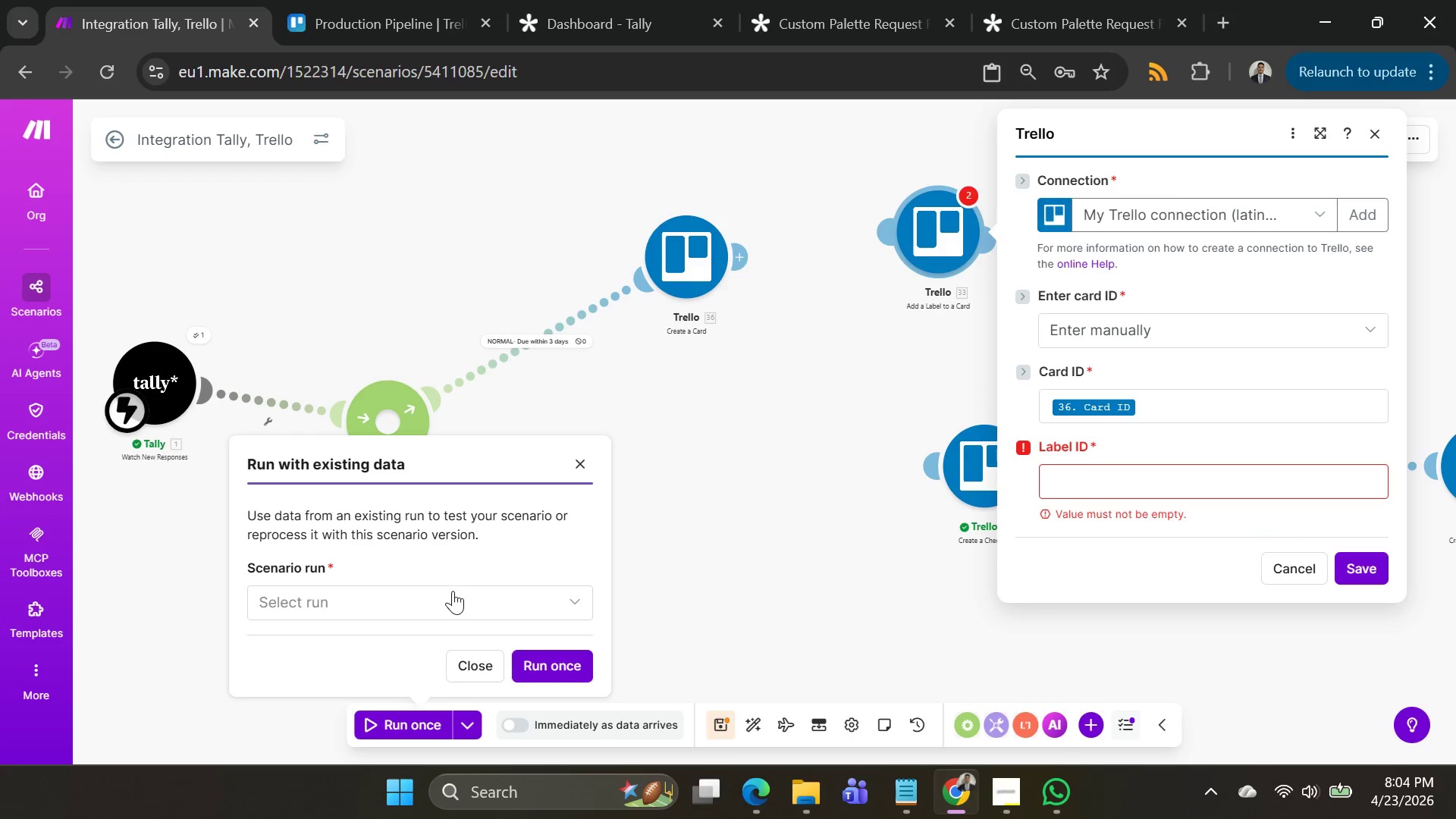 
left_click([451, 598])
 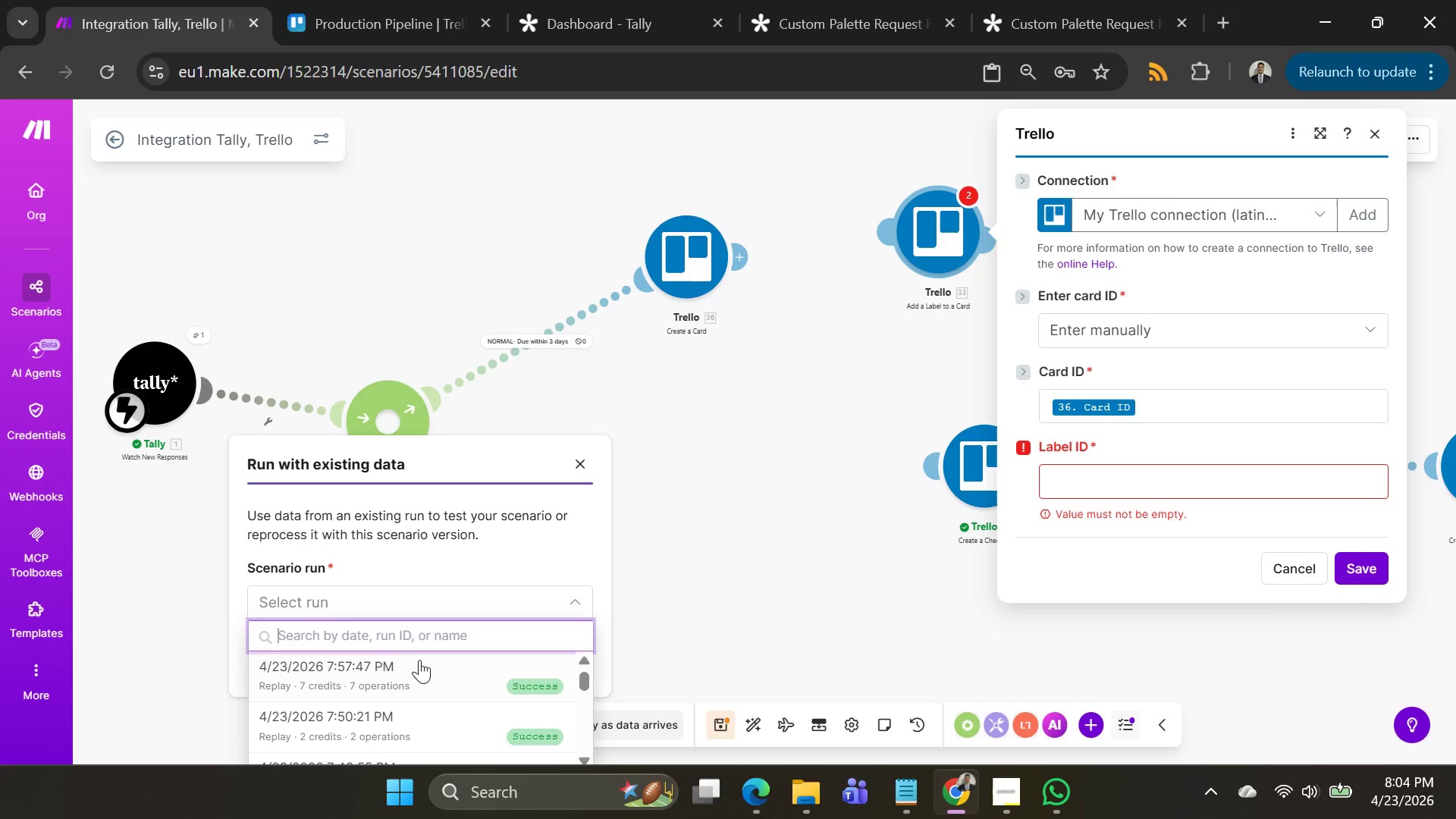 
left_click([418, 665])
 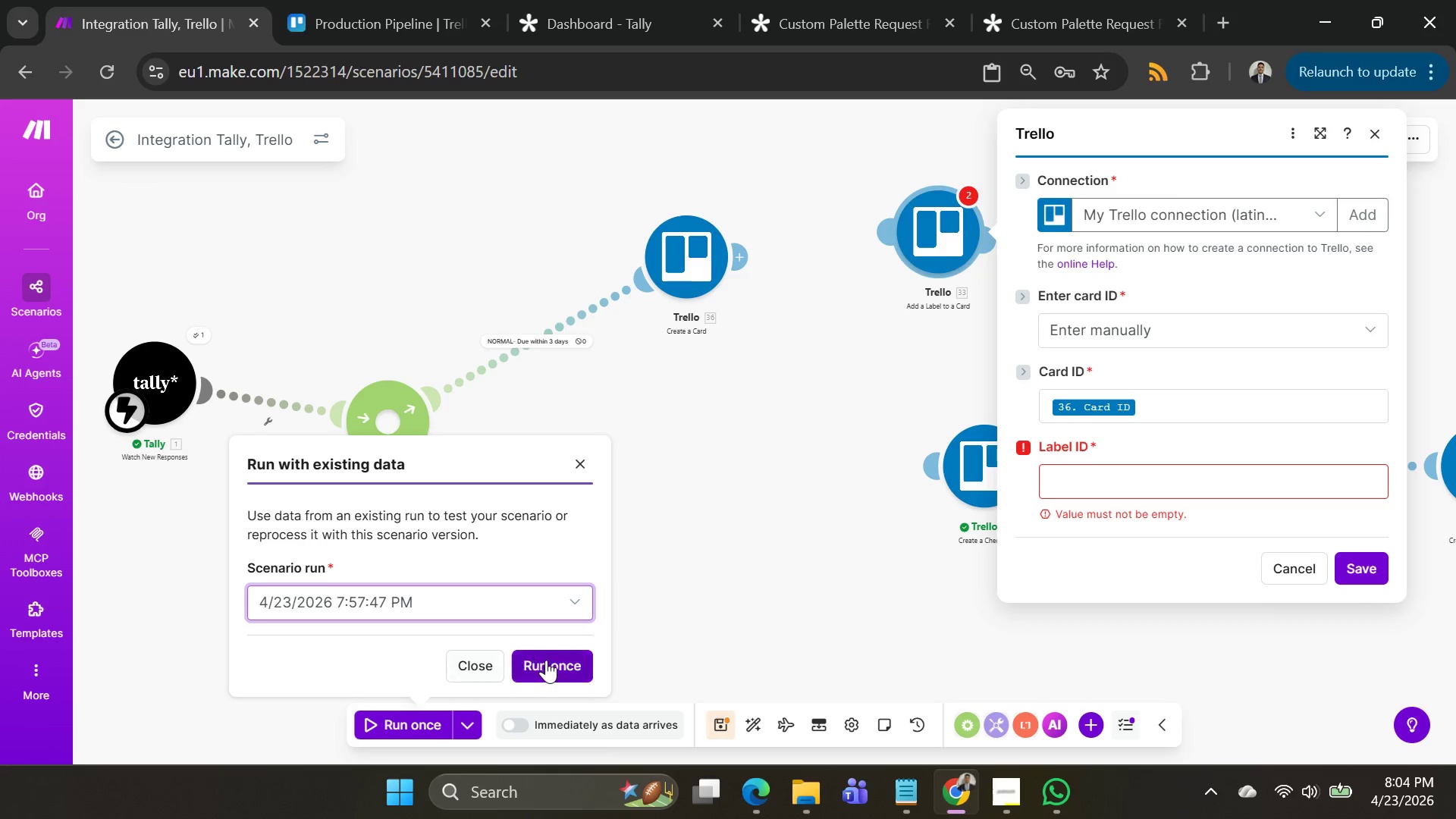 
left_click([548, 660])
 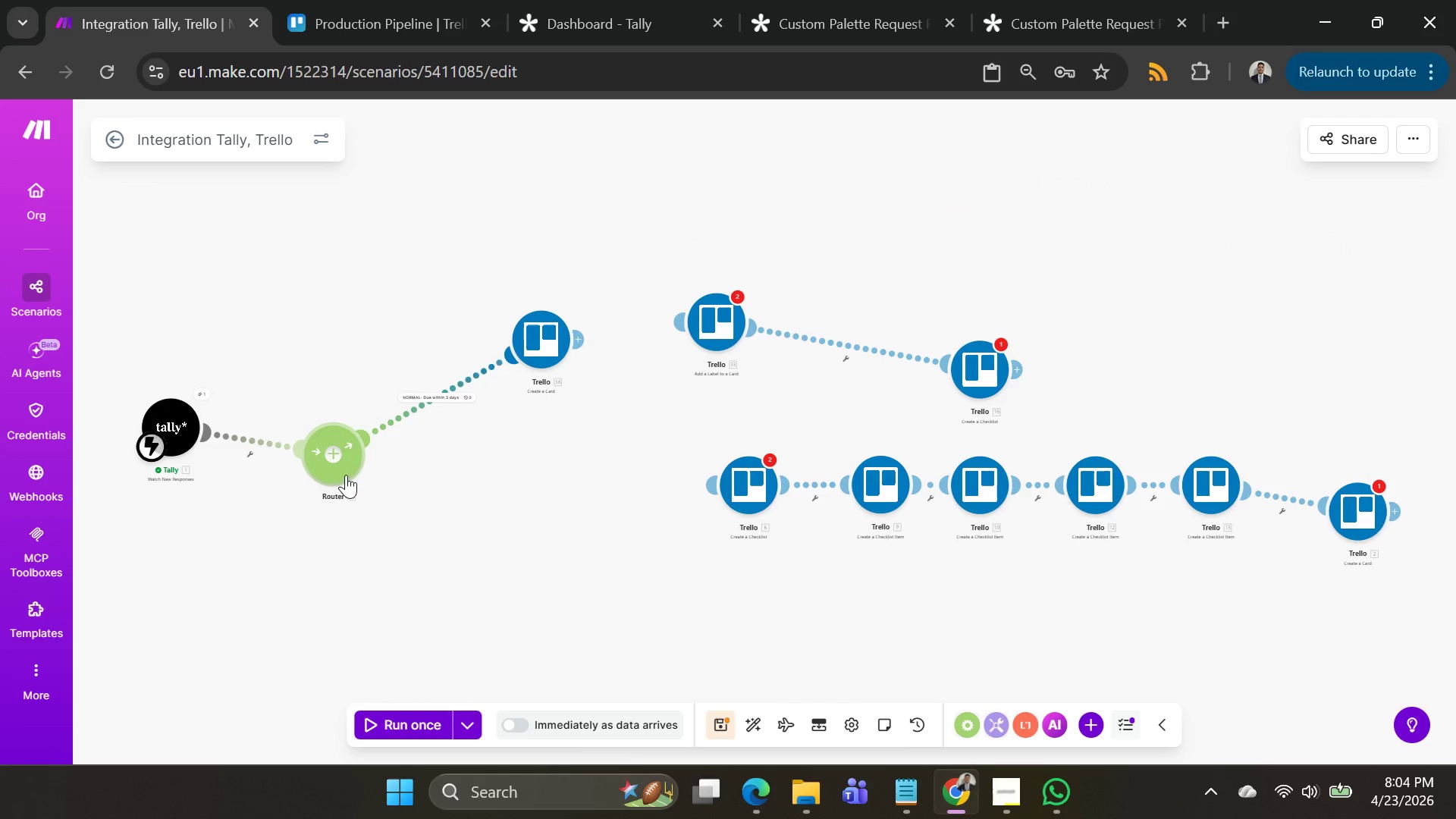 
wait(6.97)
 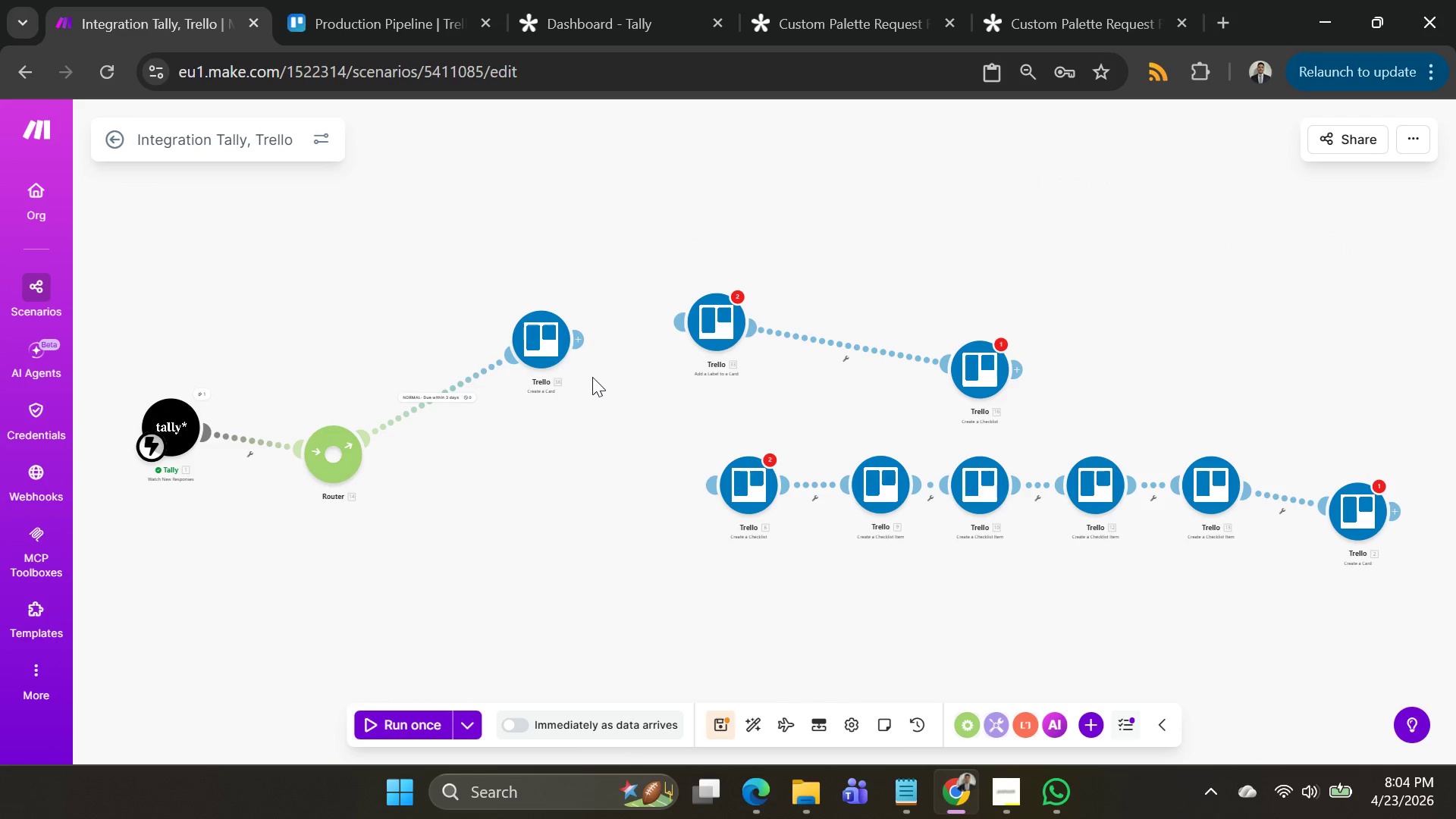 
left_click_drag(start_coordinate=[712, 485], to_coordinate=[344, 469])
 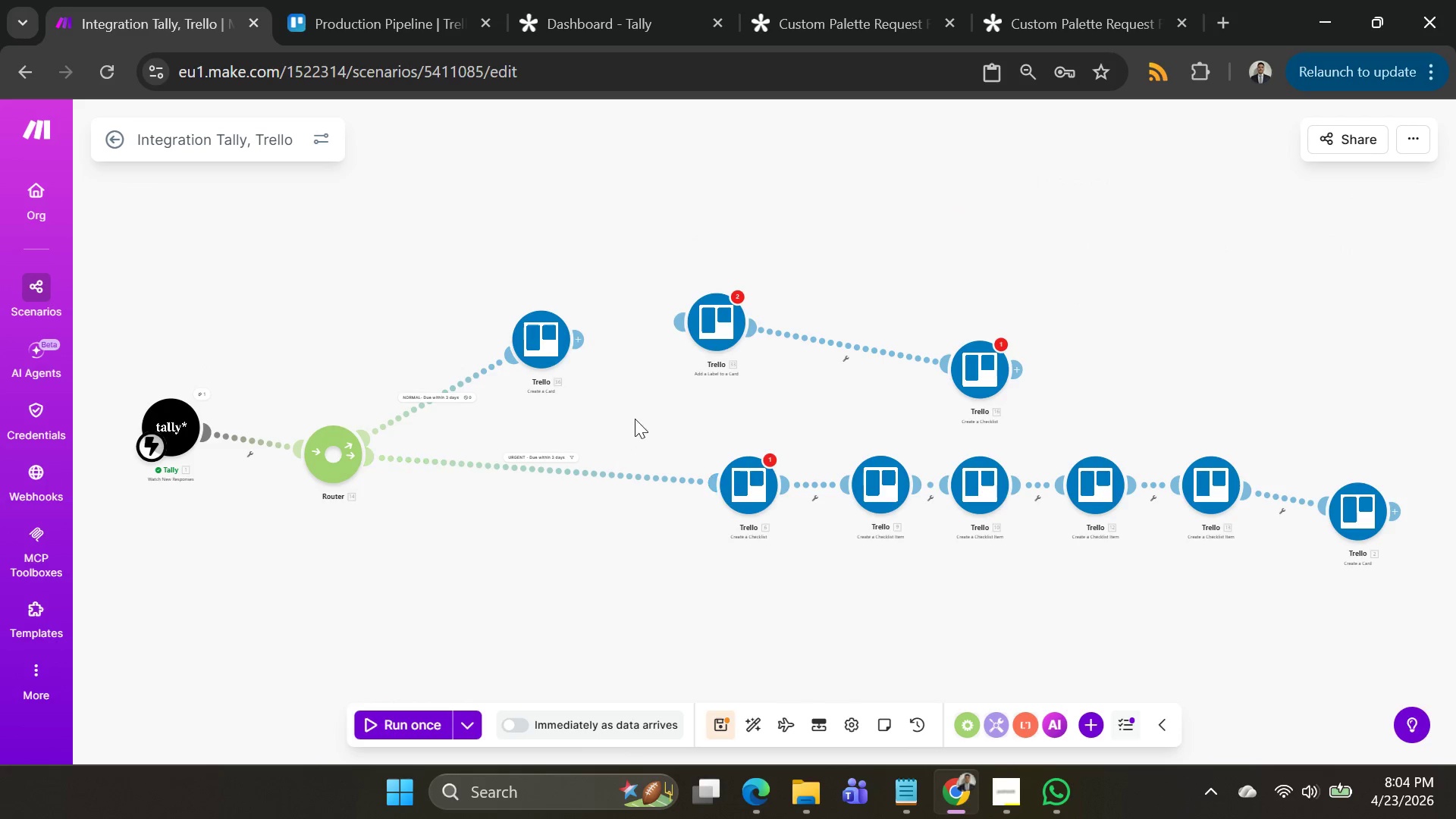 
left_click_drag(start_coordinate=[639, 414], to_coordinate=[711, 342])
 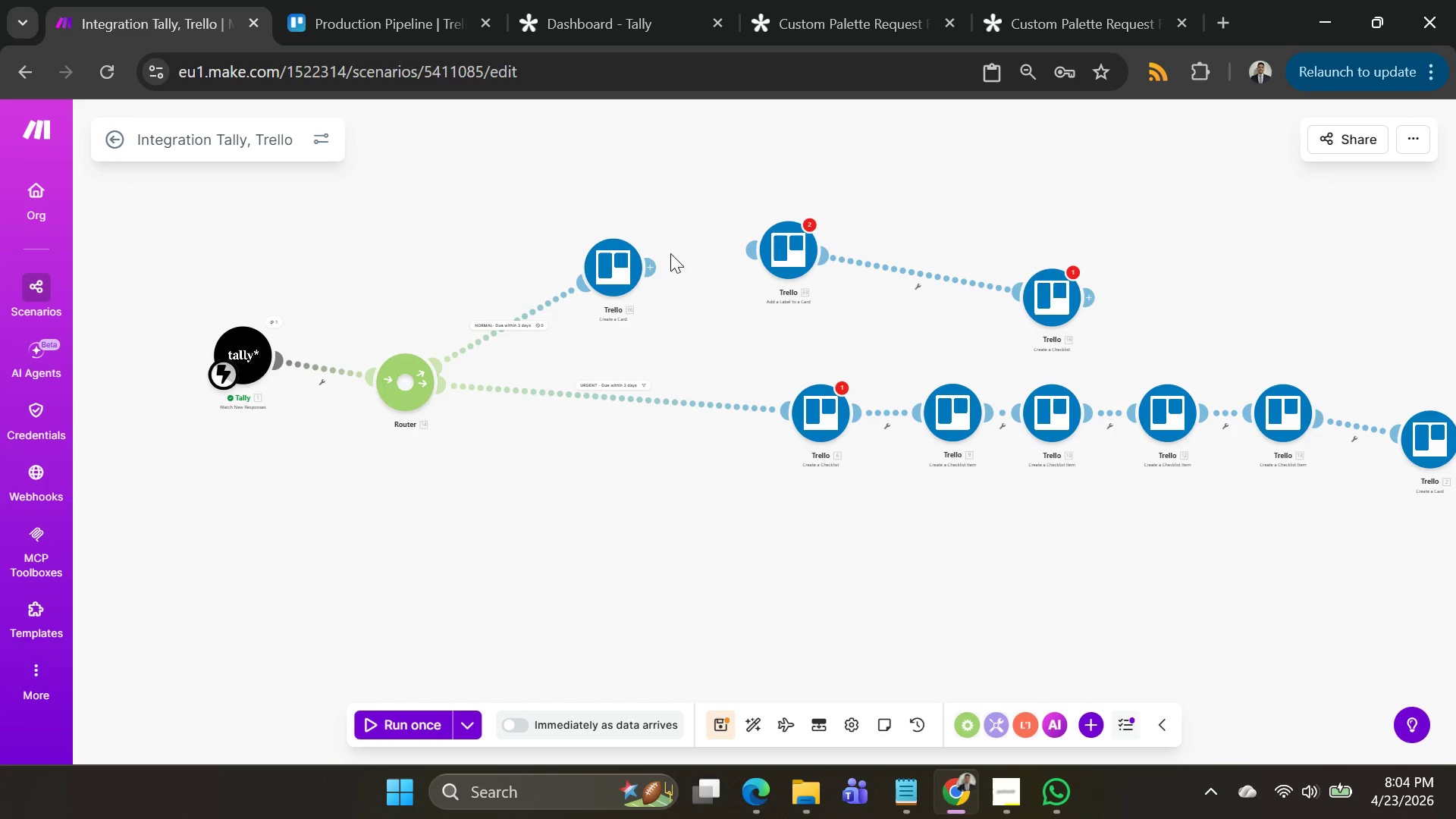 
right_click([608, 274])
 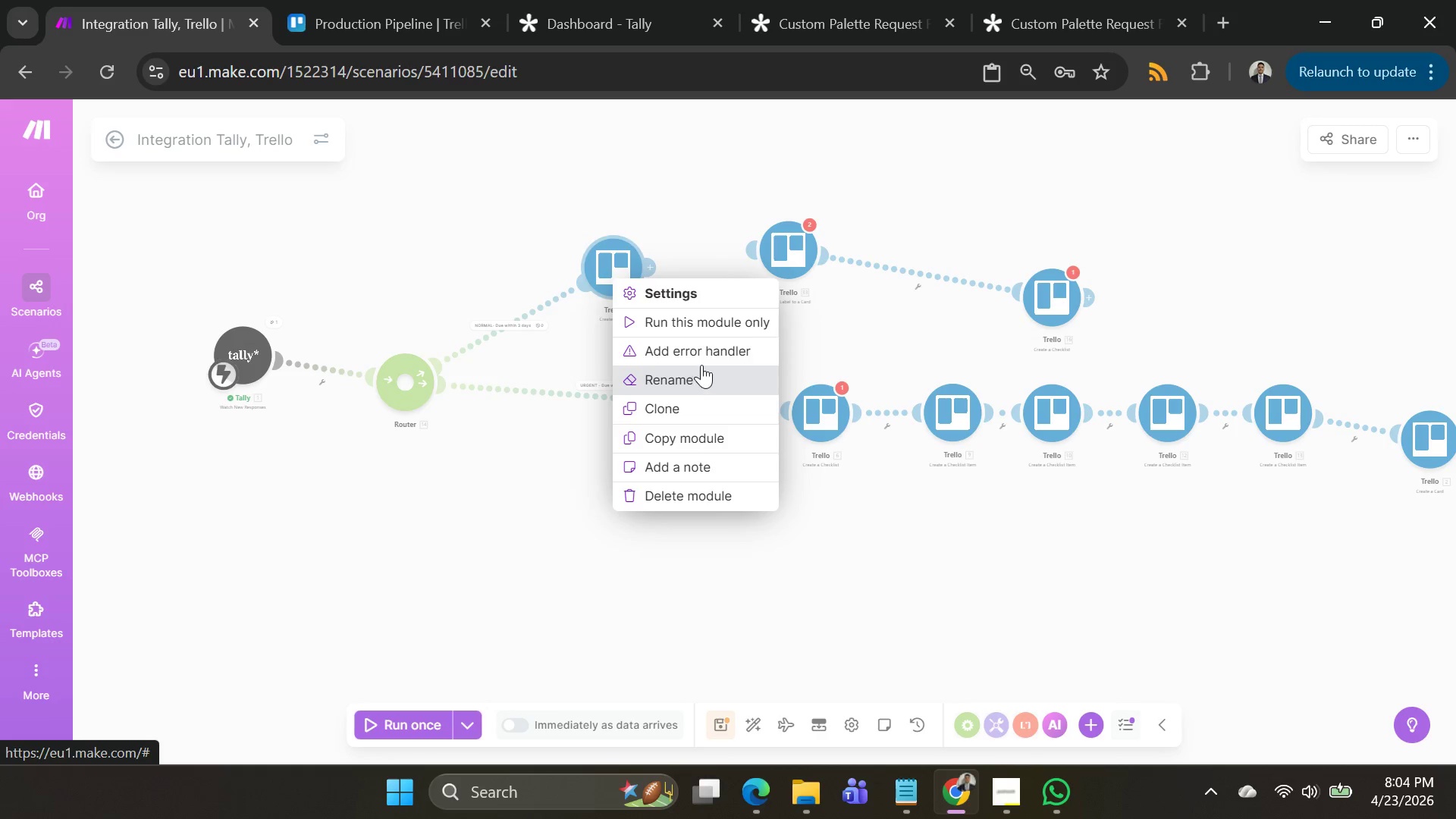 
left_click_drag(start_coordinate=[936, 340], to_coordinate=[930, 343])
 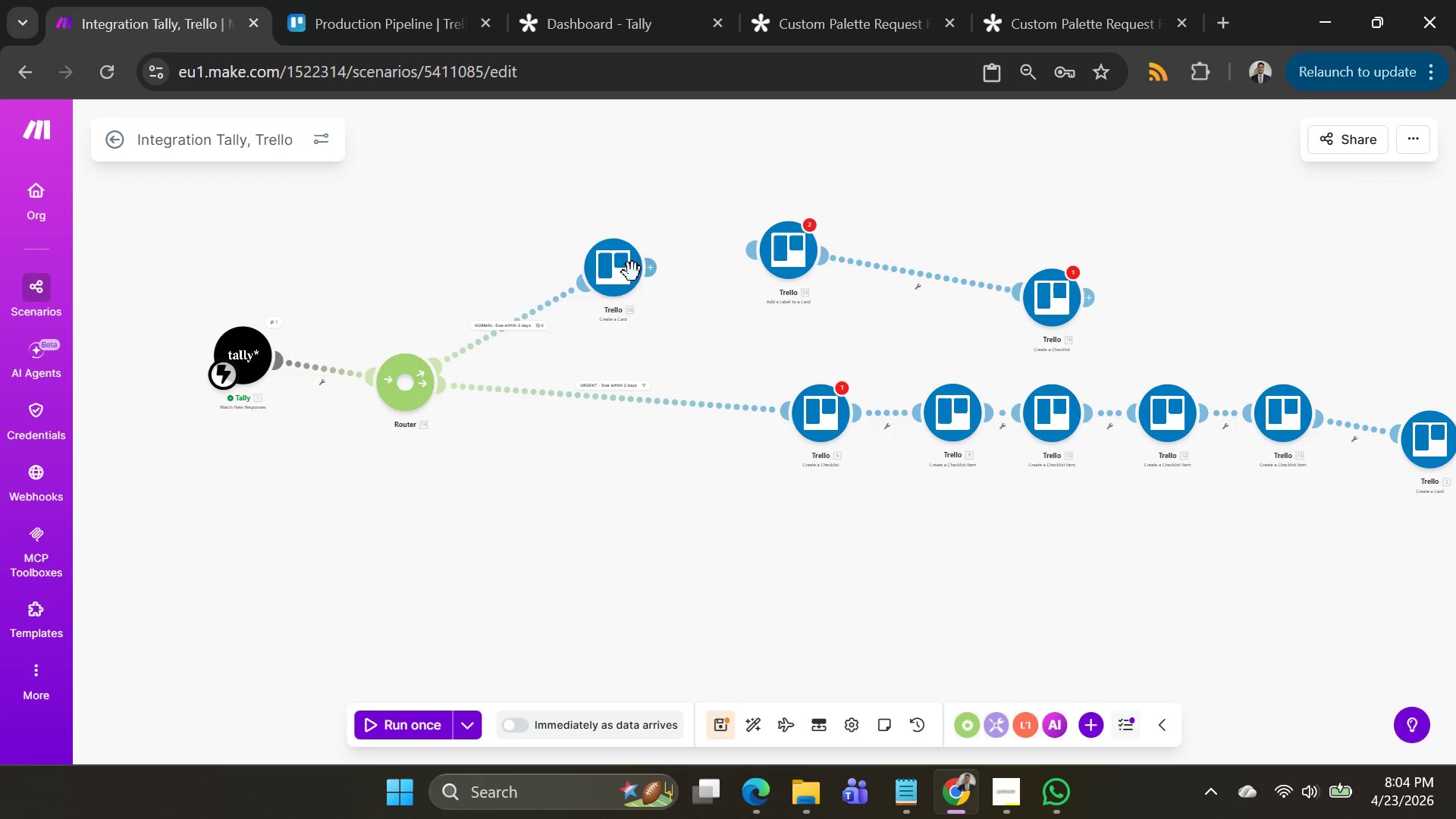 
right_click([623, 261])
 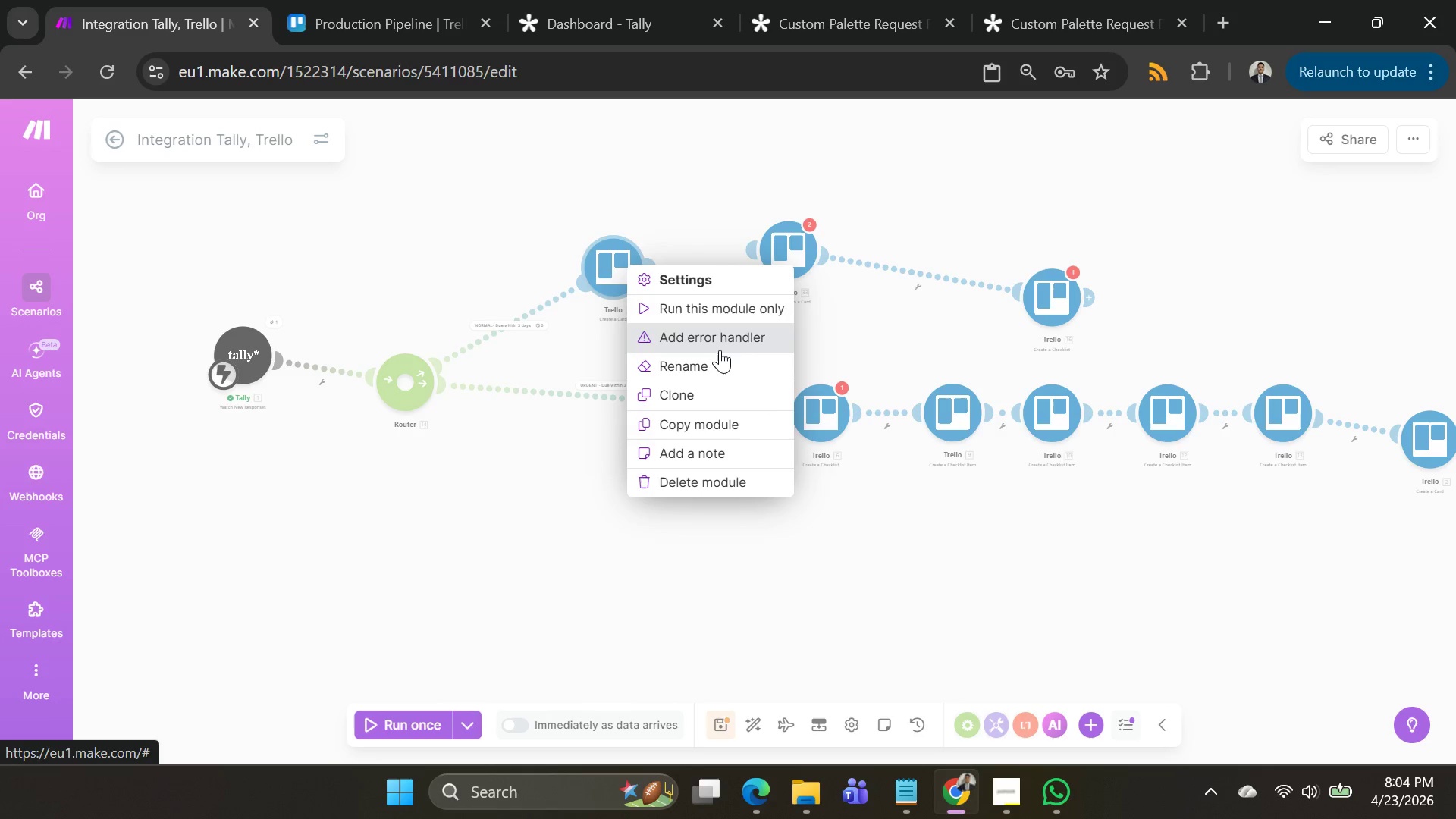 
left_click([697, 402])
 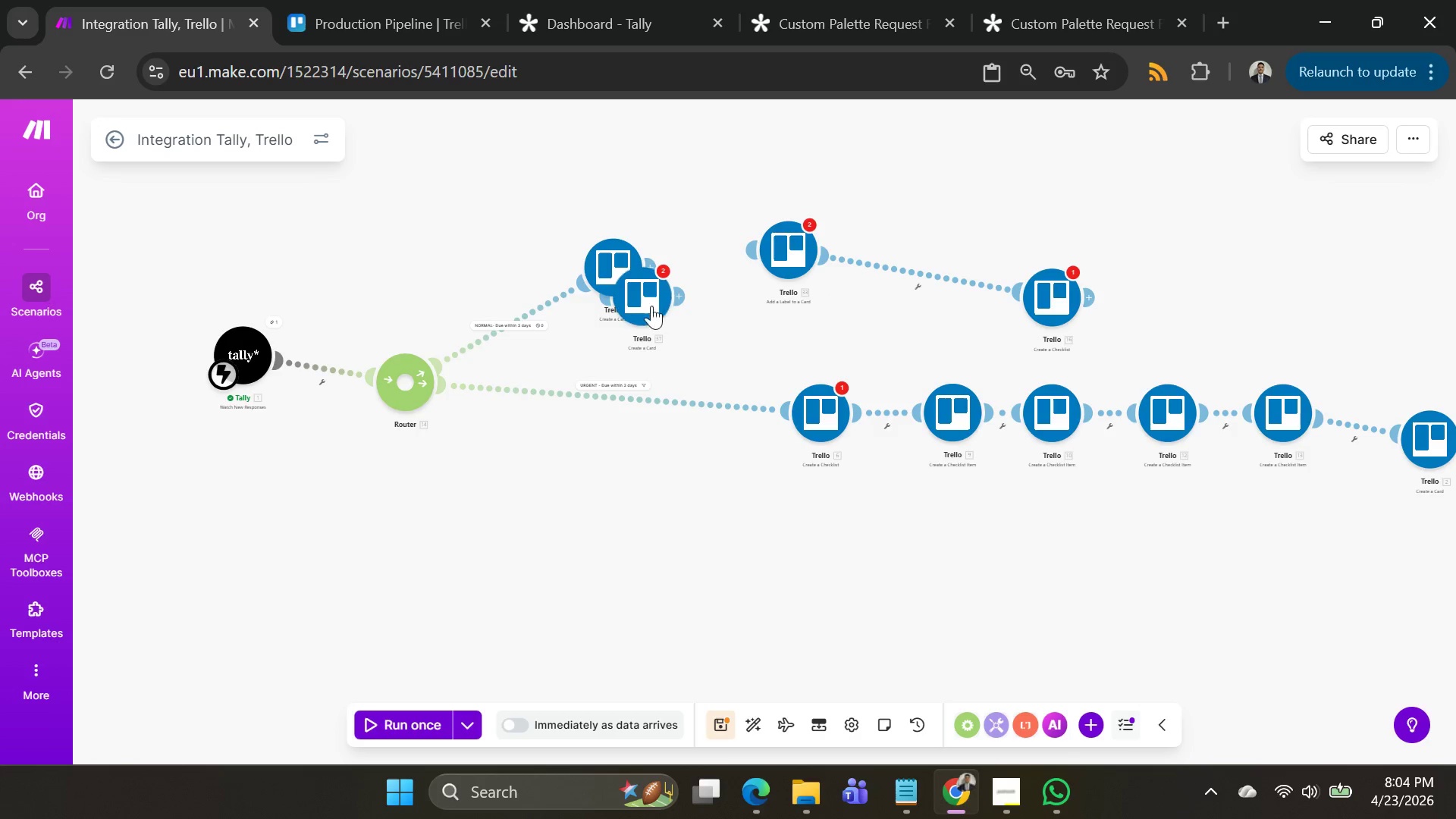 
left_click_drag(start_coordinate=[642, 303], to_coordinate=[673, 578])
 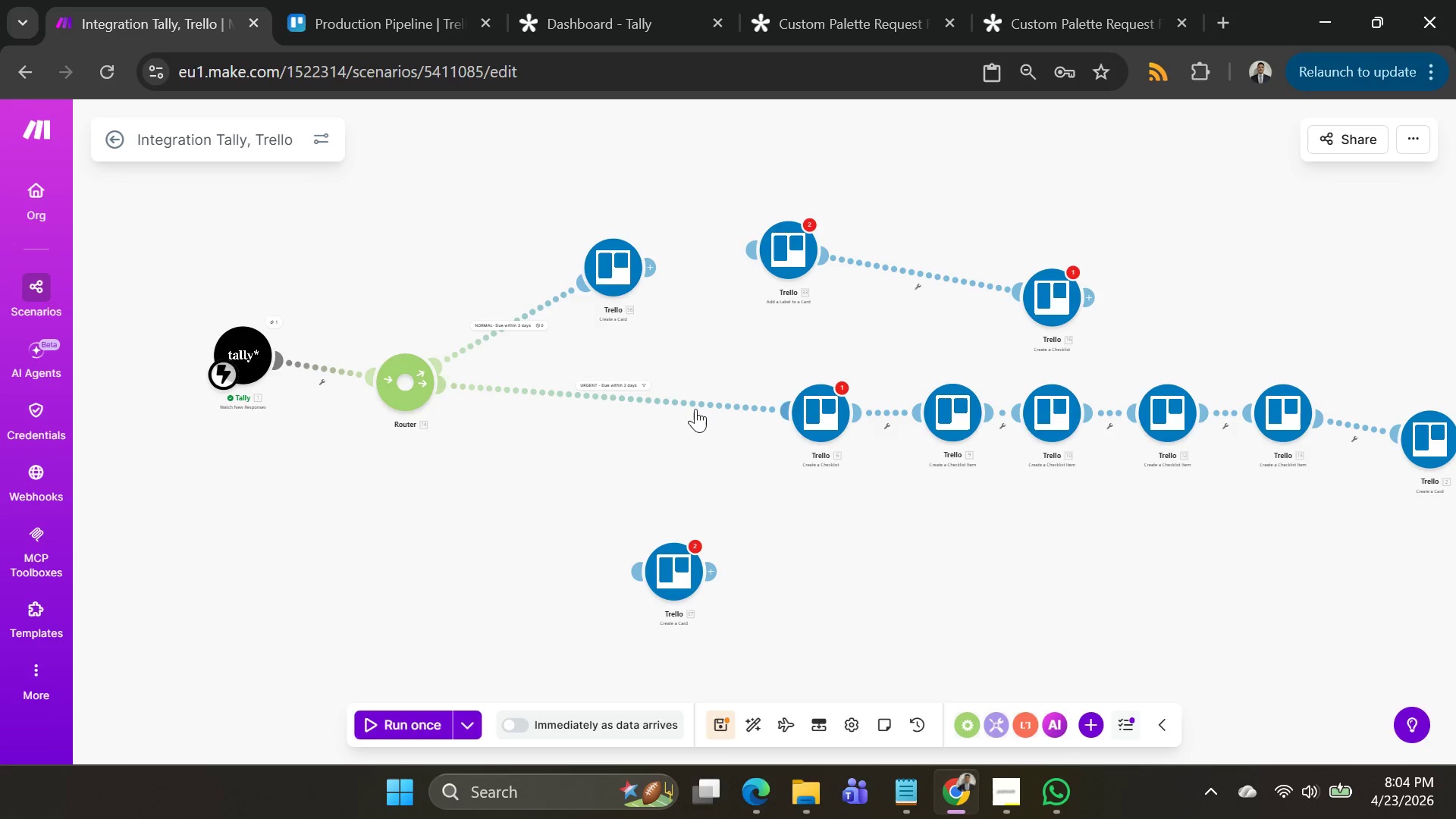 
right_click([693, 406])
 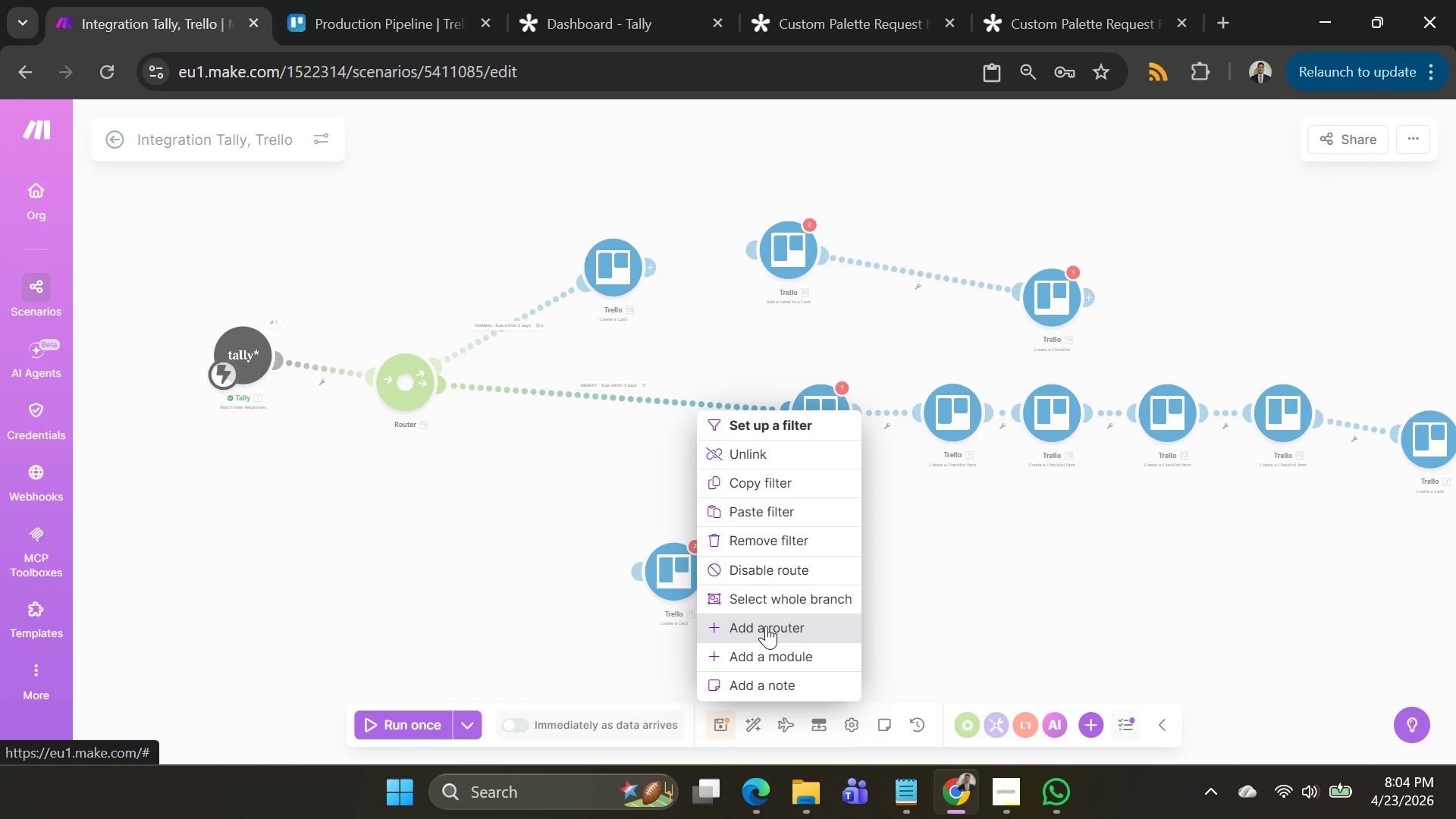 
left_click([766, 649])
 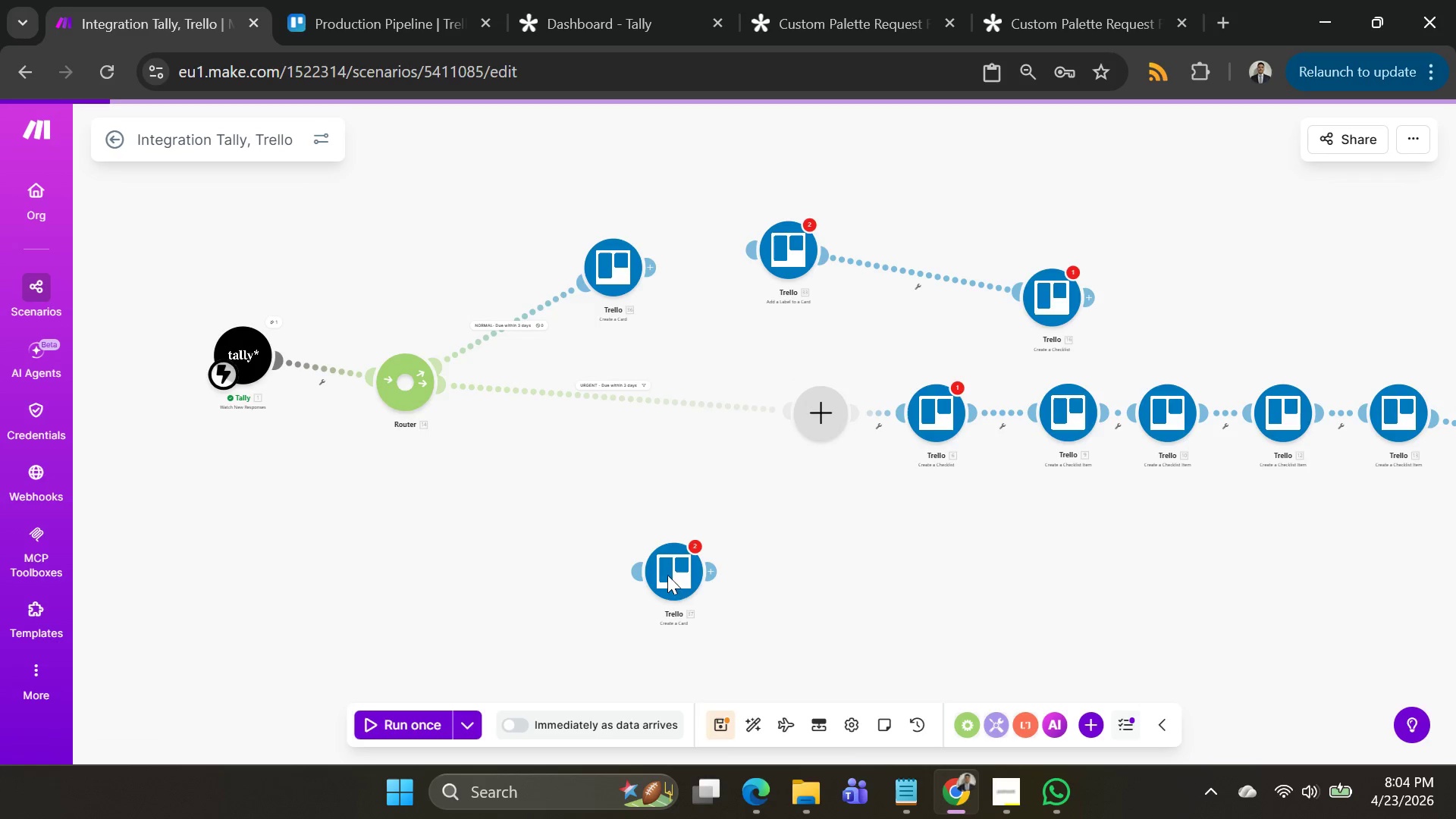 
left_click_drag(start_coordinate=[667, 569], to_coordinate=[811, 405])
 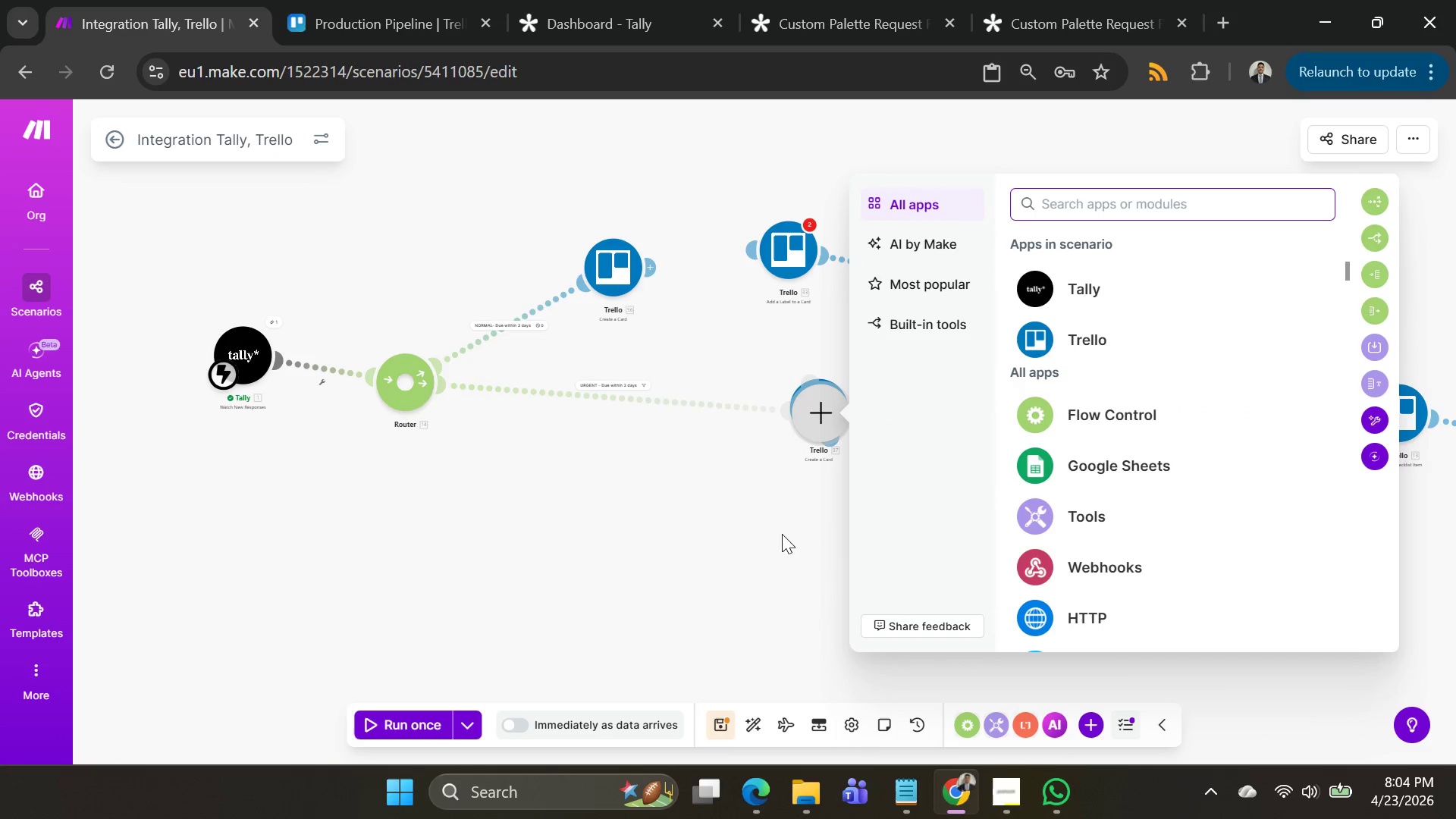 
left_click_drag(start_coordinate=[780, 538], to_coordinate=[675, 468])
 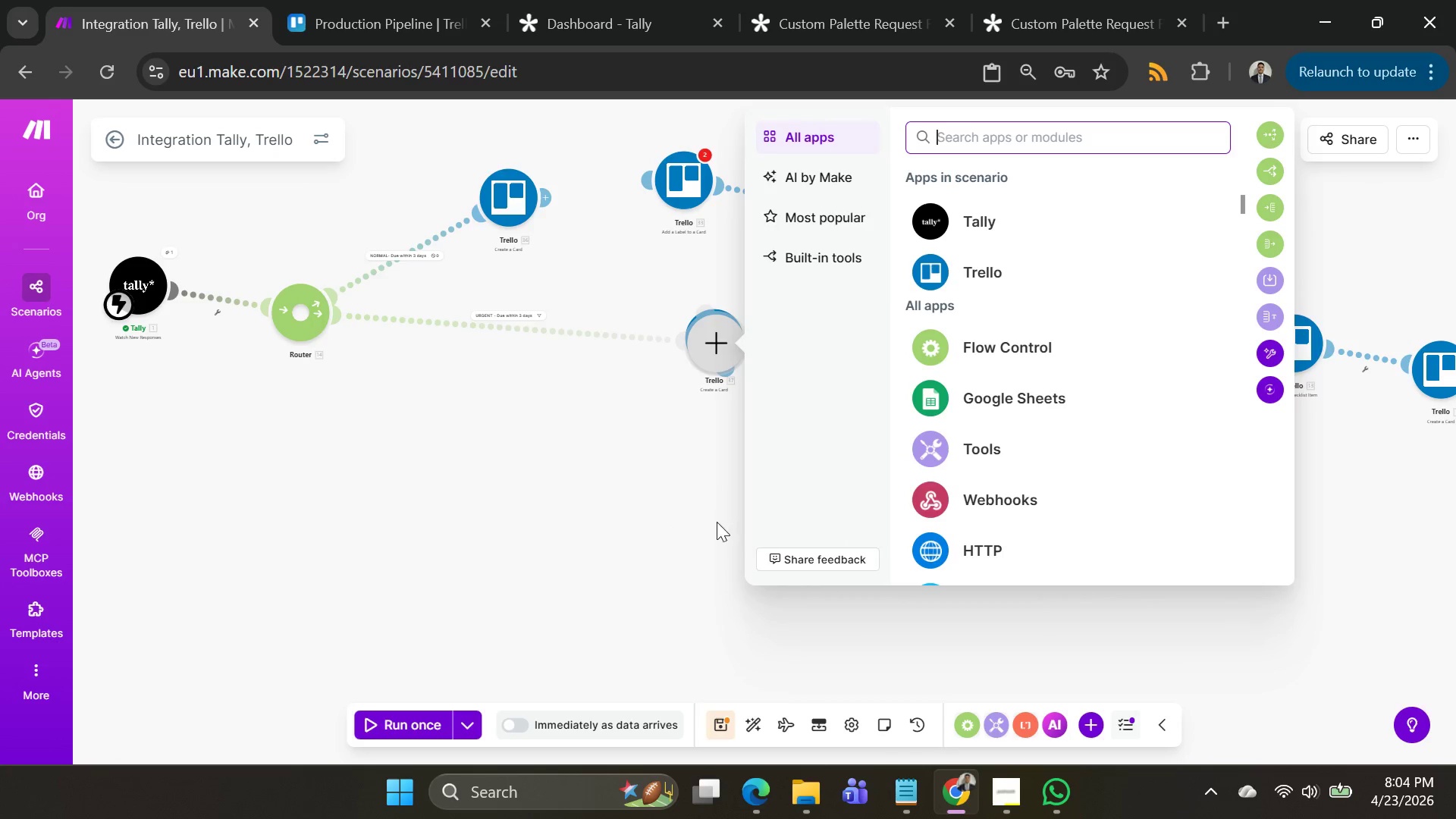 
left_click([717, 522])
 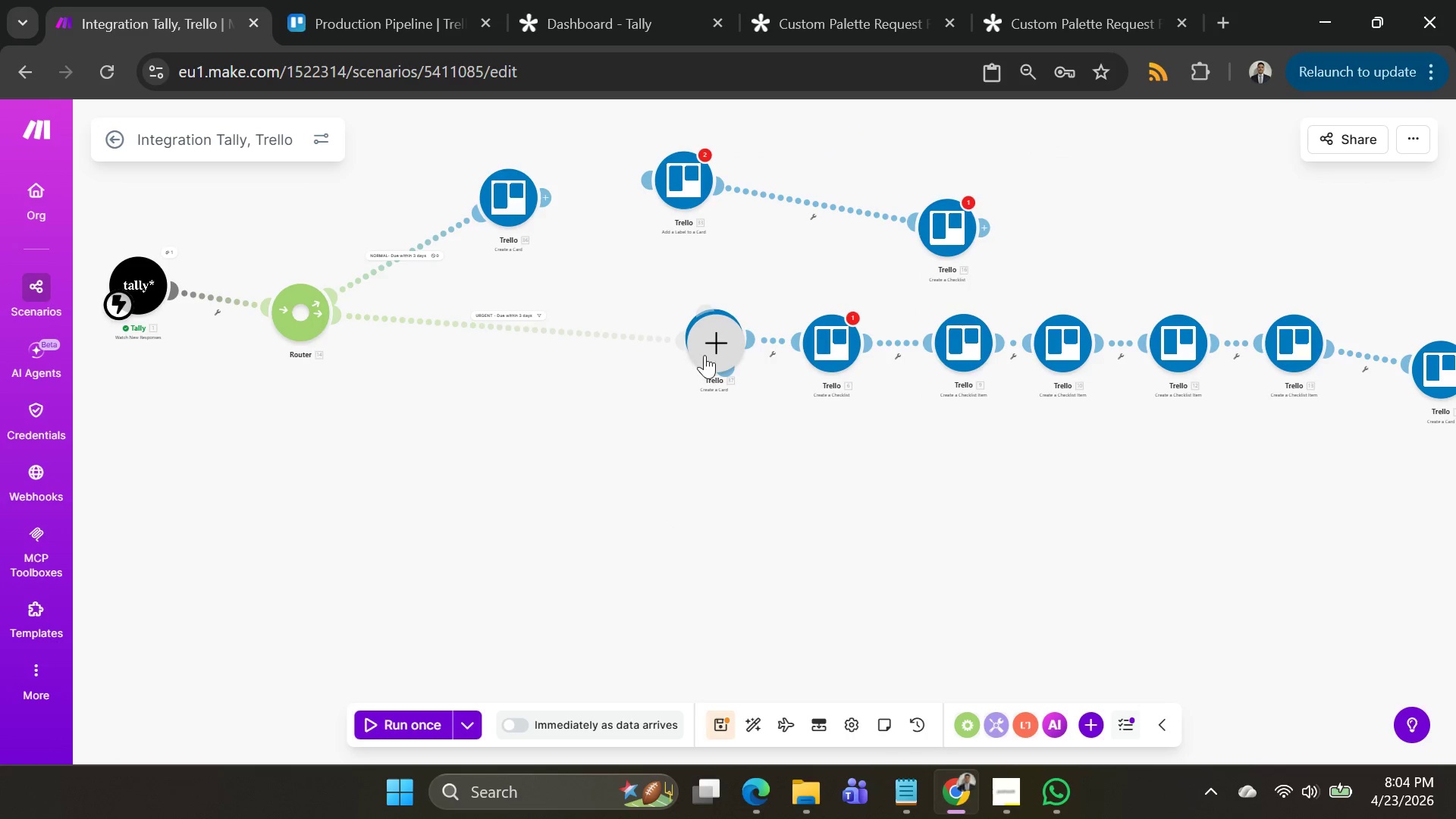 
left_click_drag(start_coordinate=[704, 351], to_coordinate=[603, 342])
 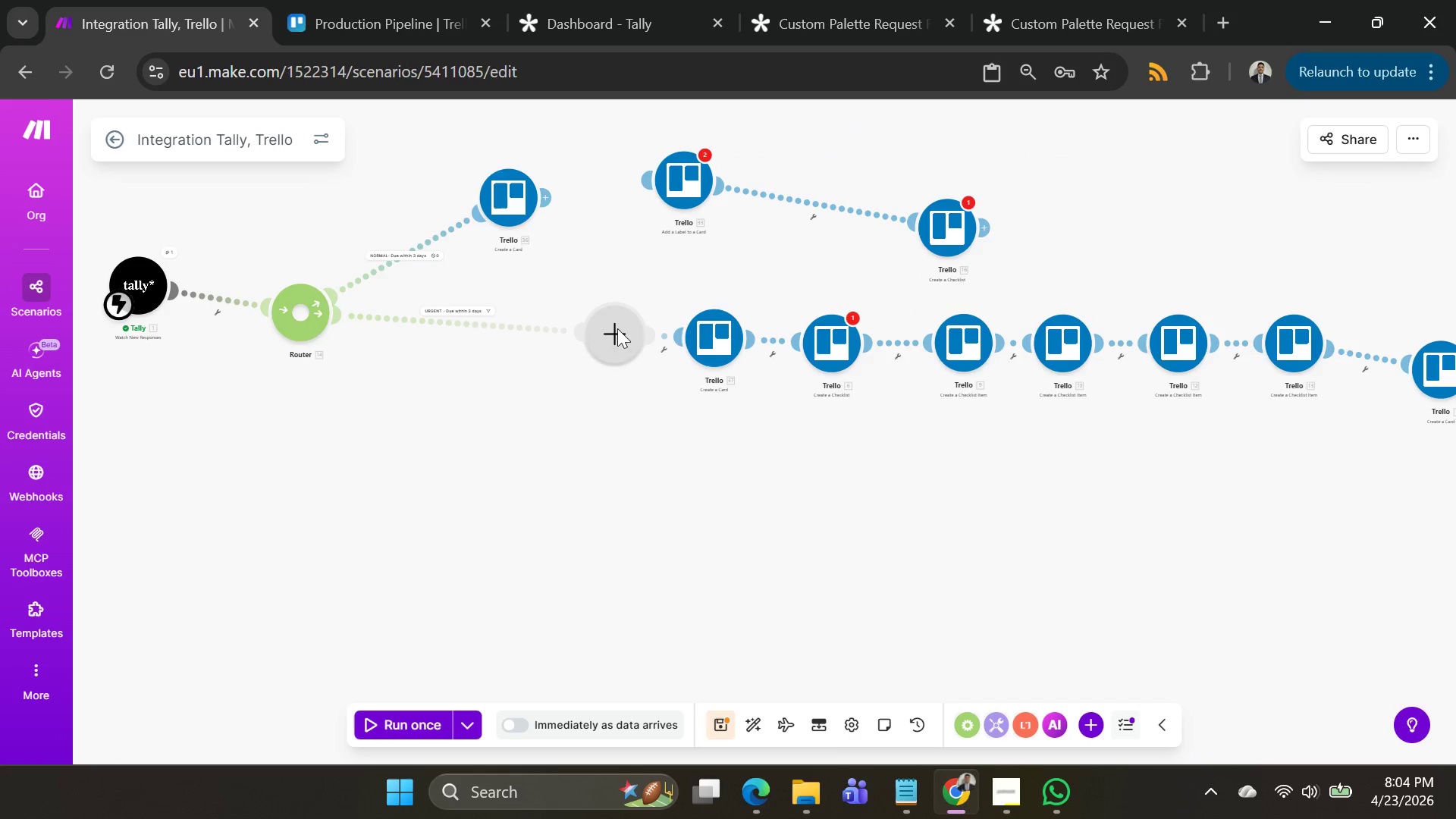 
right_click([617, 328])
 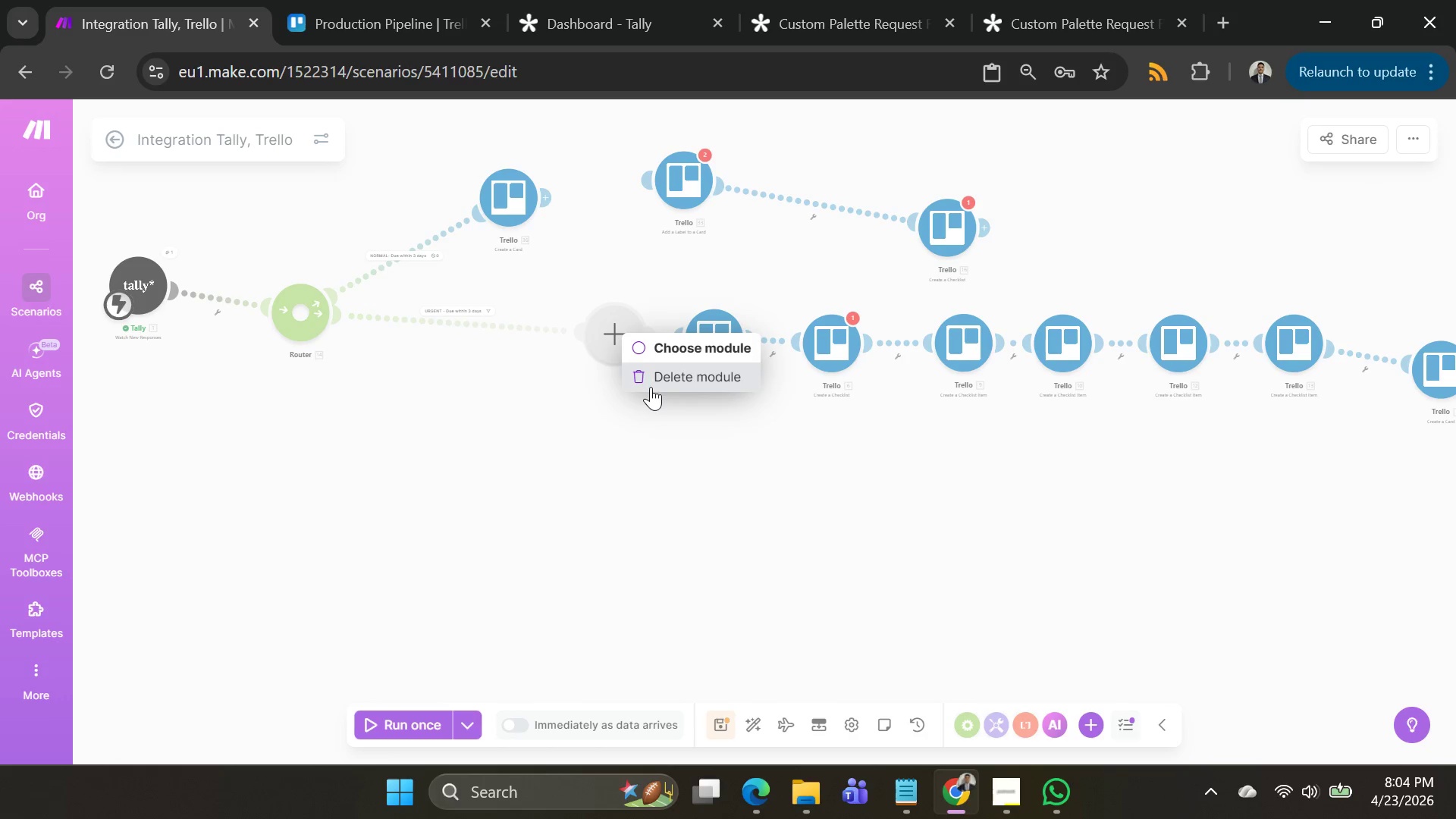 
left_click([655, 382])
 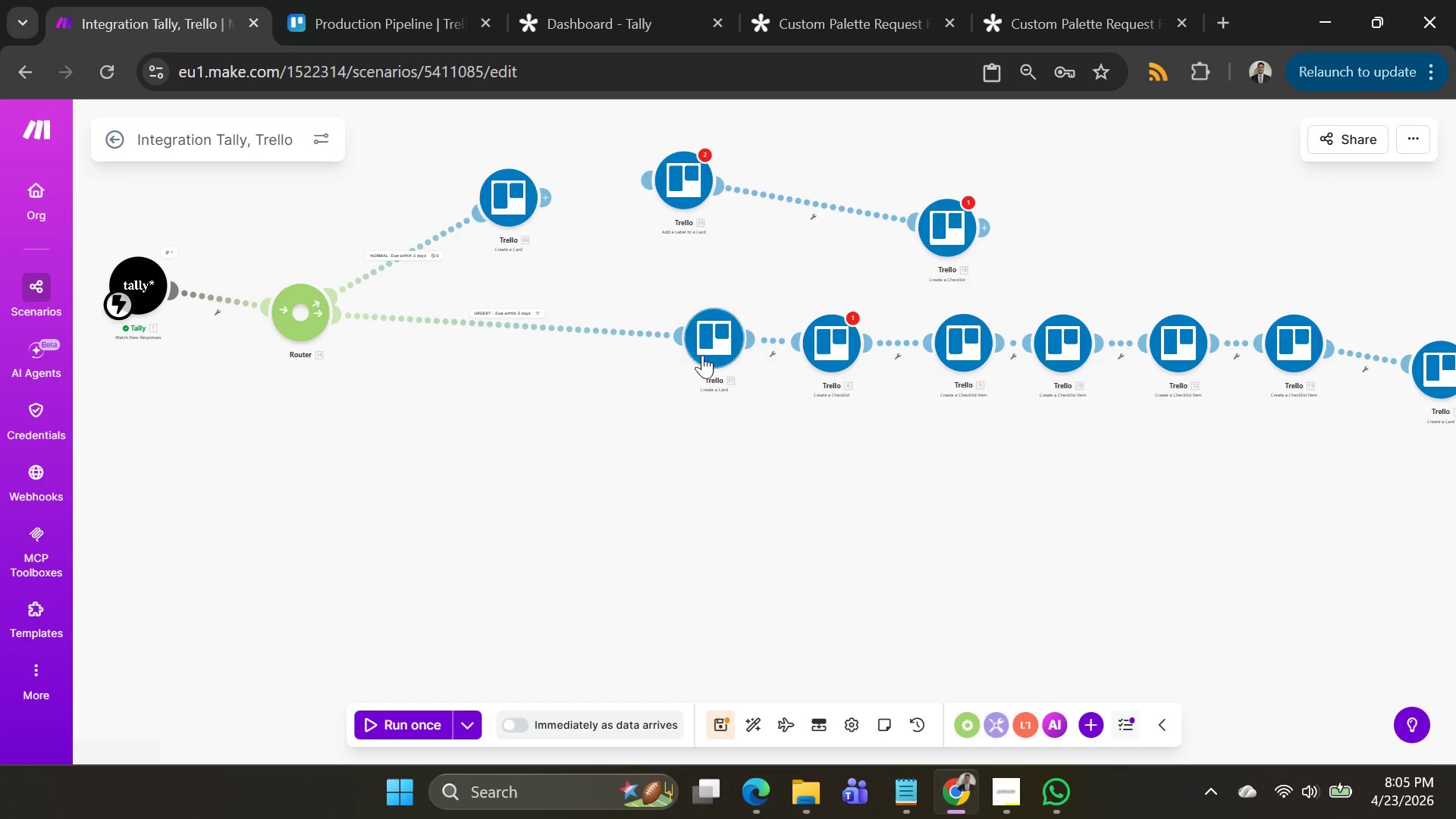 
left_click_drag(start_coordinate=[702, 355], to_coordinate=[568, 354])
 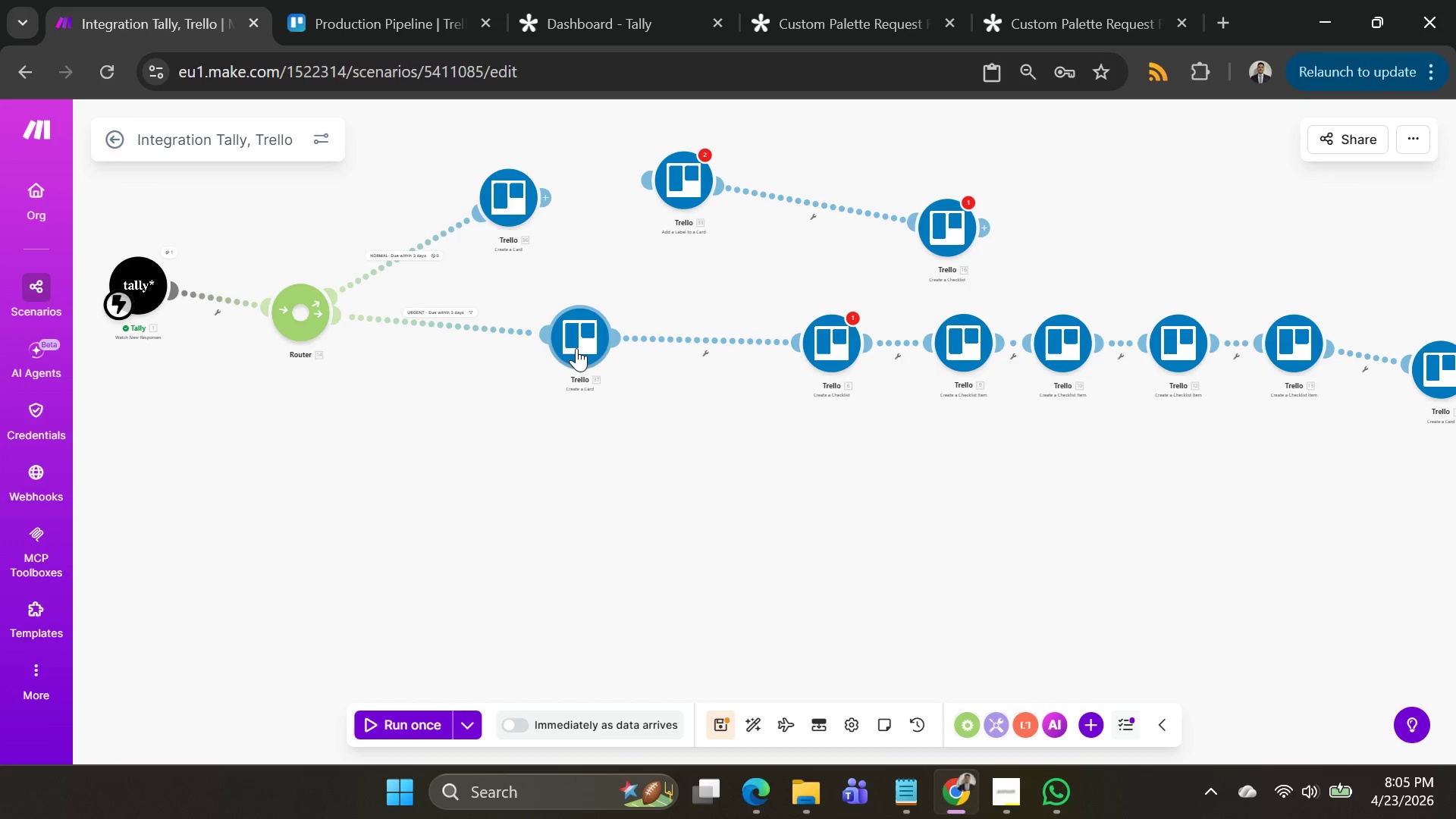 
left_click([576, 348])
 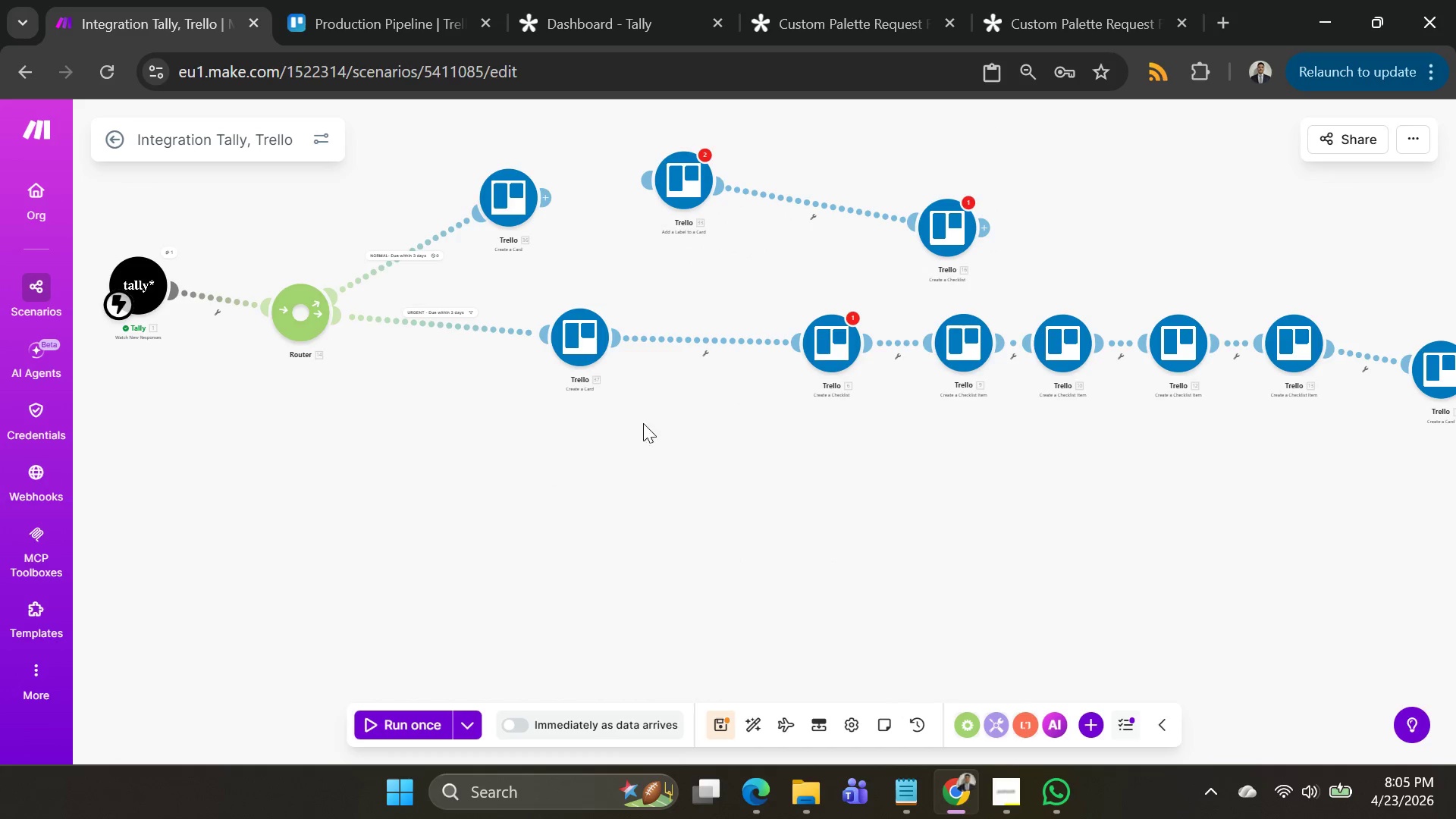 
right_click([678, 340])
 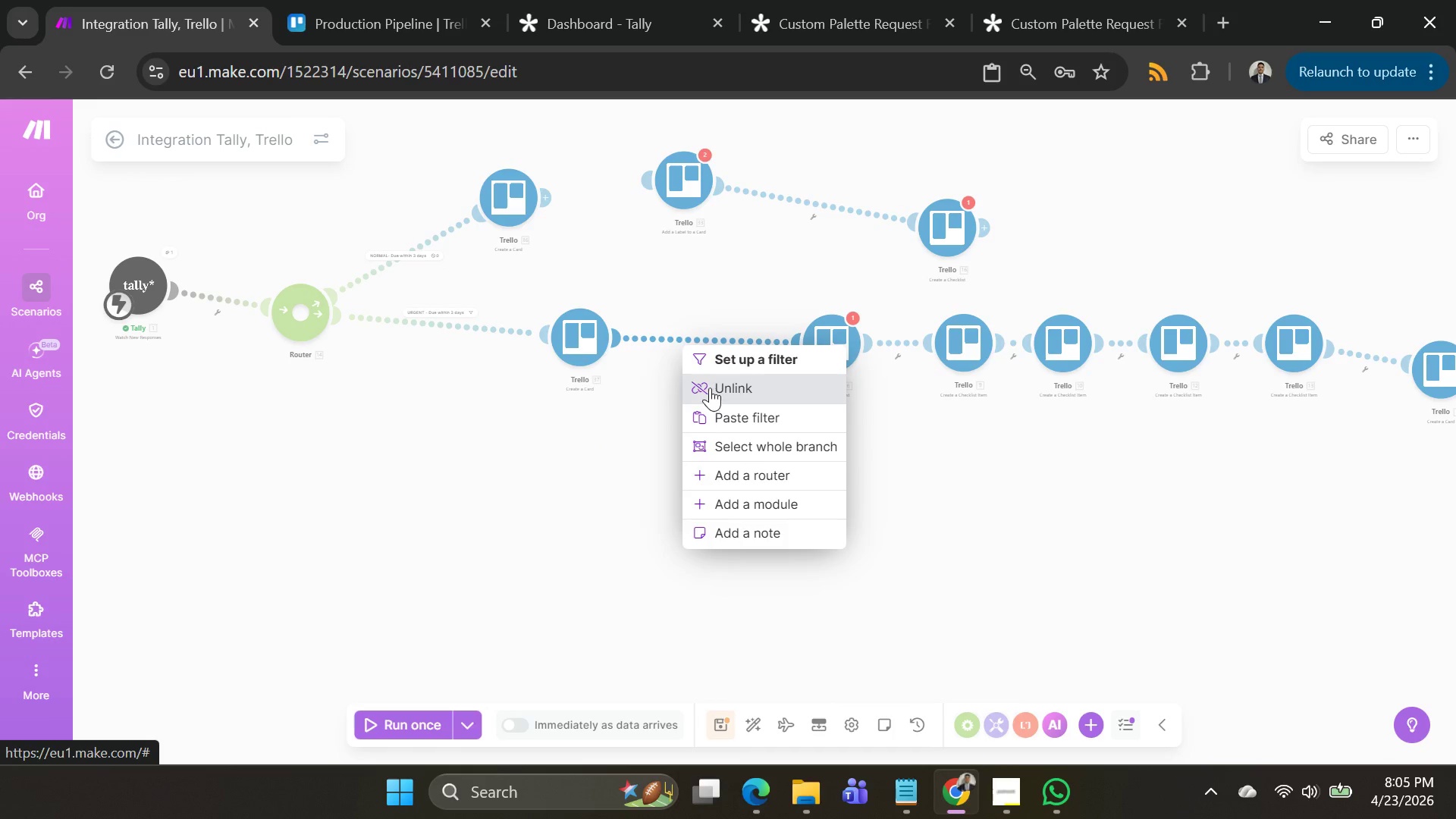 
wait(6.74)
 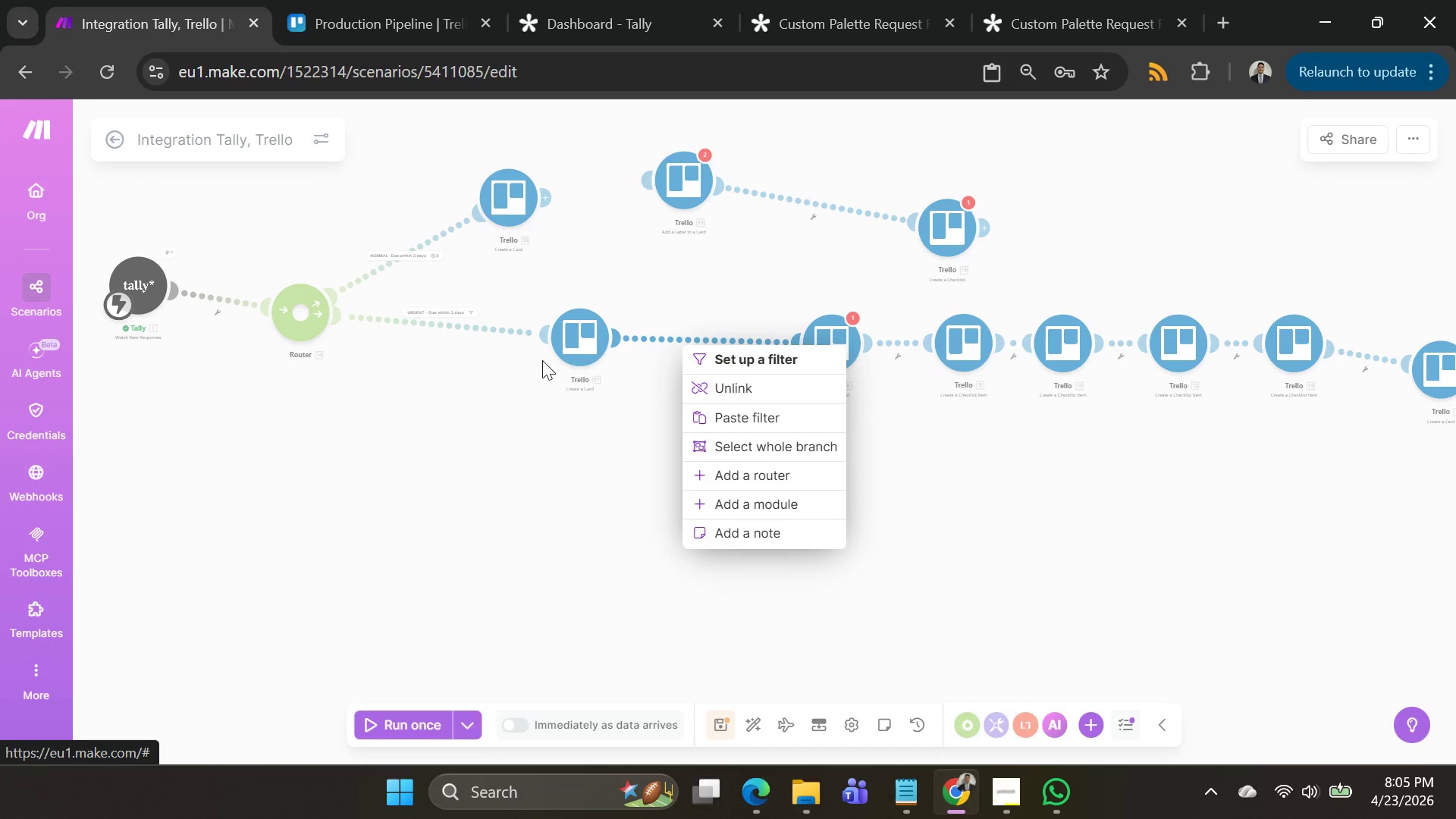 
left_click([723, 388])
 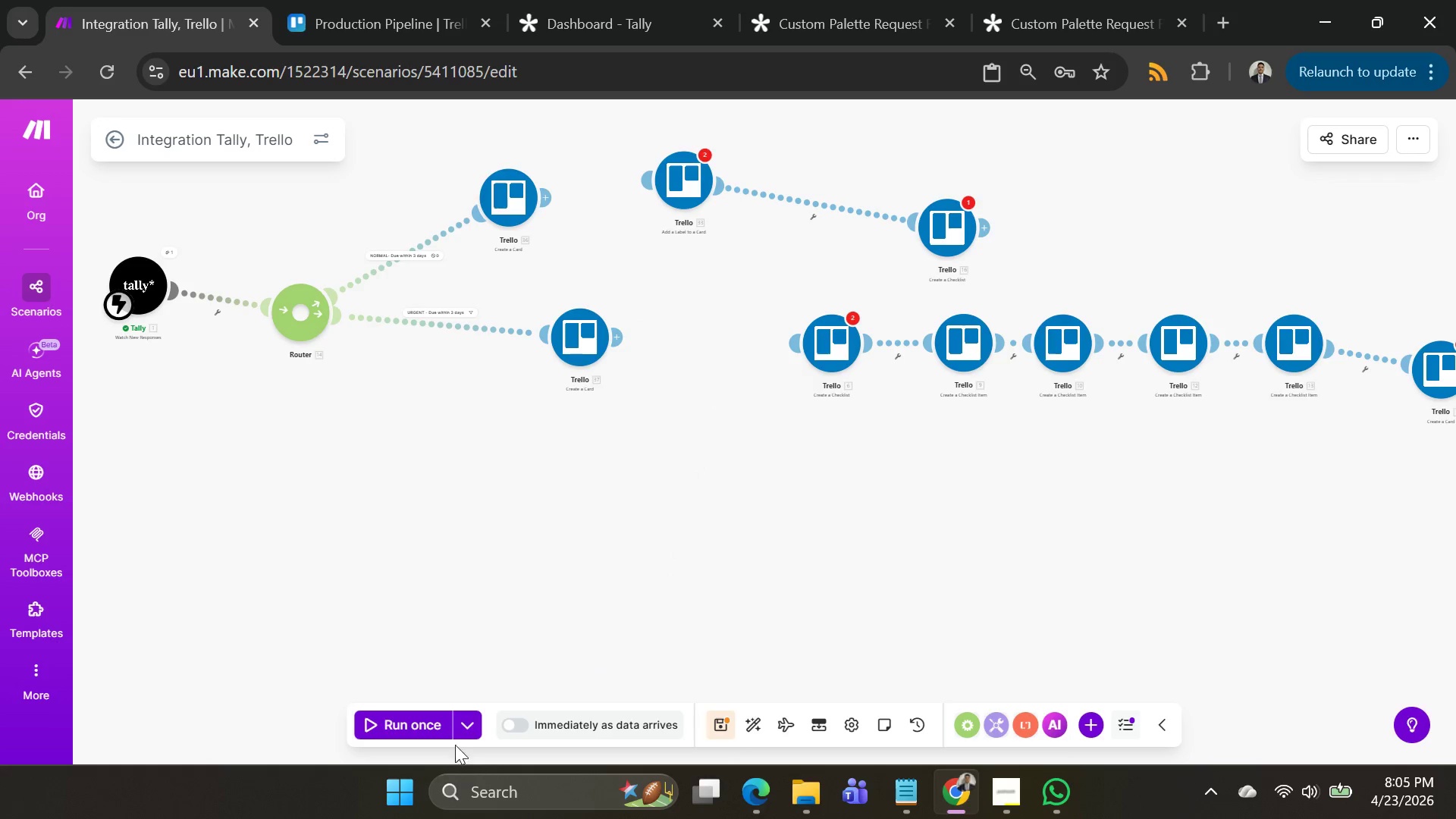 
left_click([463, 728])
 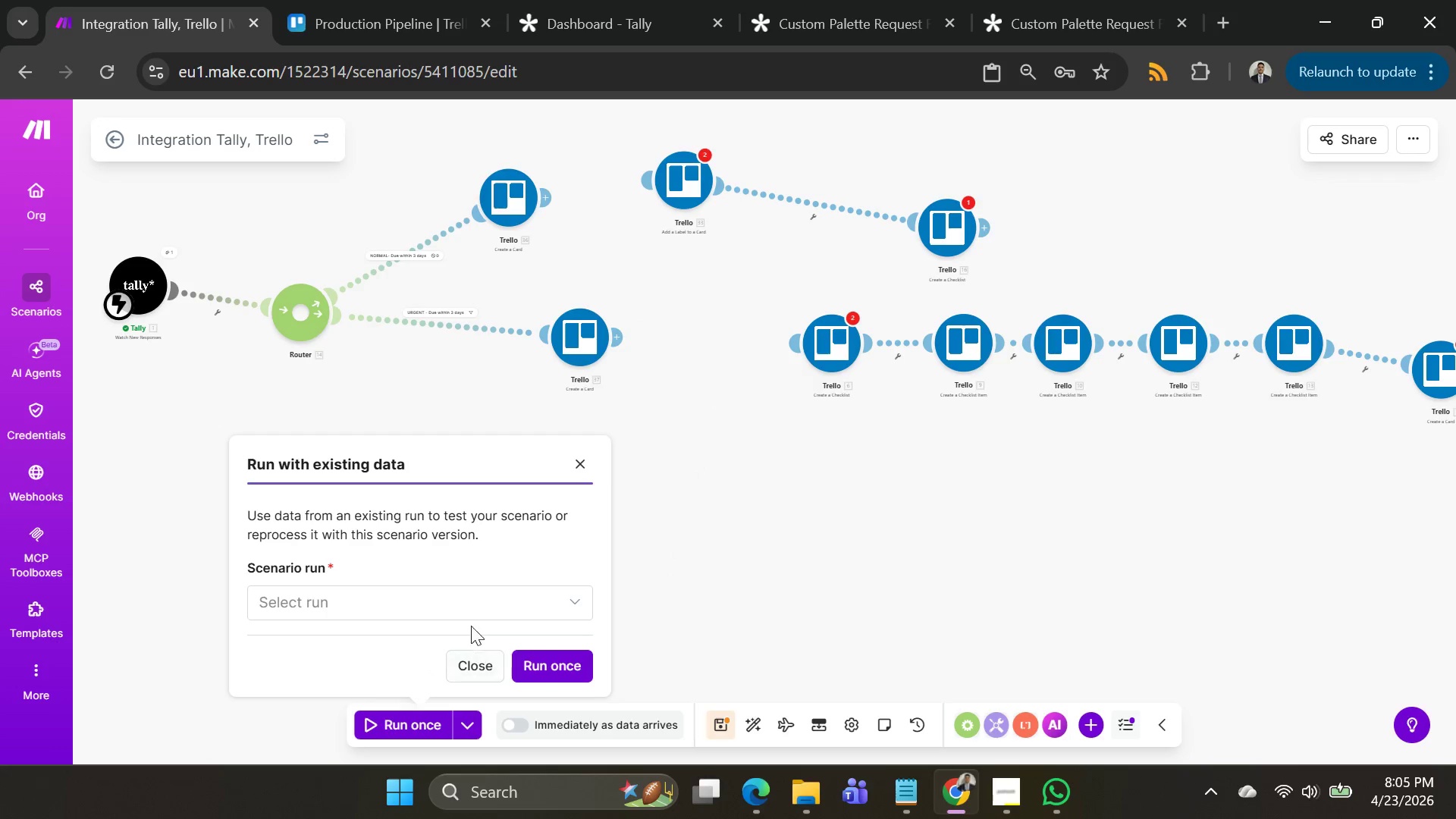 
left_click([467, 607])
 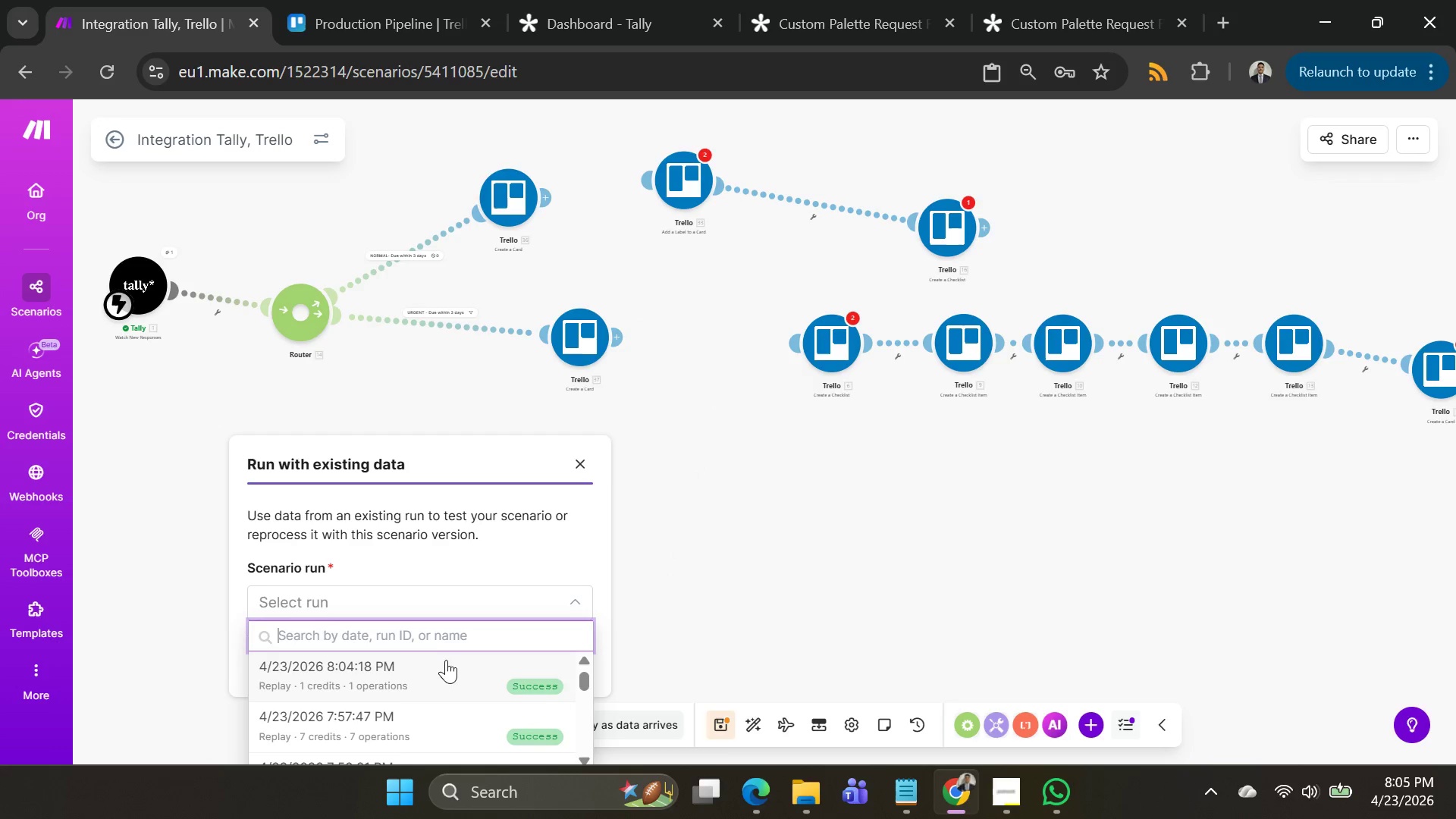 
left_click([443, 669])
 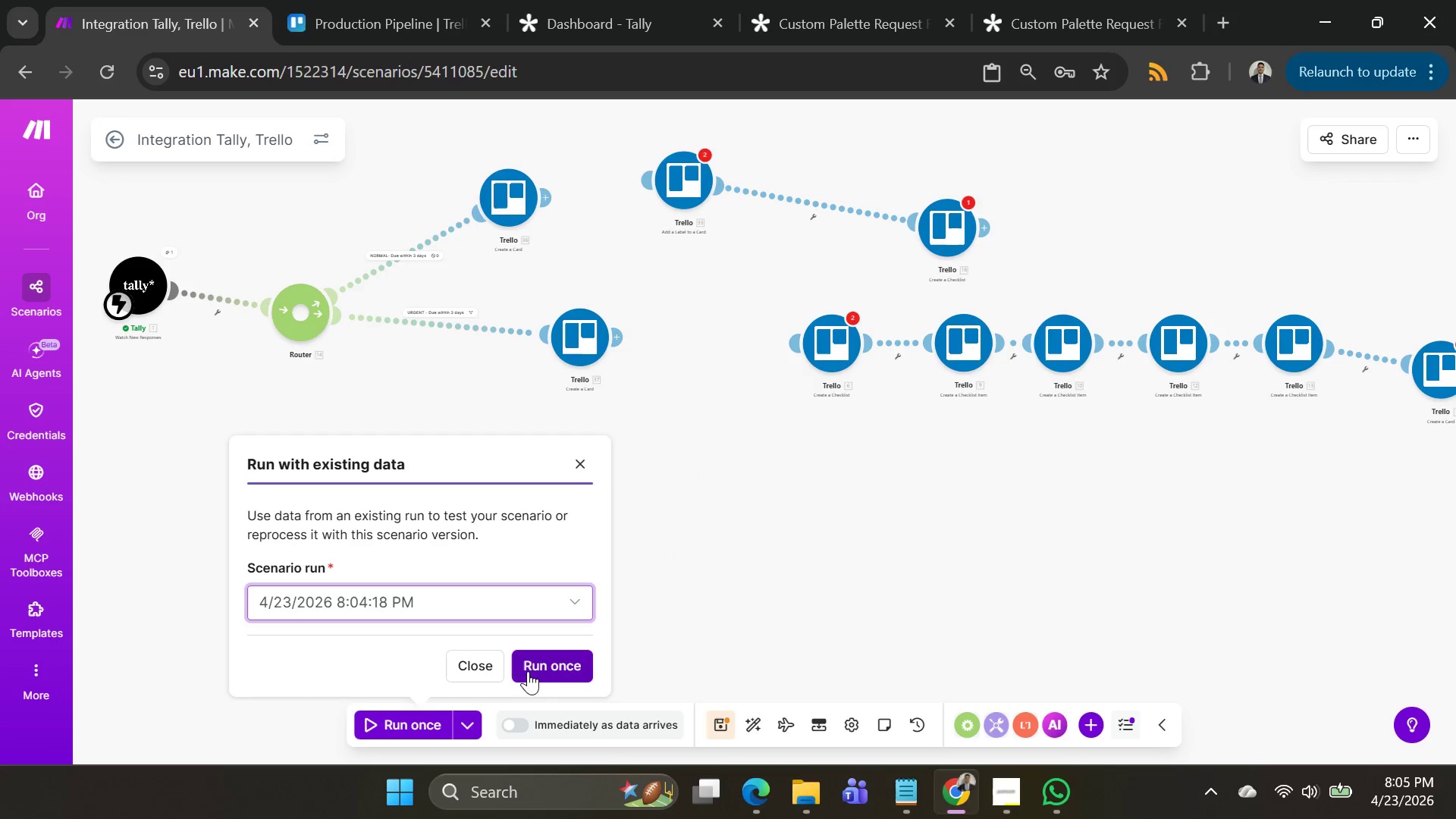 
left_click([529, 670])
 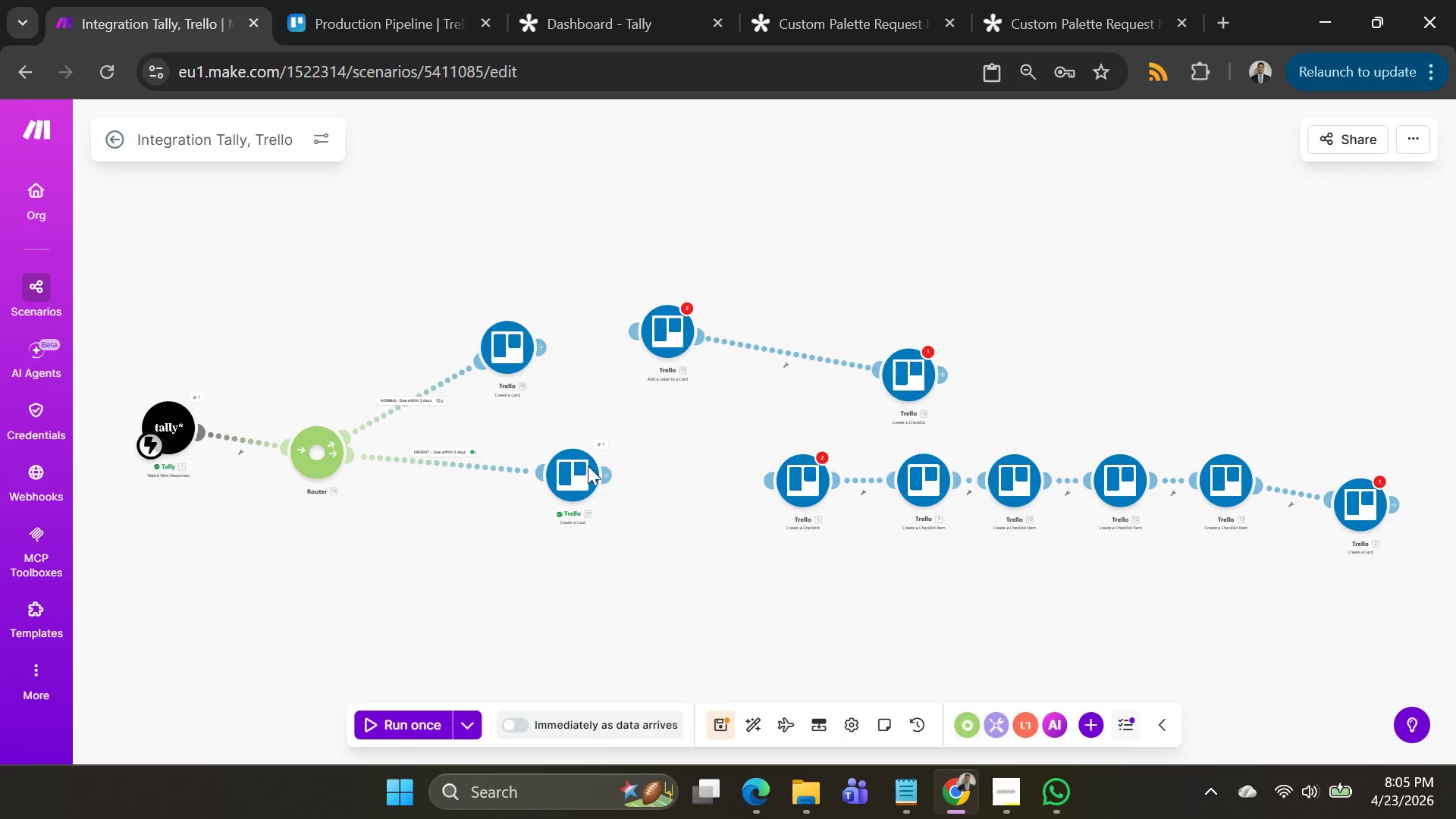 
left_click([554, 472])
 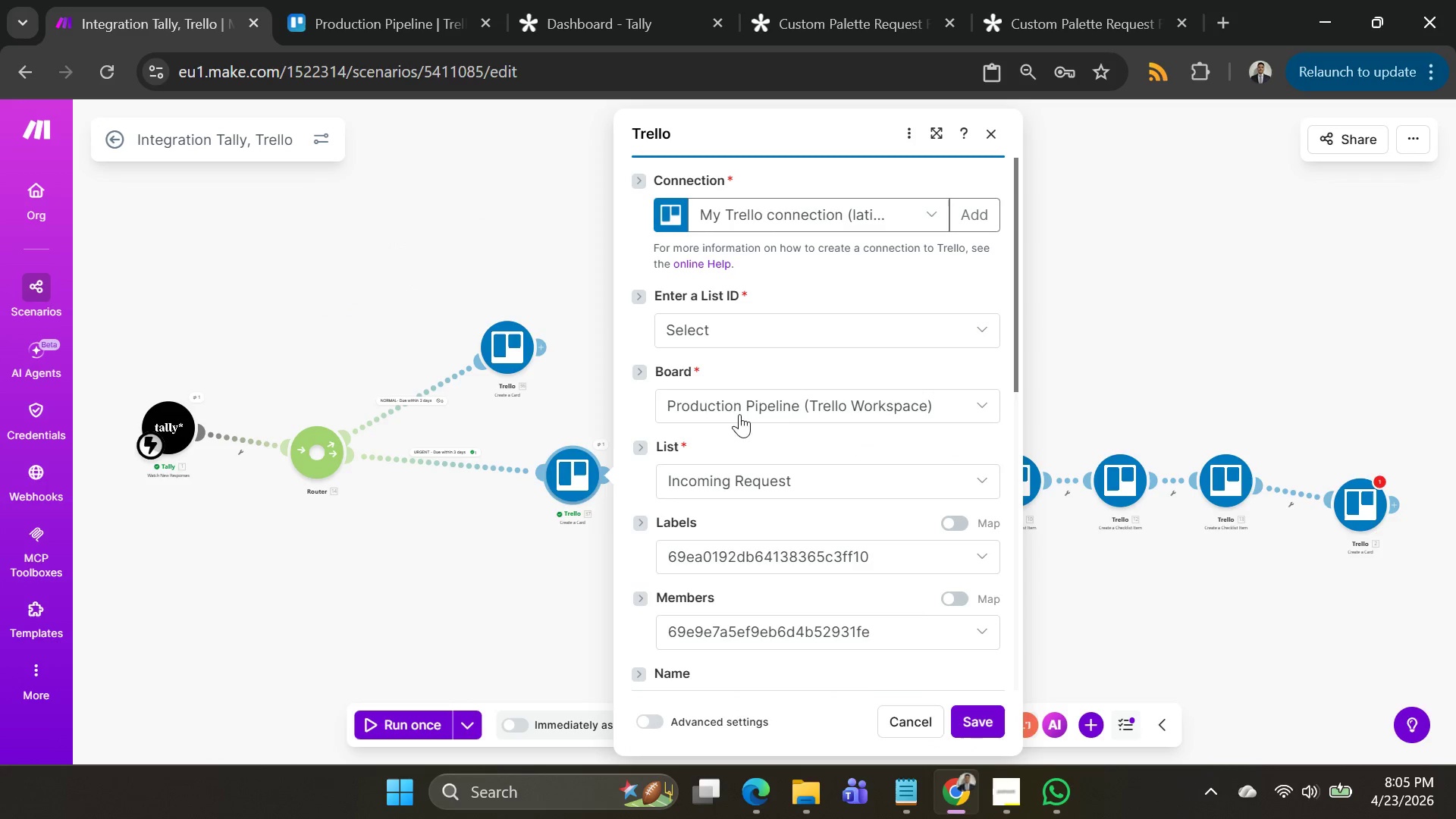 
scroll: coordinate [752, 446], scroll_direction: down, amount: 2.0
 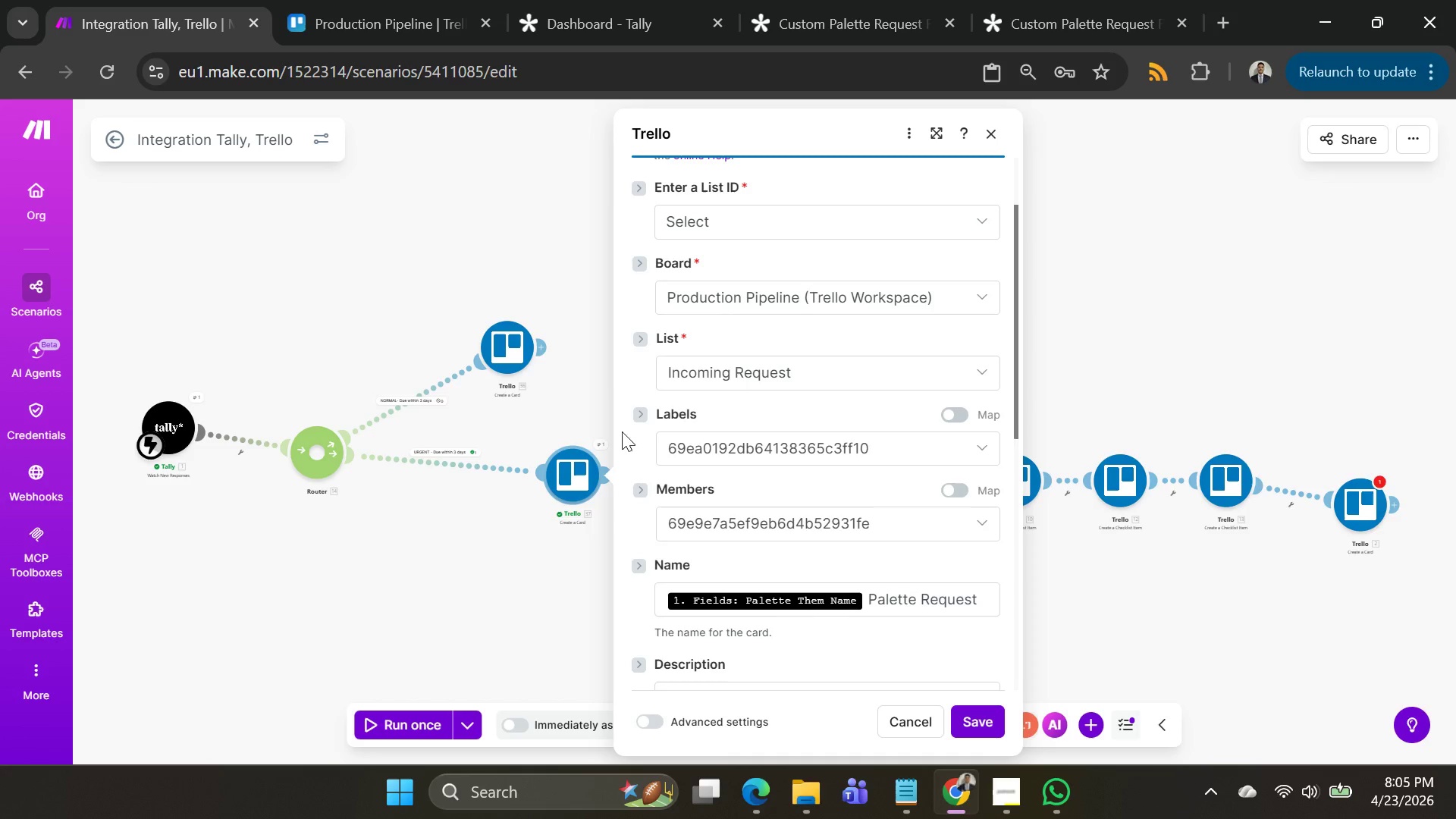 
left_click([544, 393])
 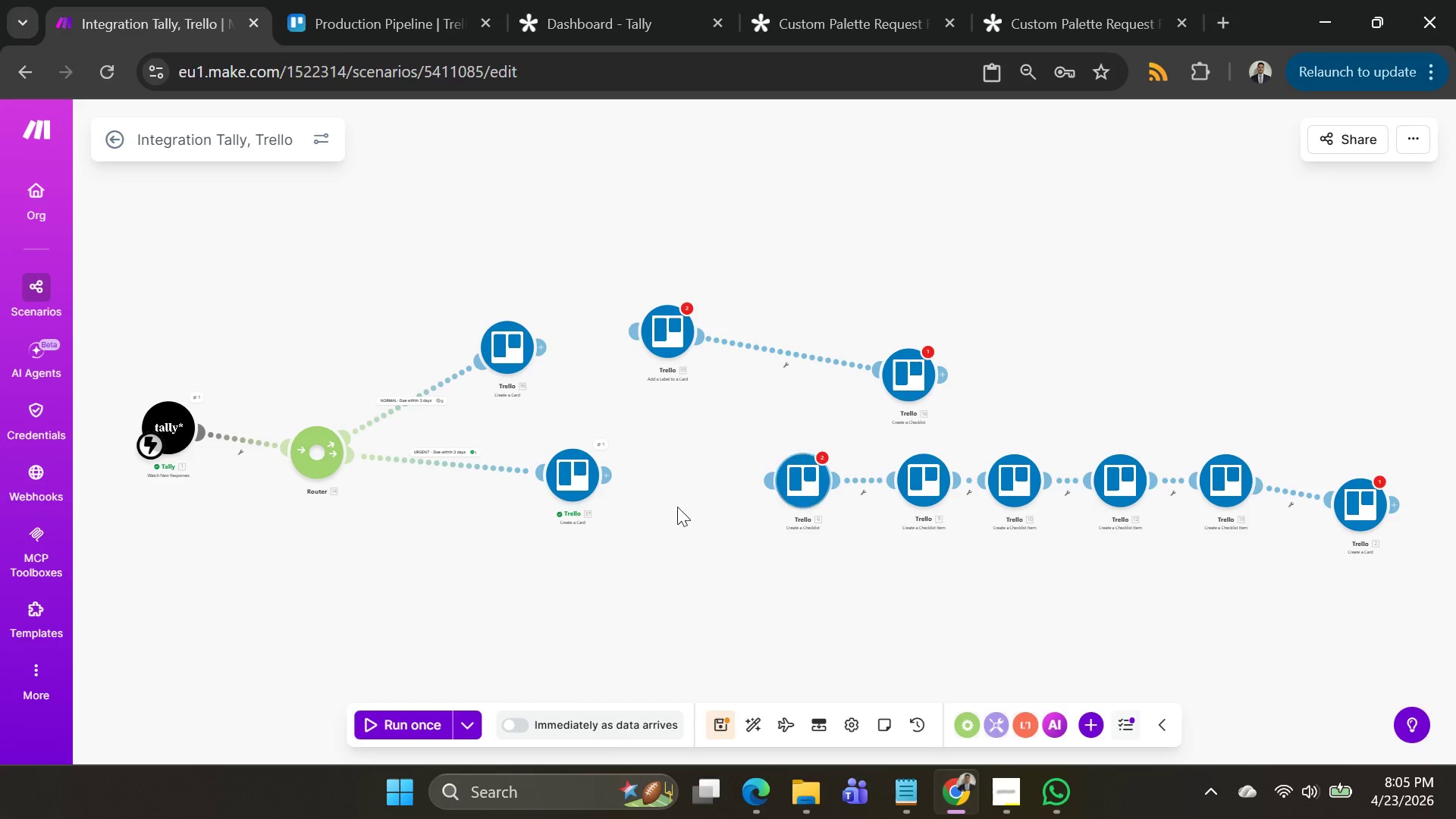 
right_click([660, 343])
 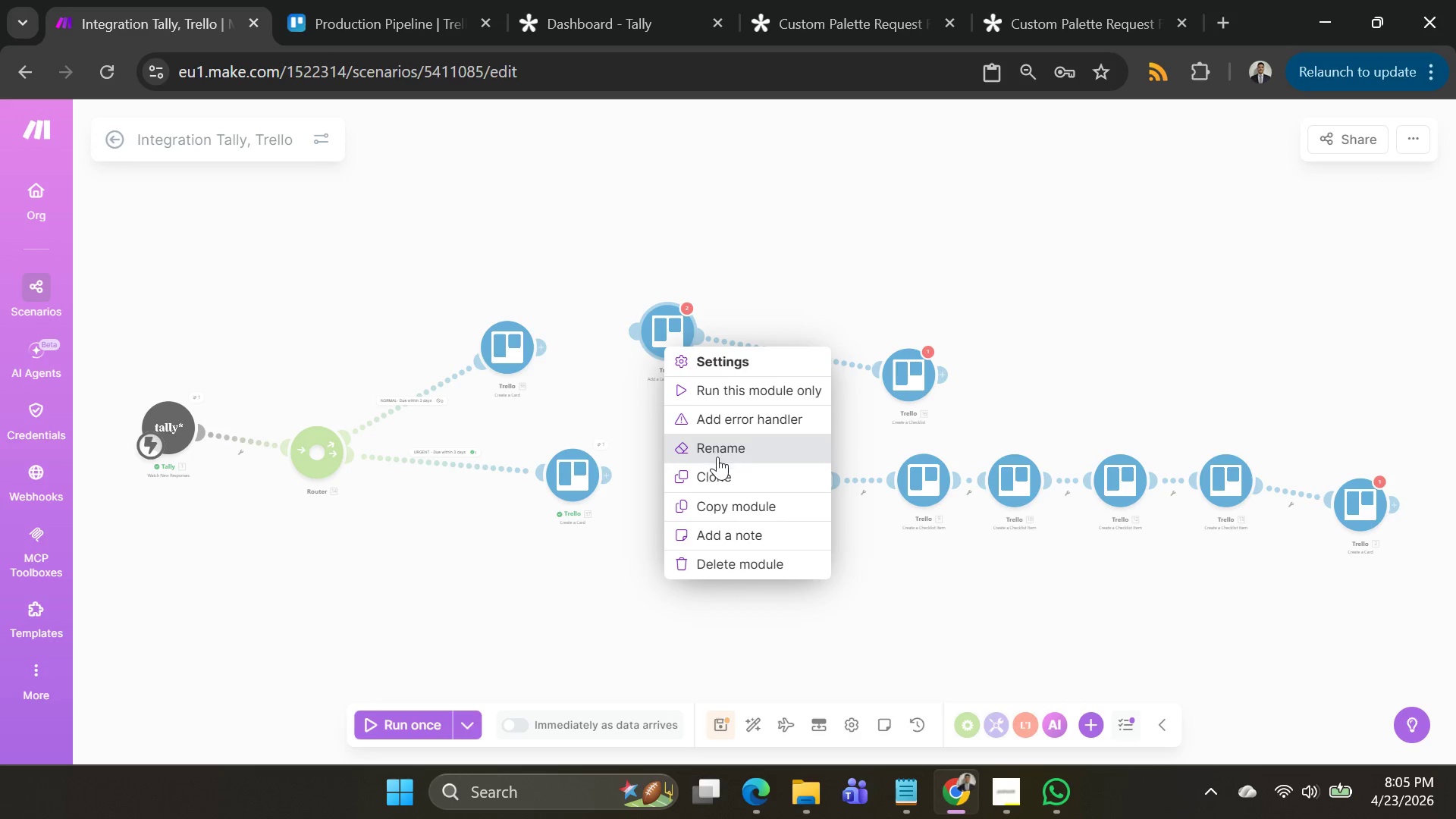 
left_click([716, 473])
 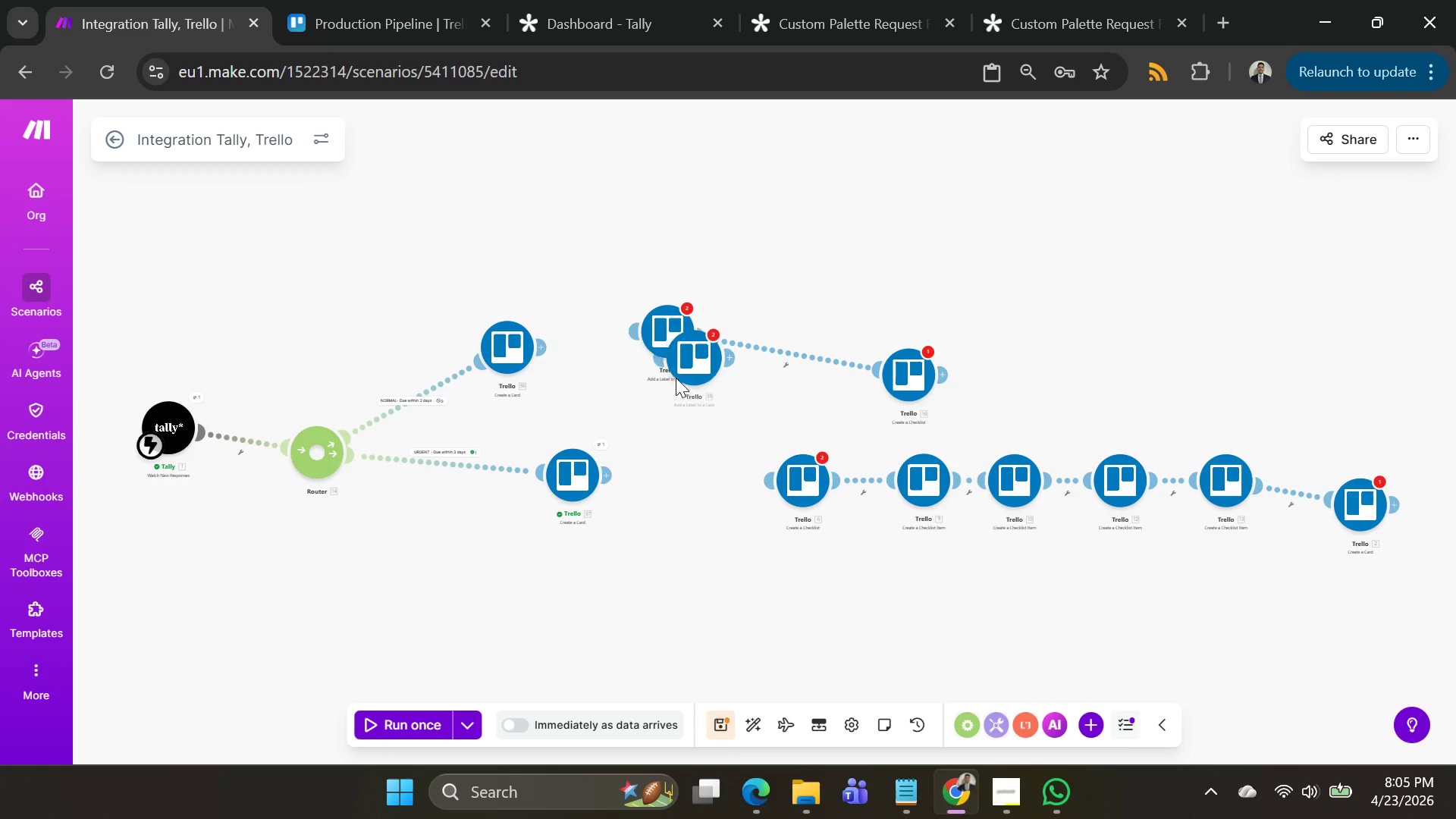 
left_click_drag(start_coordinate=[676, 375], to_coordinate=[676, 501])
 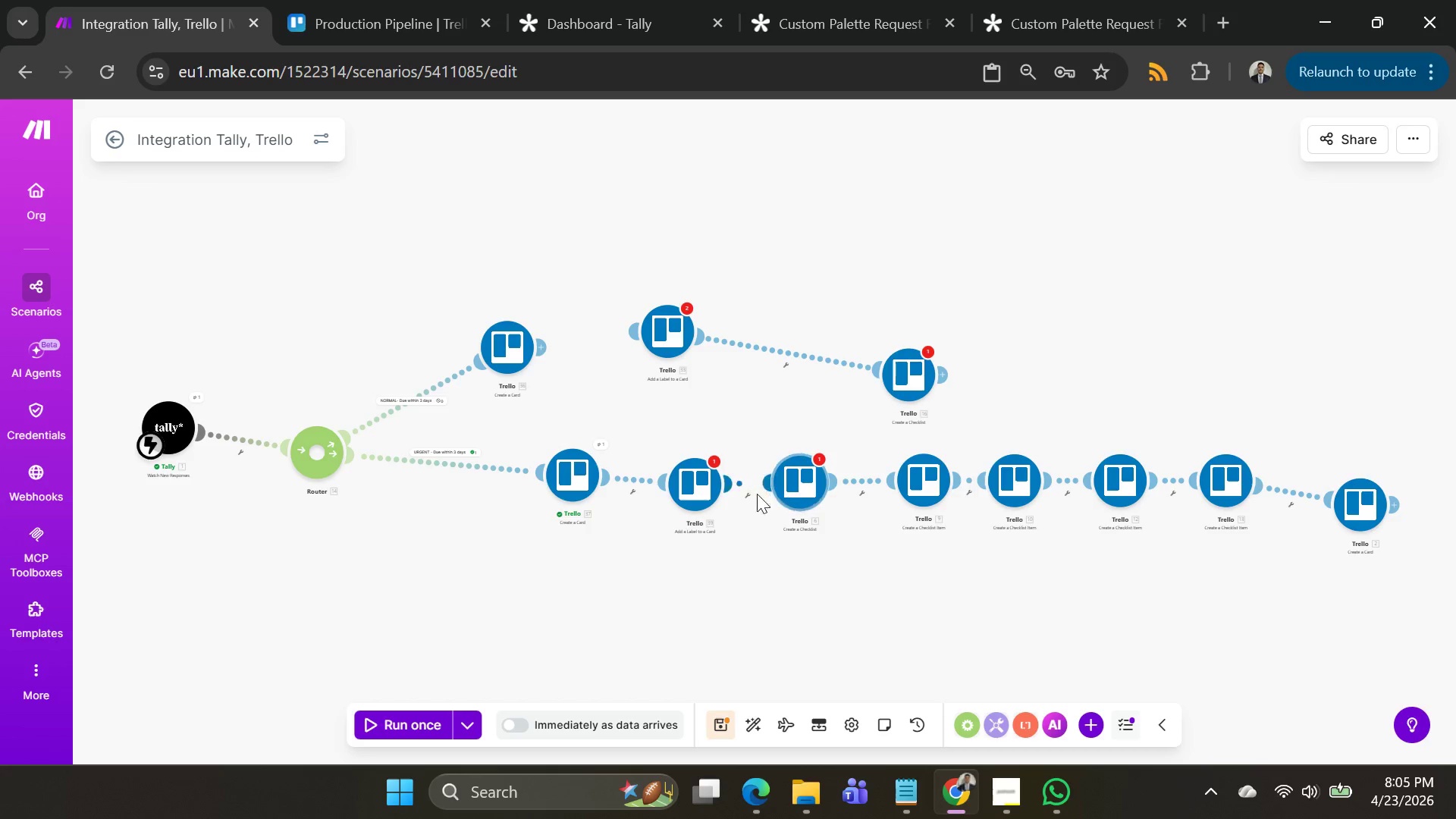 
left_click_drag(start_coordinate=[717, 388], to_coordinate=[767, 310])
 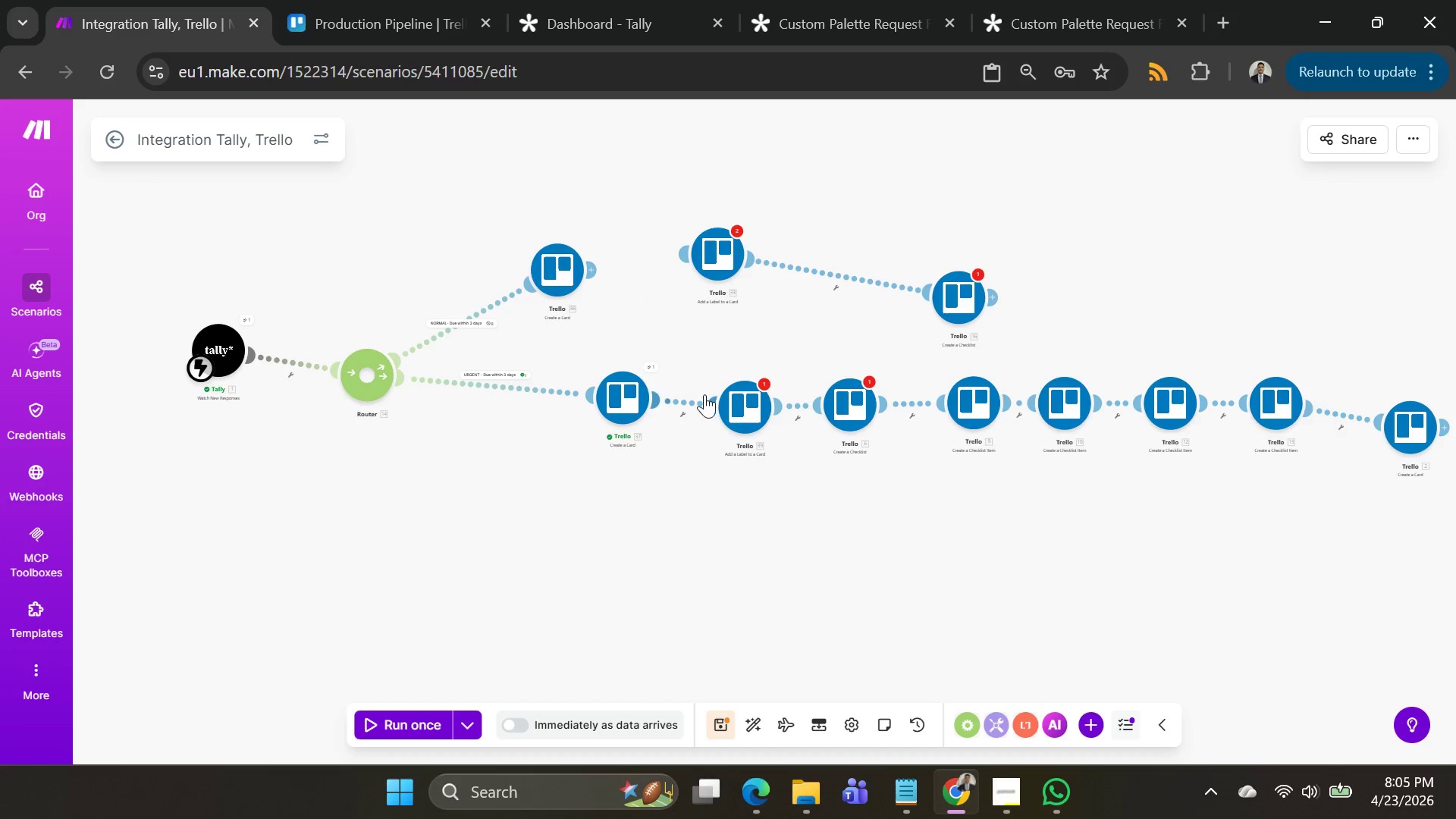 
left_click([738, 406])
 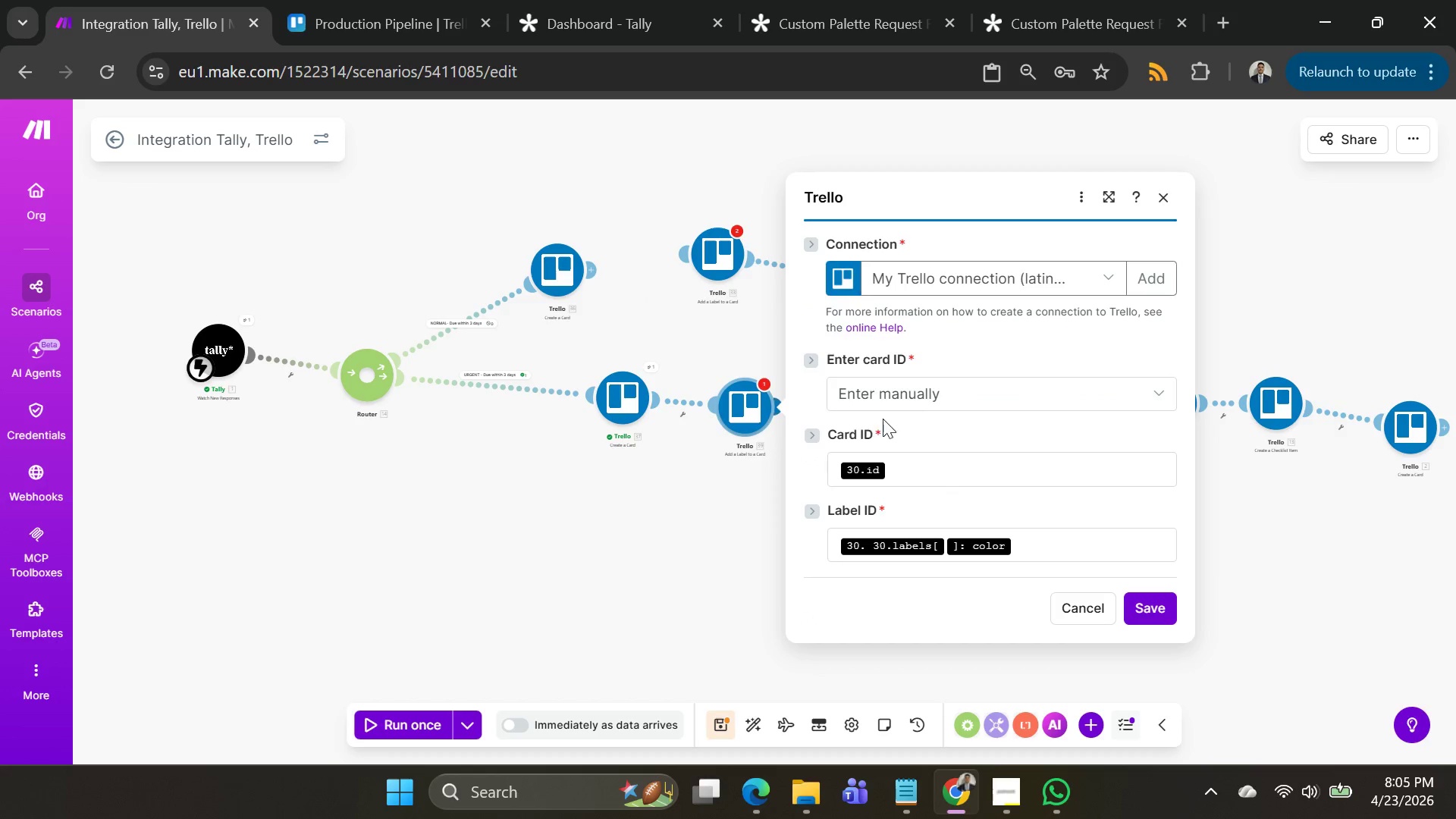 
scroll: coordinate [971, 478], scroll_direction: down, amount: 3.0
 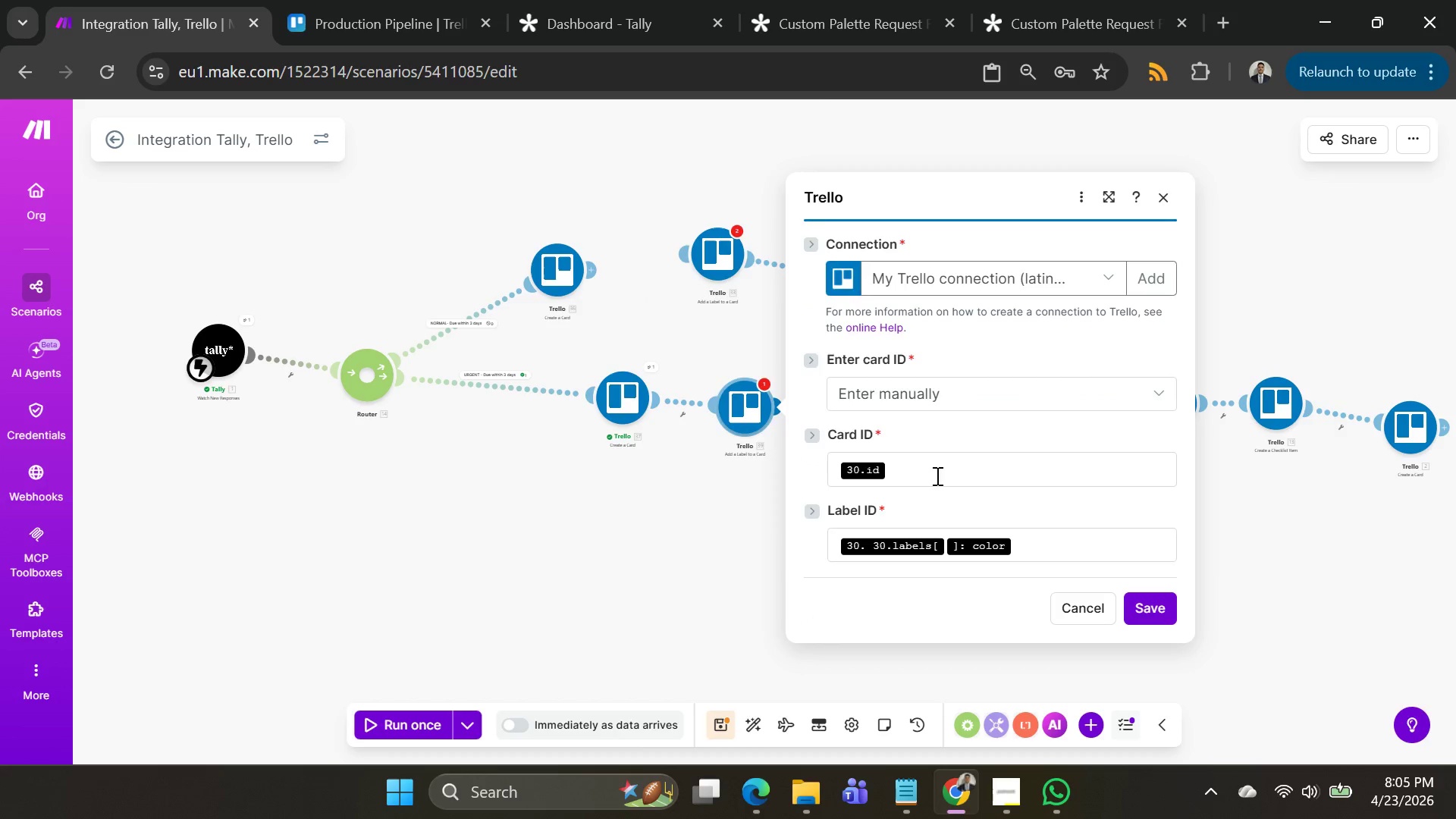 
left_click([936, 475])
 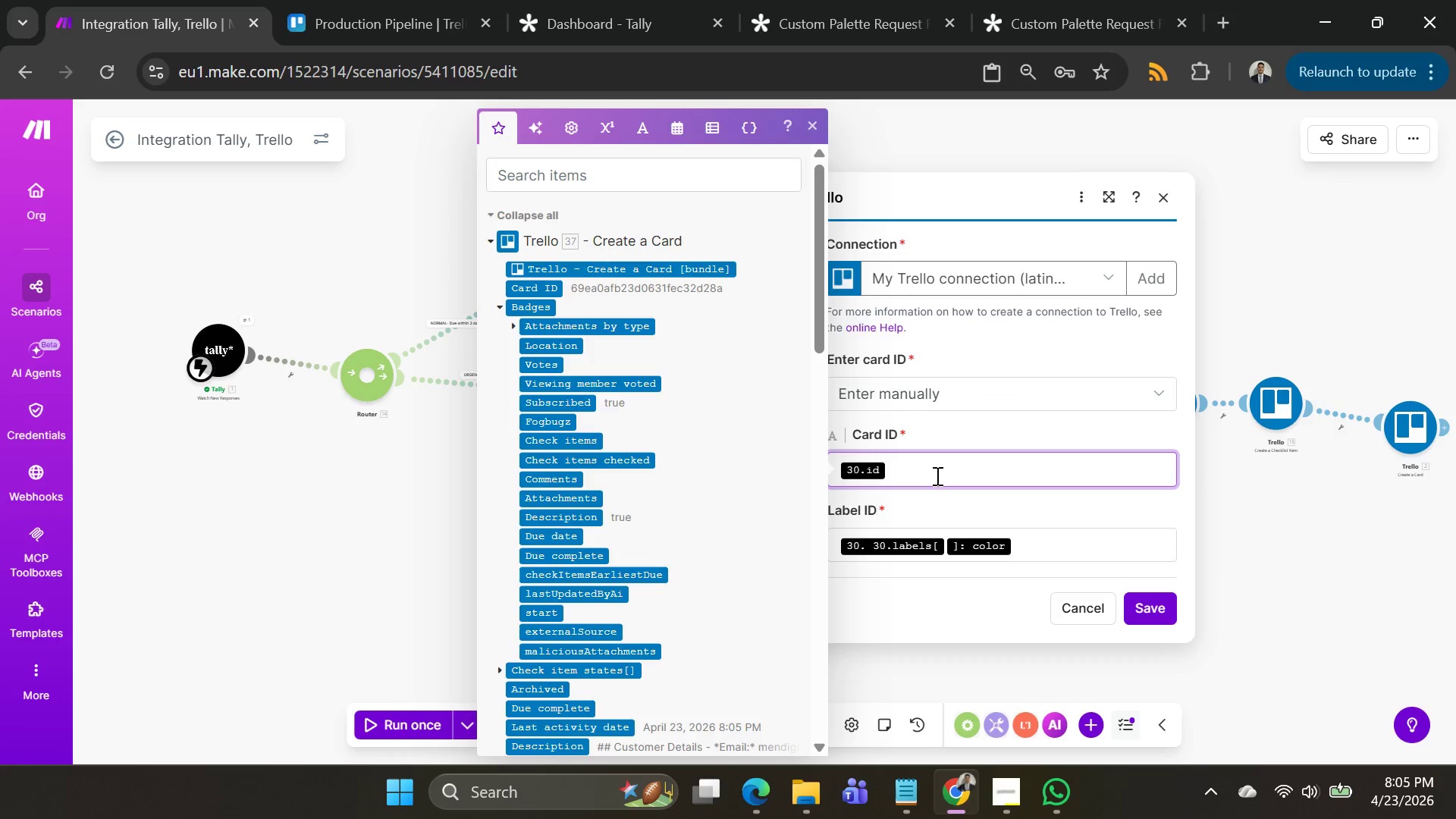 
key(Backspace)
 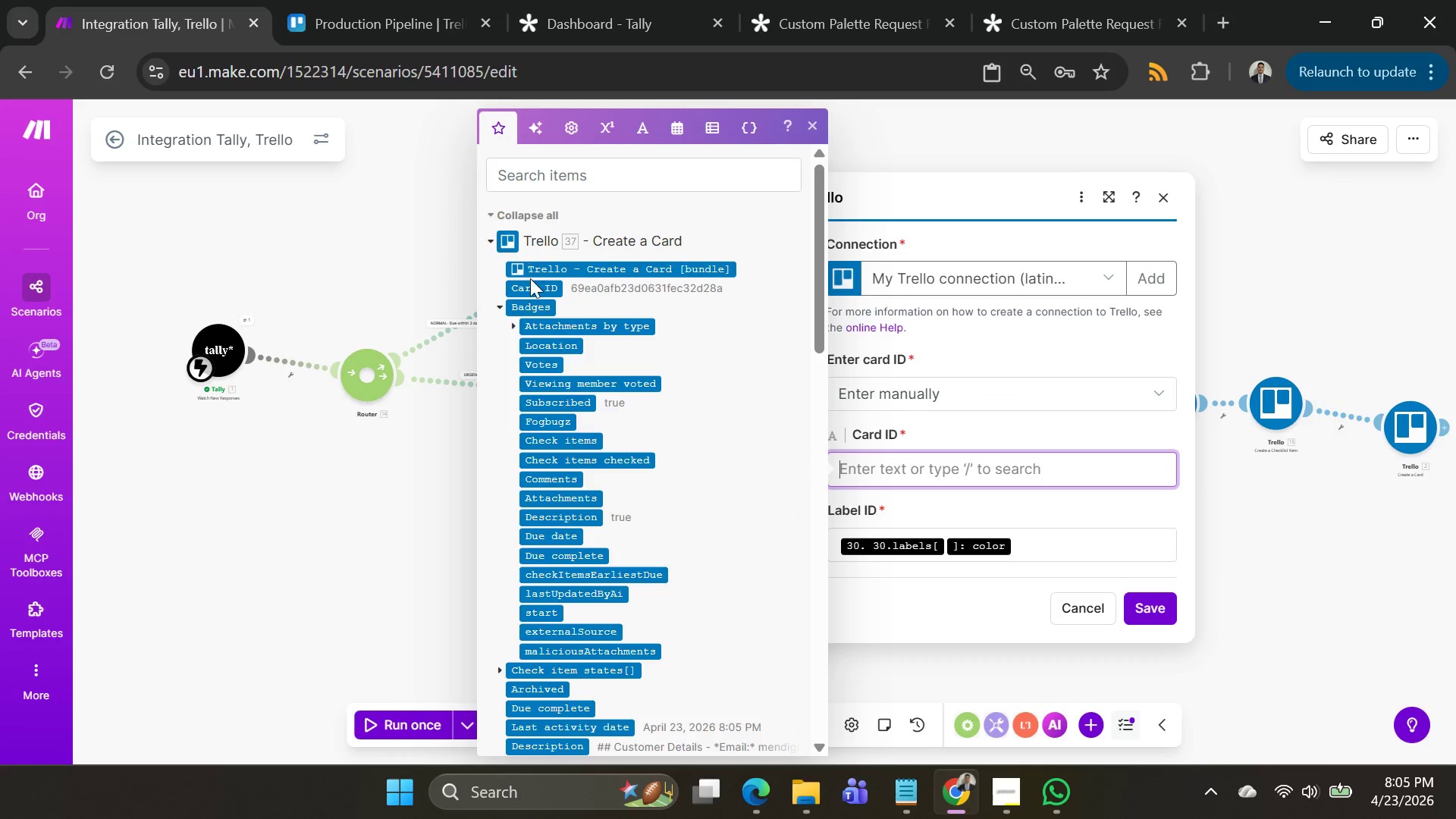 
left_click([531, 286])
 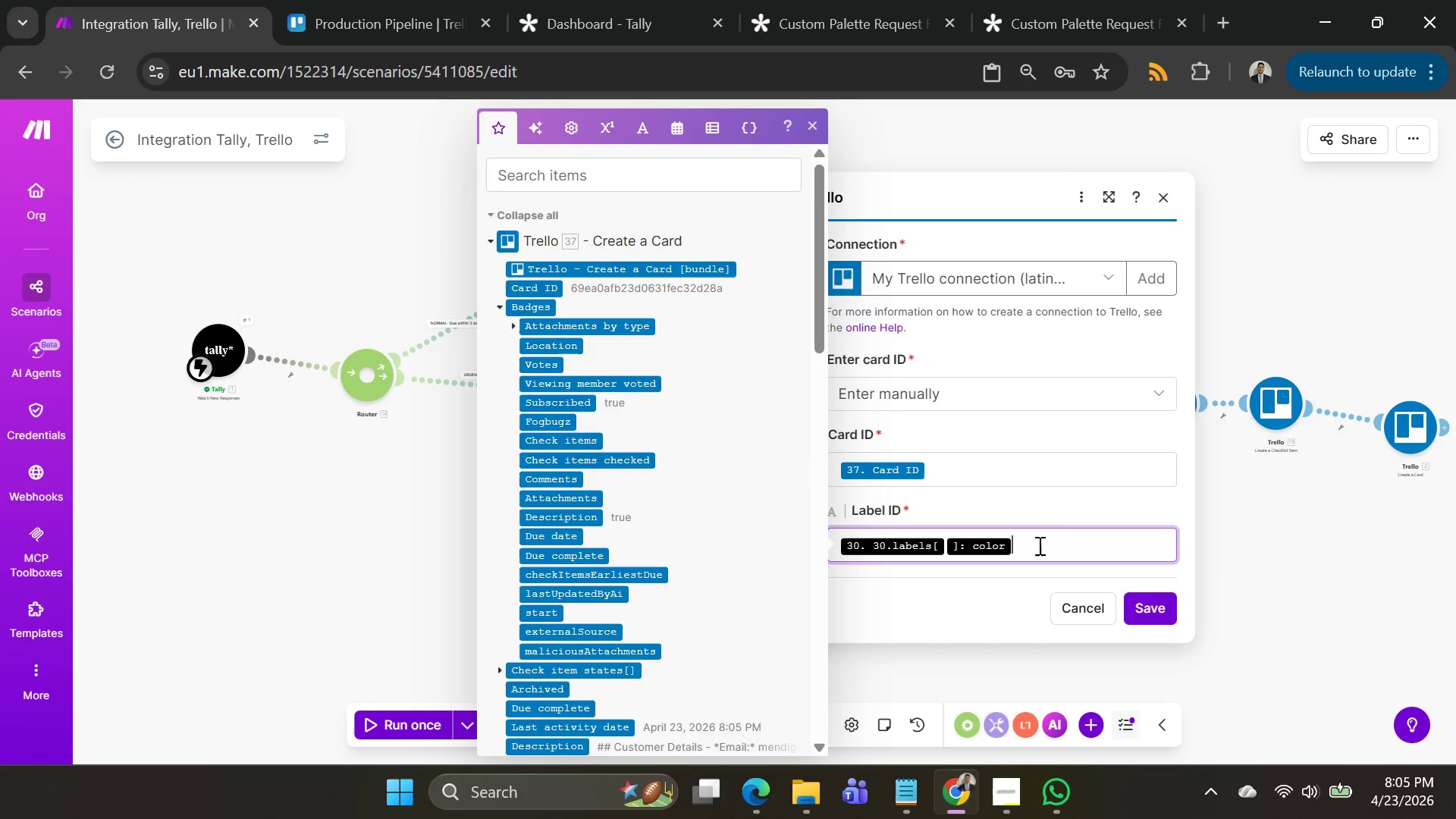 
key(Backspace)
 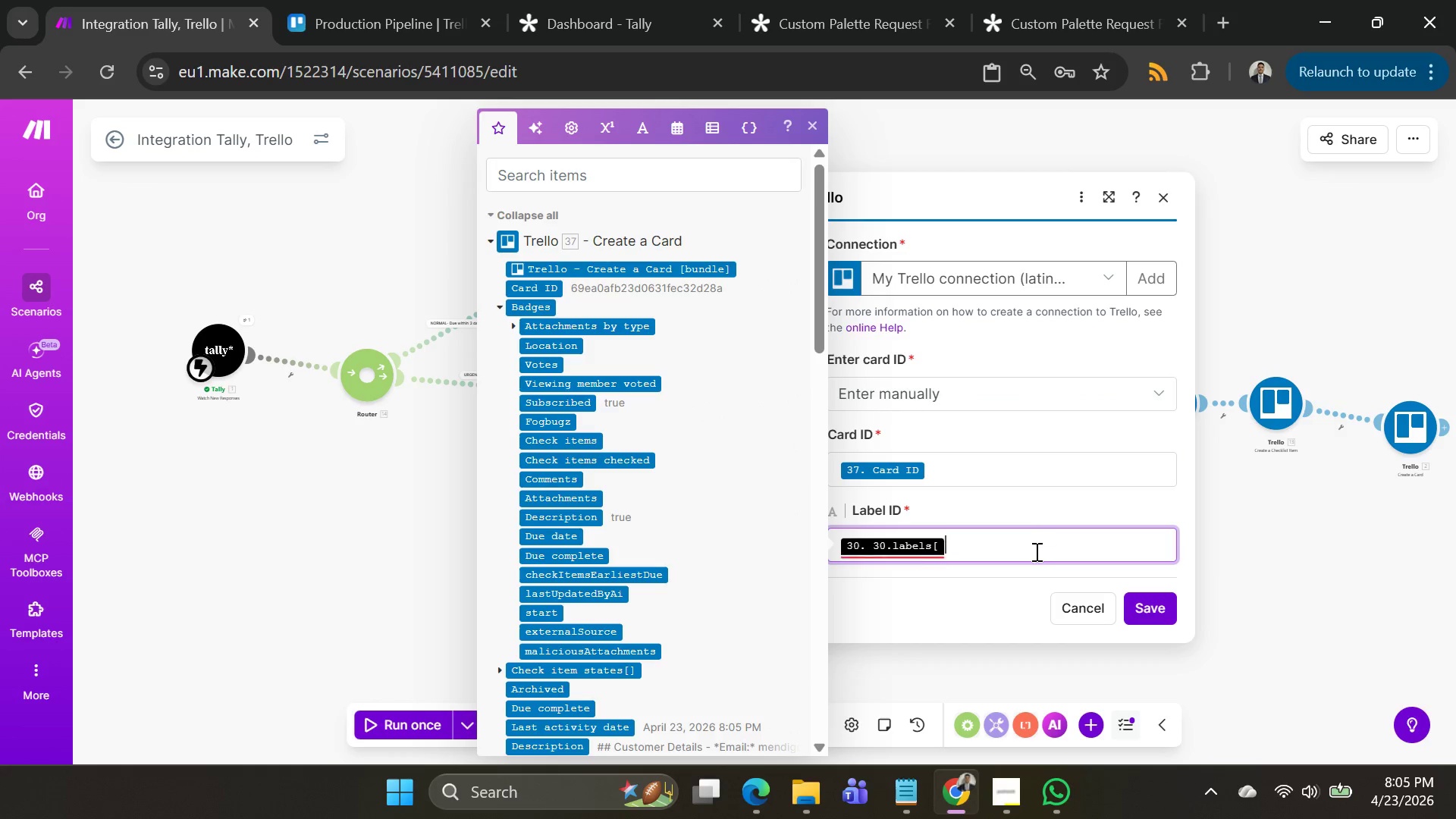 
key(Backspace)
 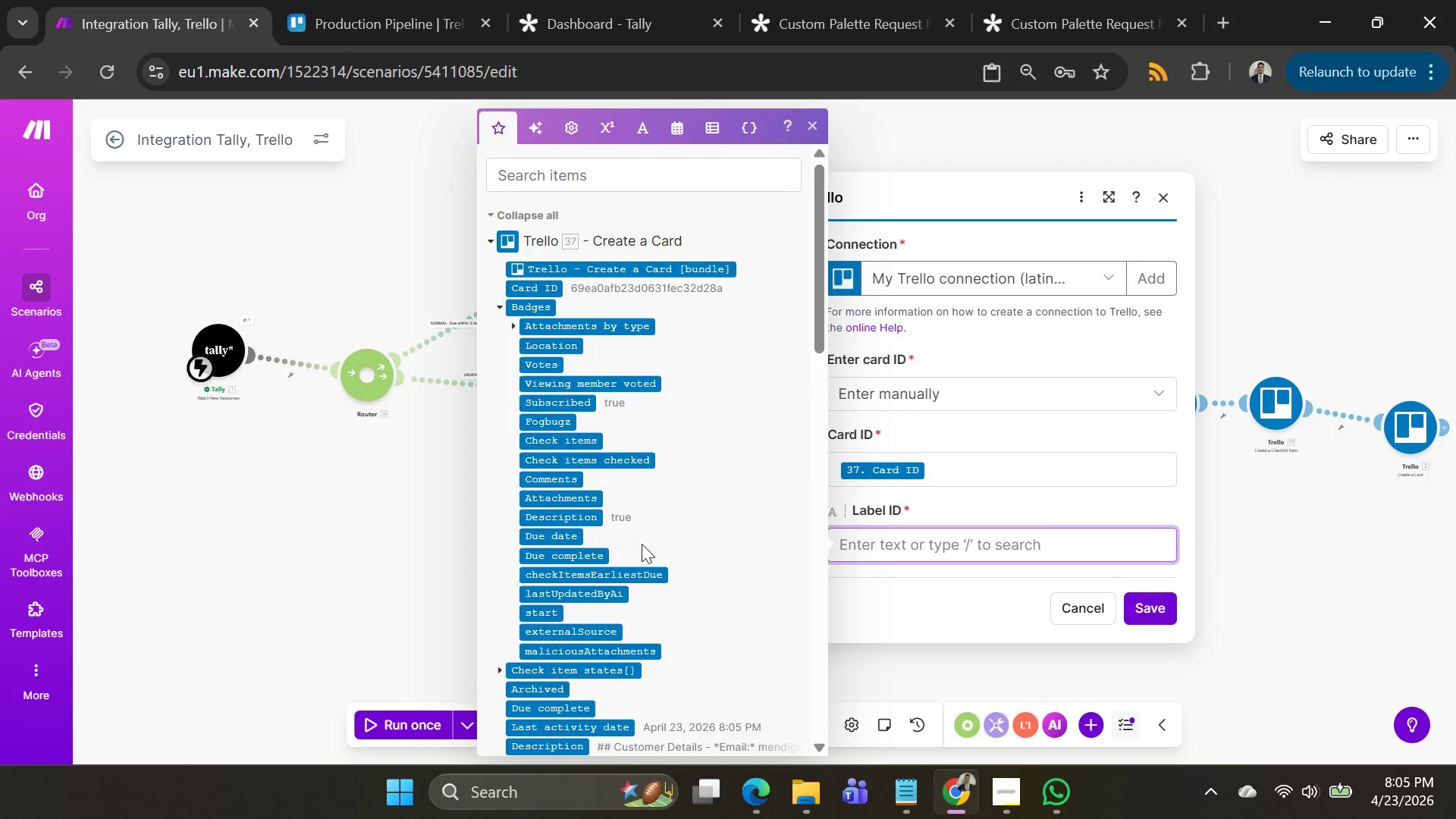 
scroll: coordinate [642, 544], scroll_direction: down, amount: 2.0
 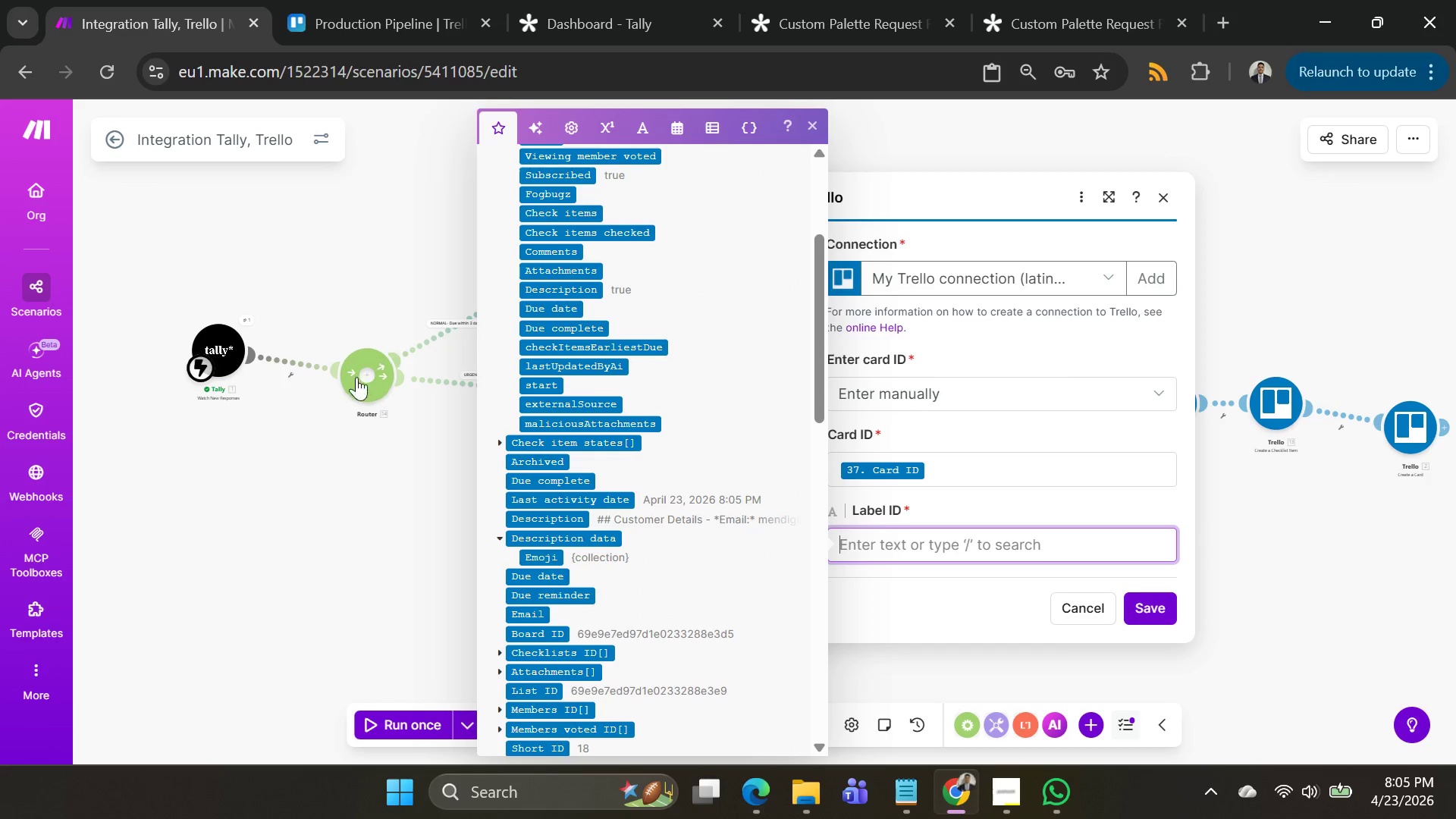 
left_click([361, 496])
 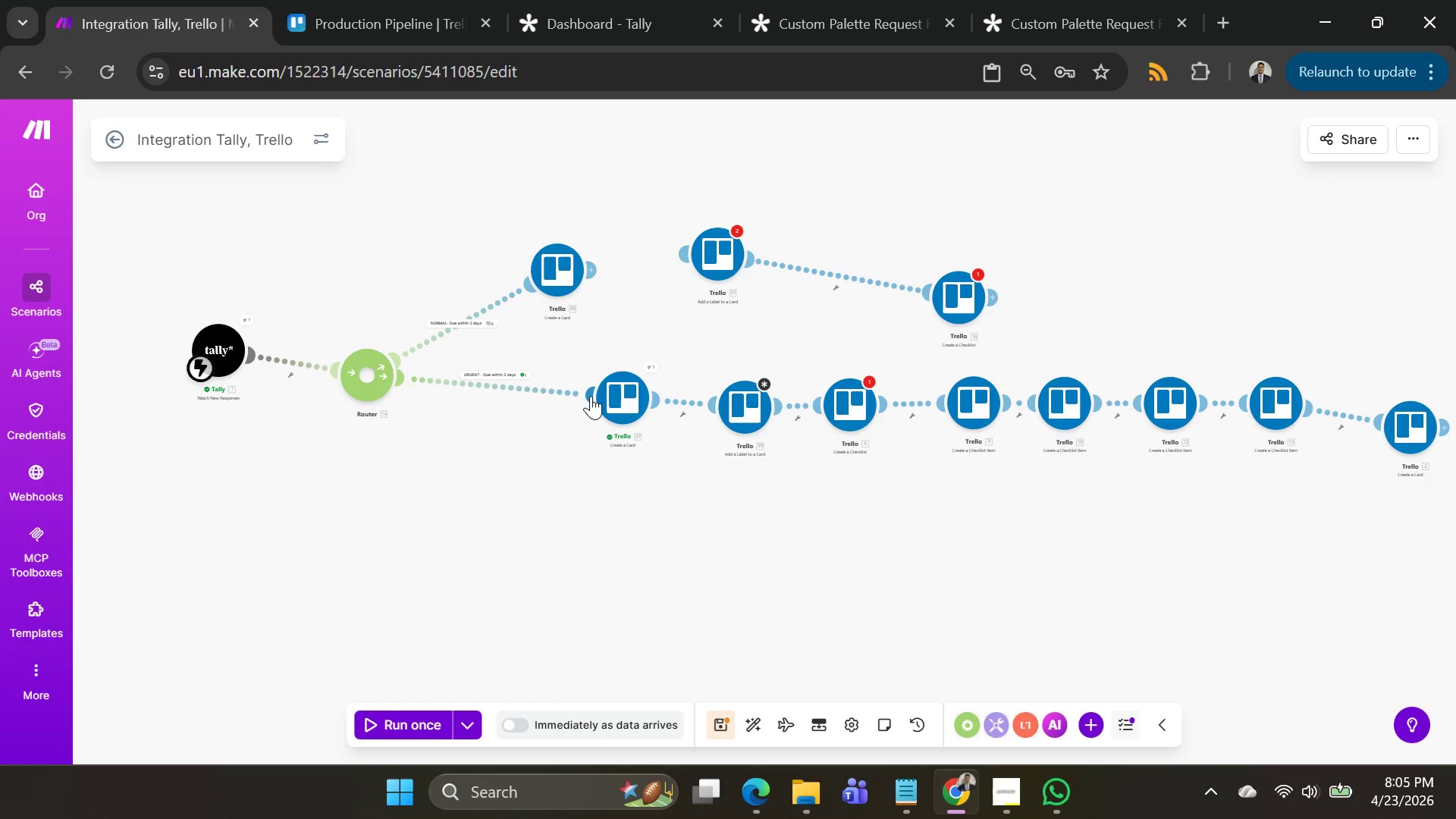 
left_click([608, 392])
 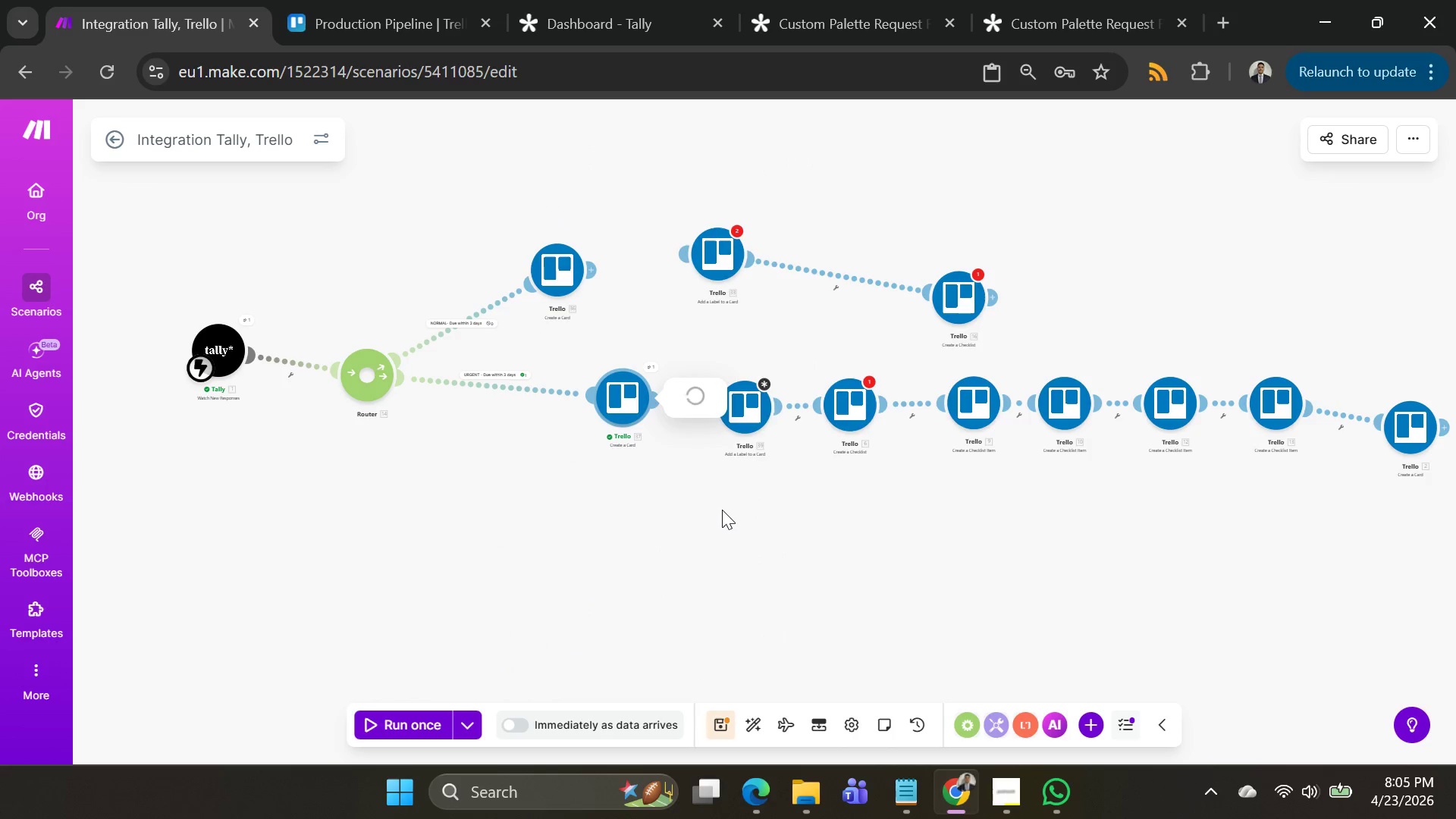 
scroll: coordinate [780, 539], scroll_direction: down, amount: 1.0
 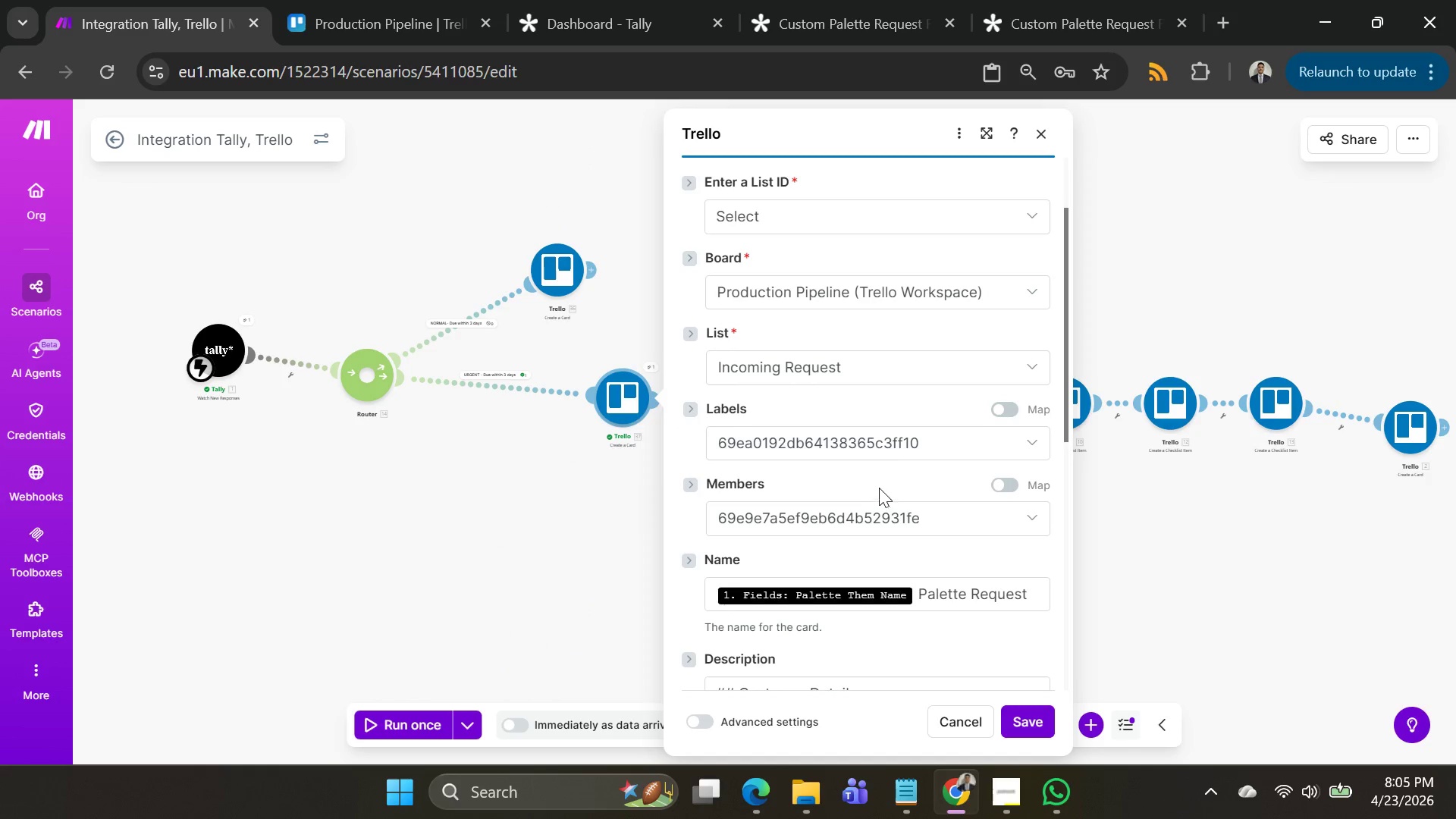 
left_click([897, 456])
 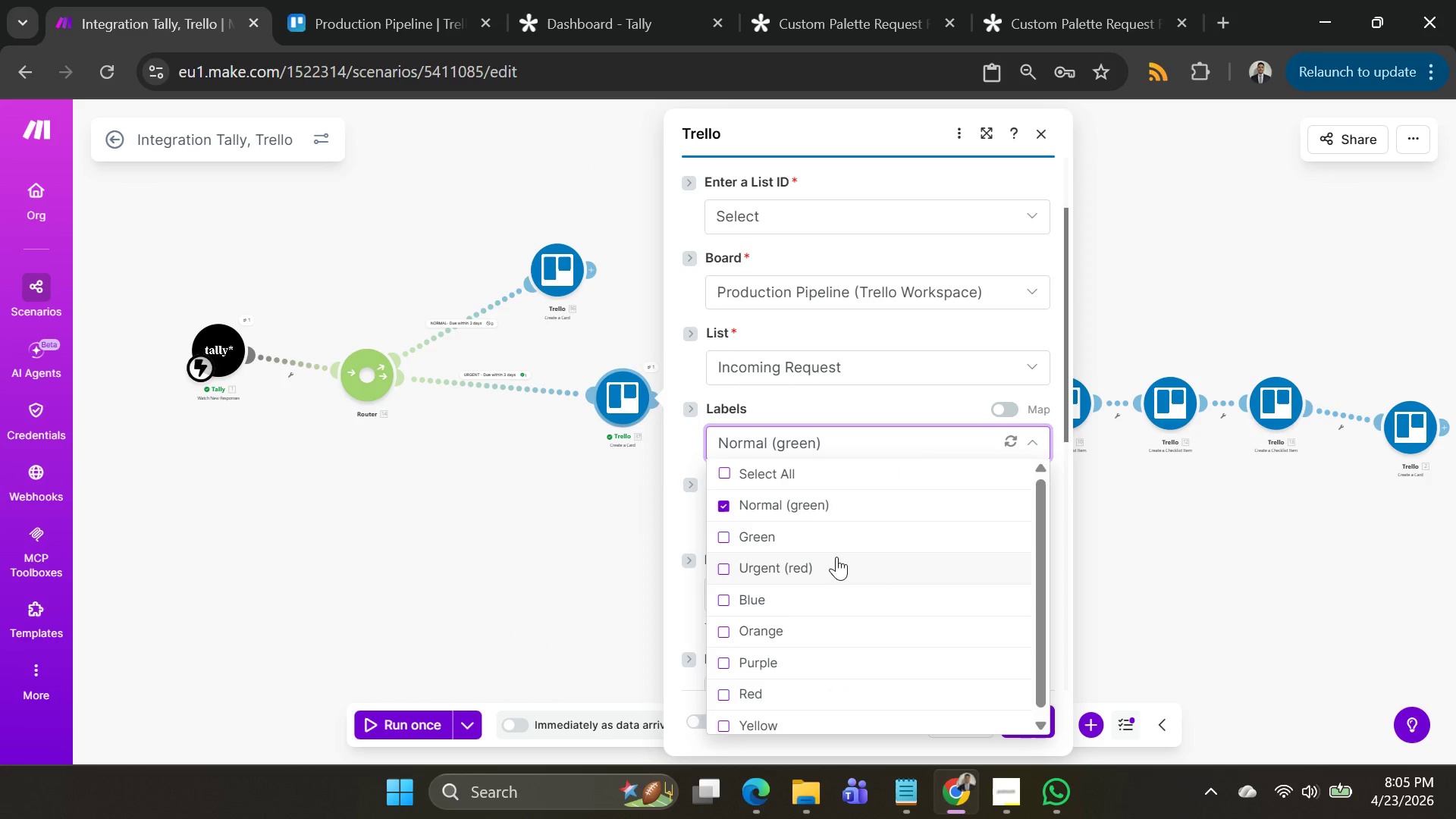 
left_click([717, 503])
 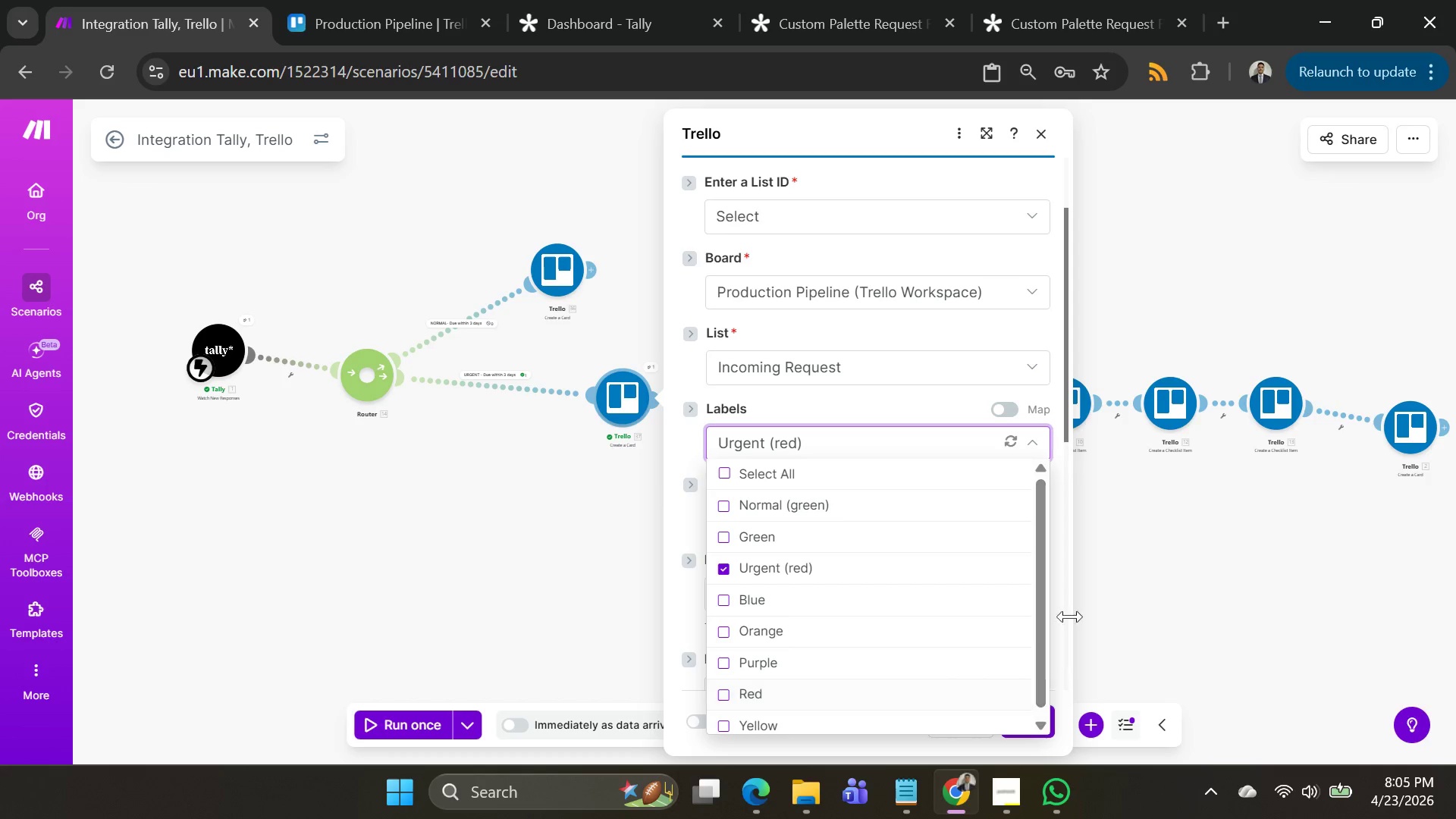 
left_click([1043, 446])
 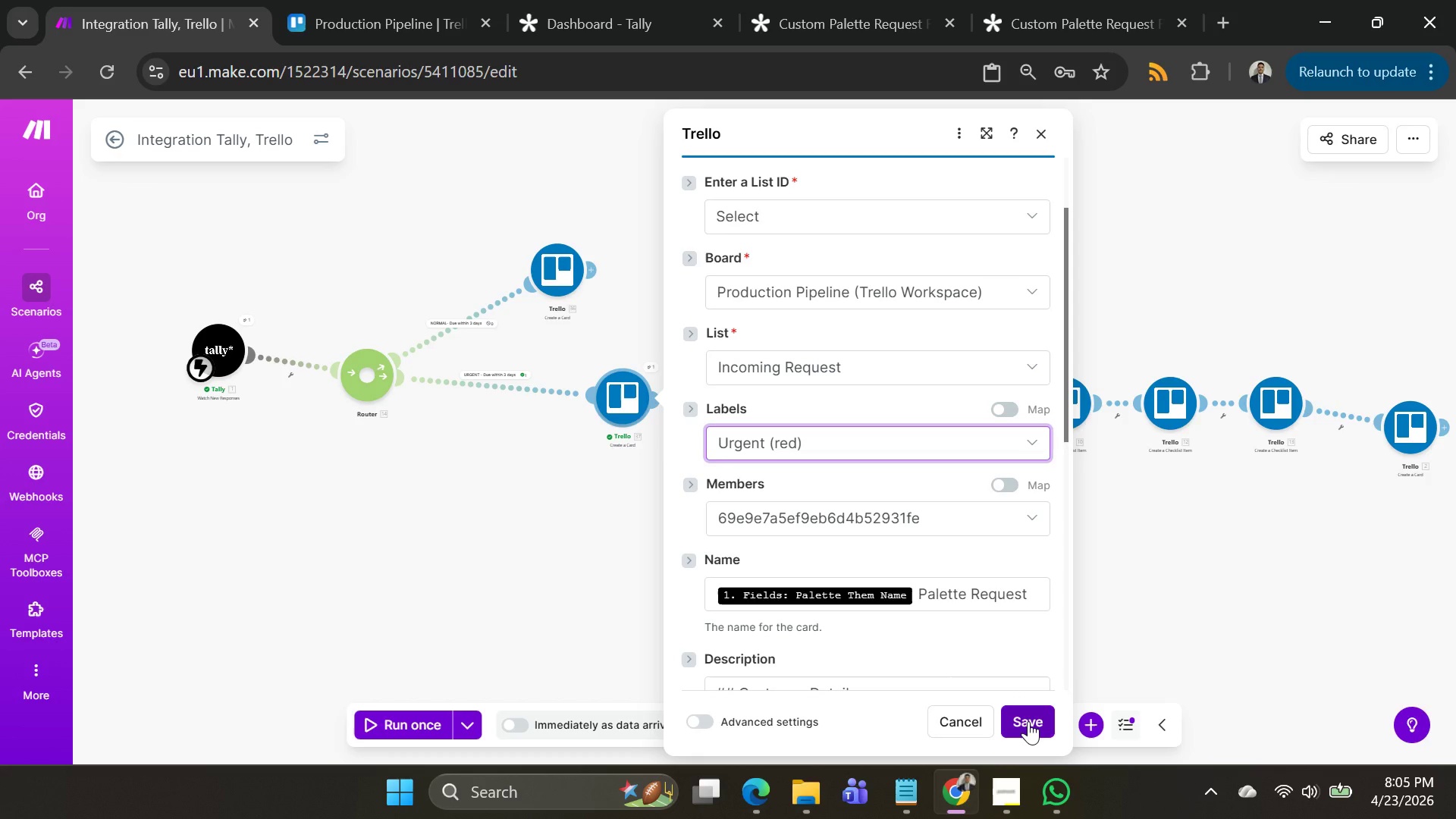 
left_click([1028, 721])
 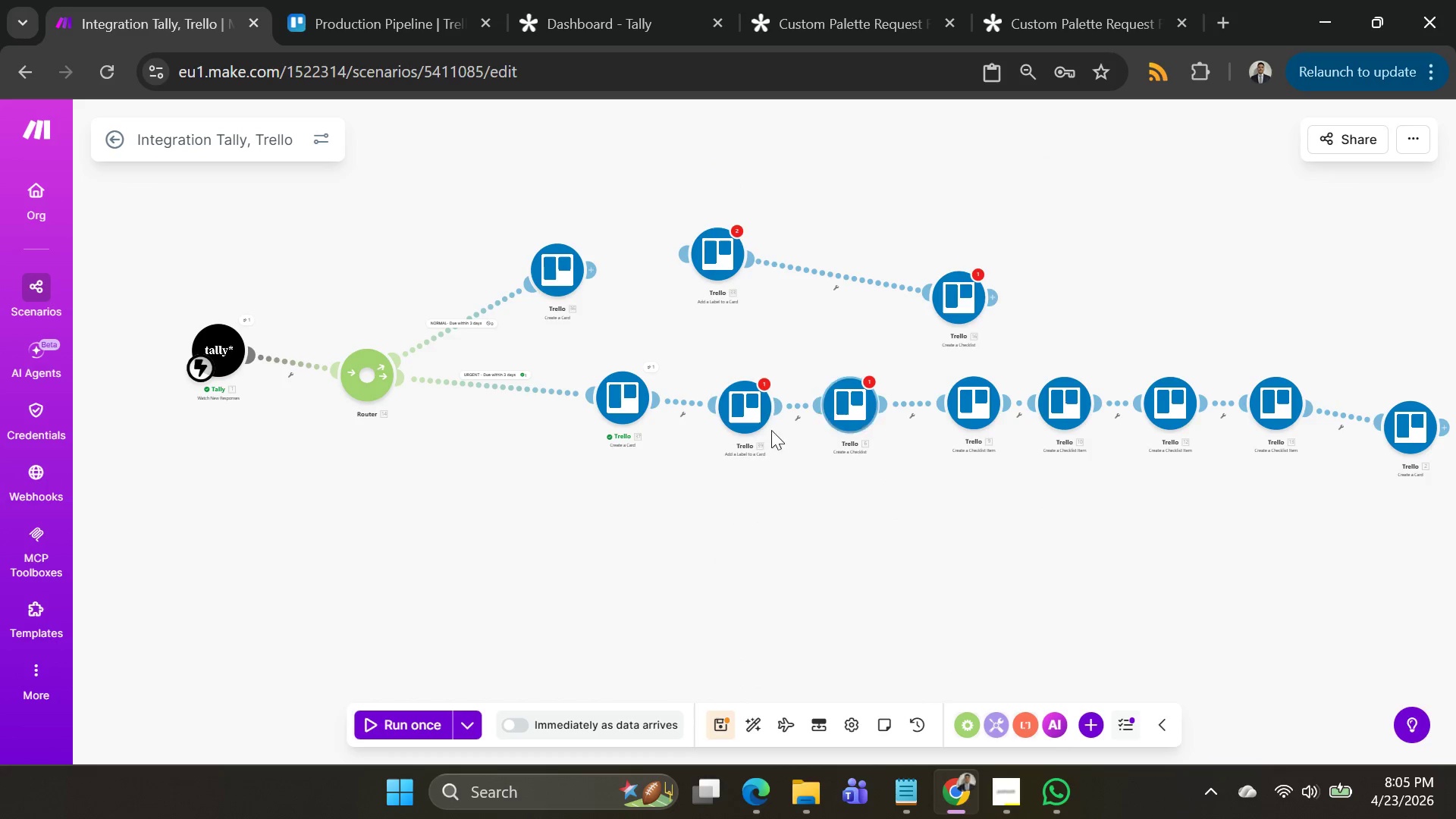 
left_click([736, 417])
 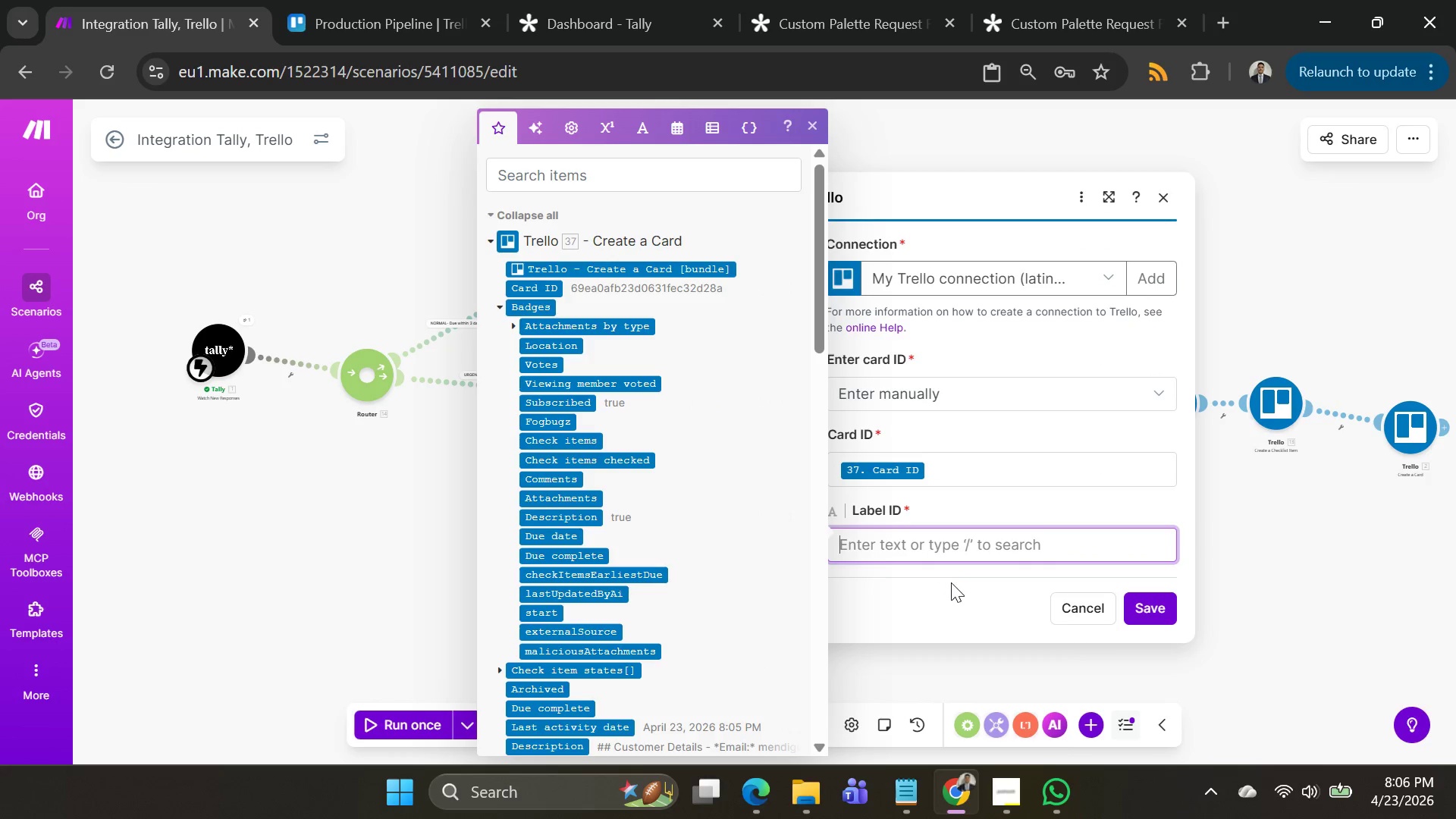 
scroll: coordinate [557, 548], scroll_direction: down, amount: 5.0
 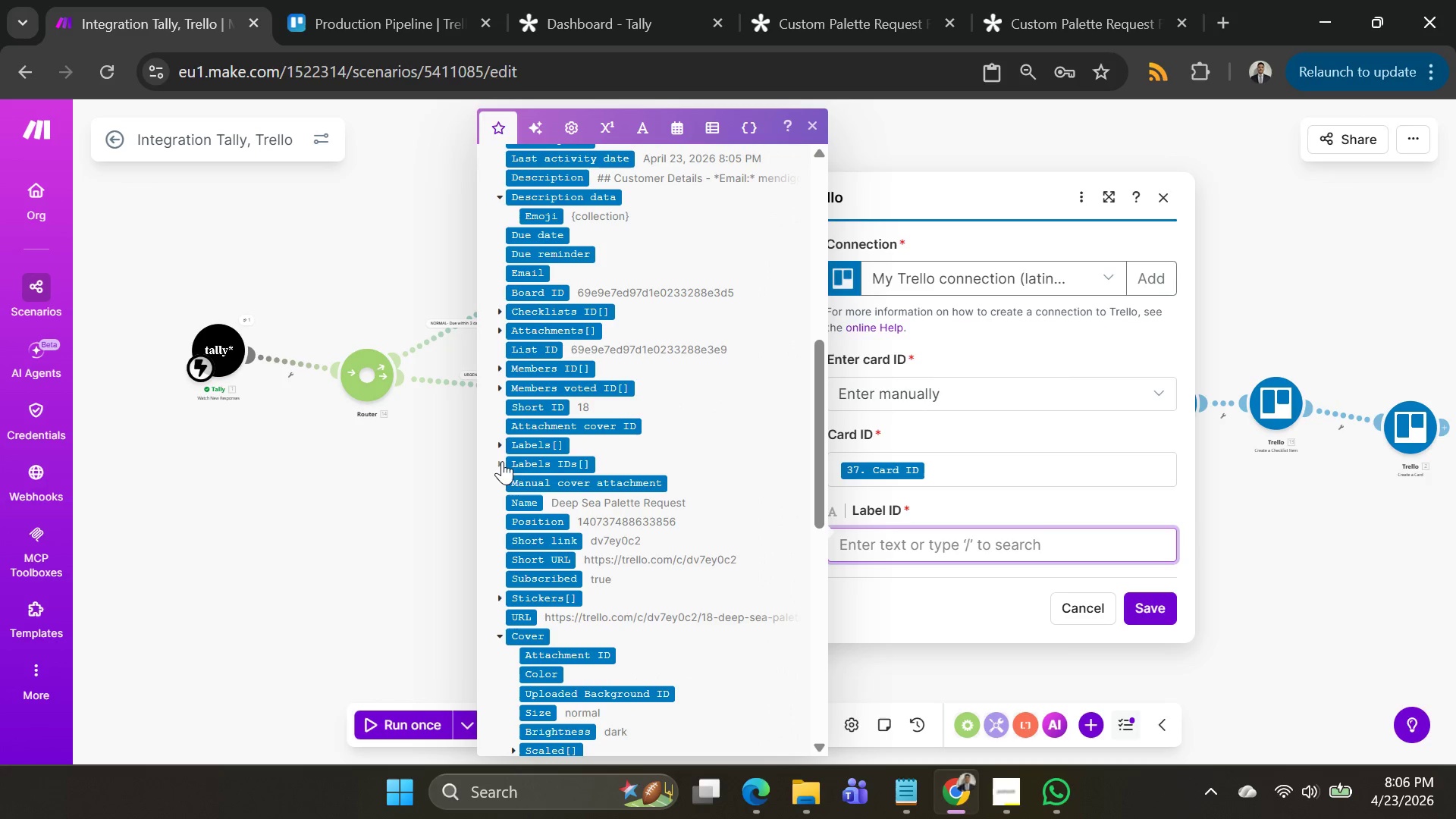 
left_click([498, 442])
 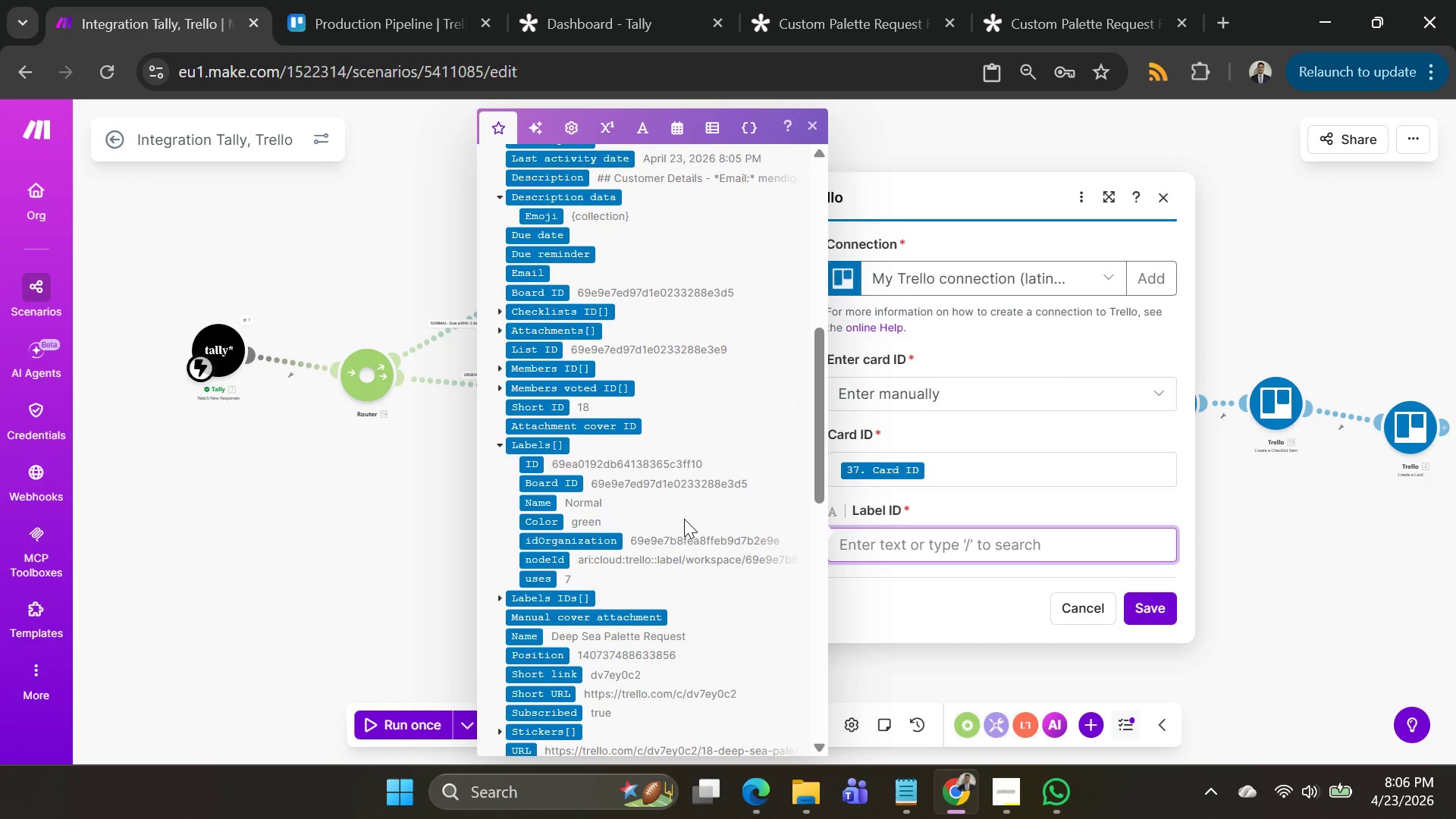 
wait(25.89)
 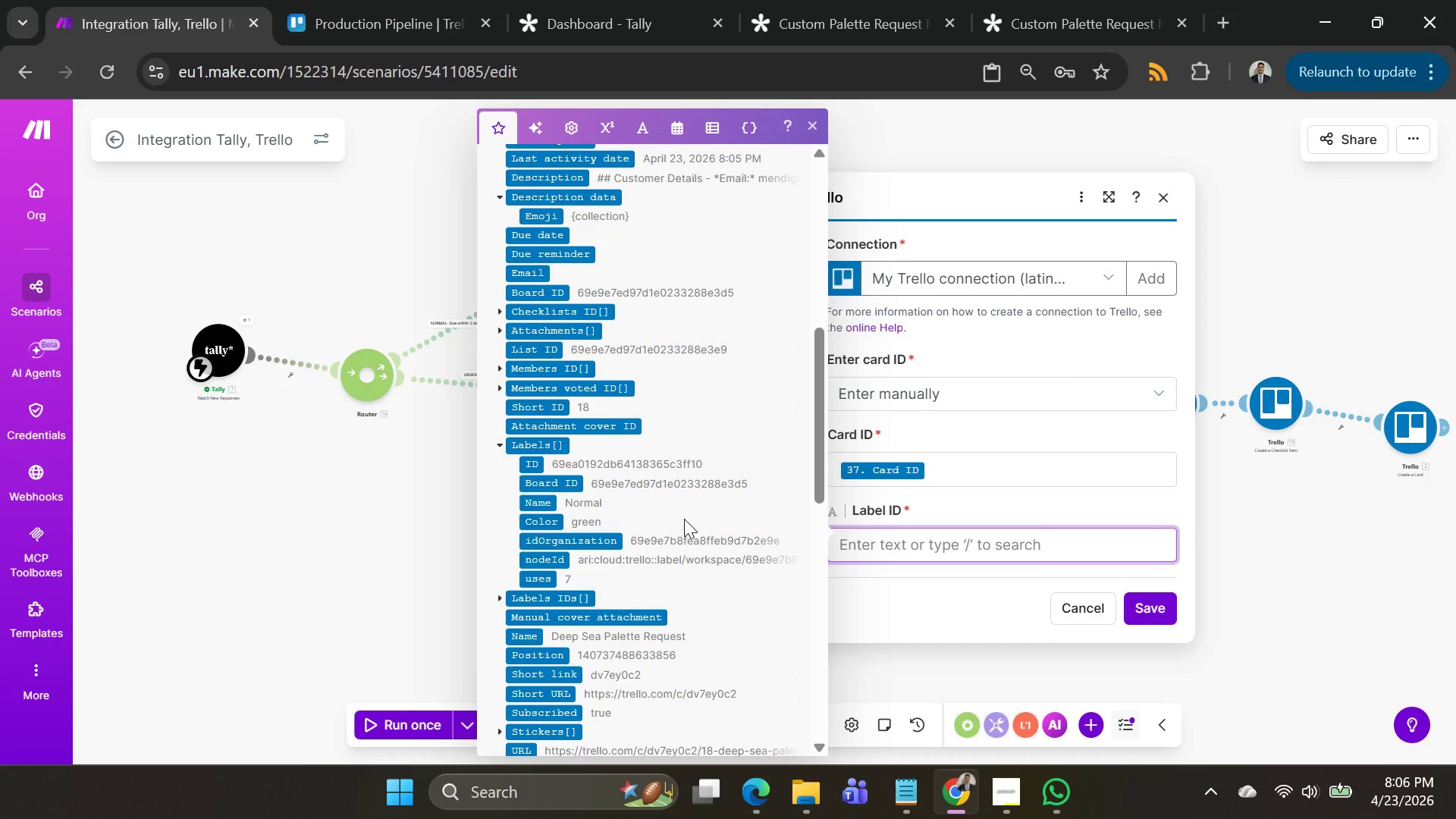 
left_click([267, 527])
 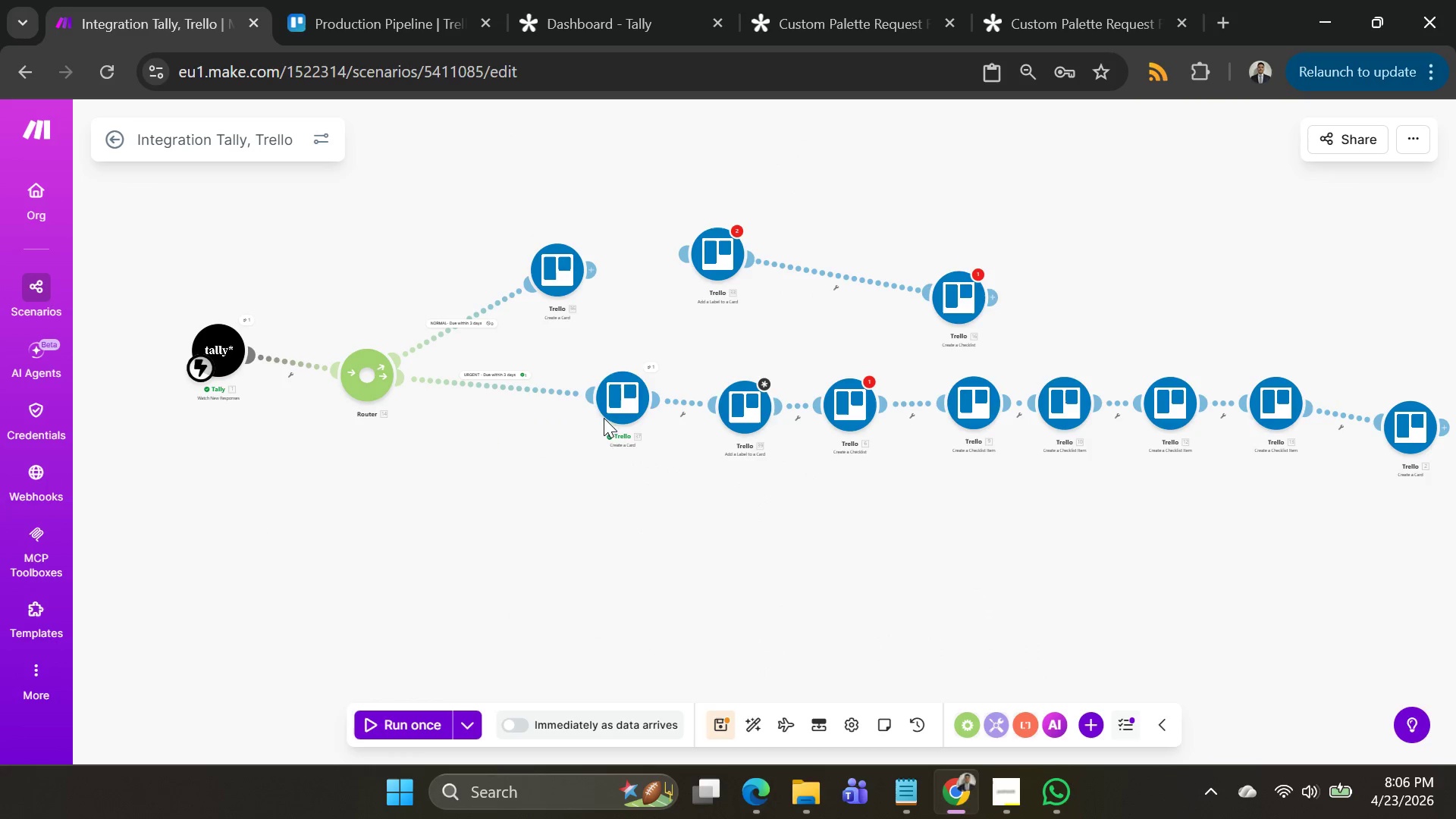 
left_click_drag(start_coordinate=[625, 413], to_coordinate=[585, 507])
 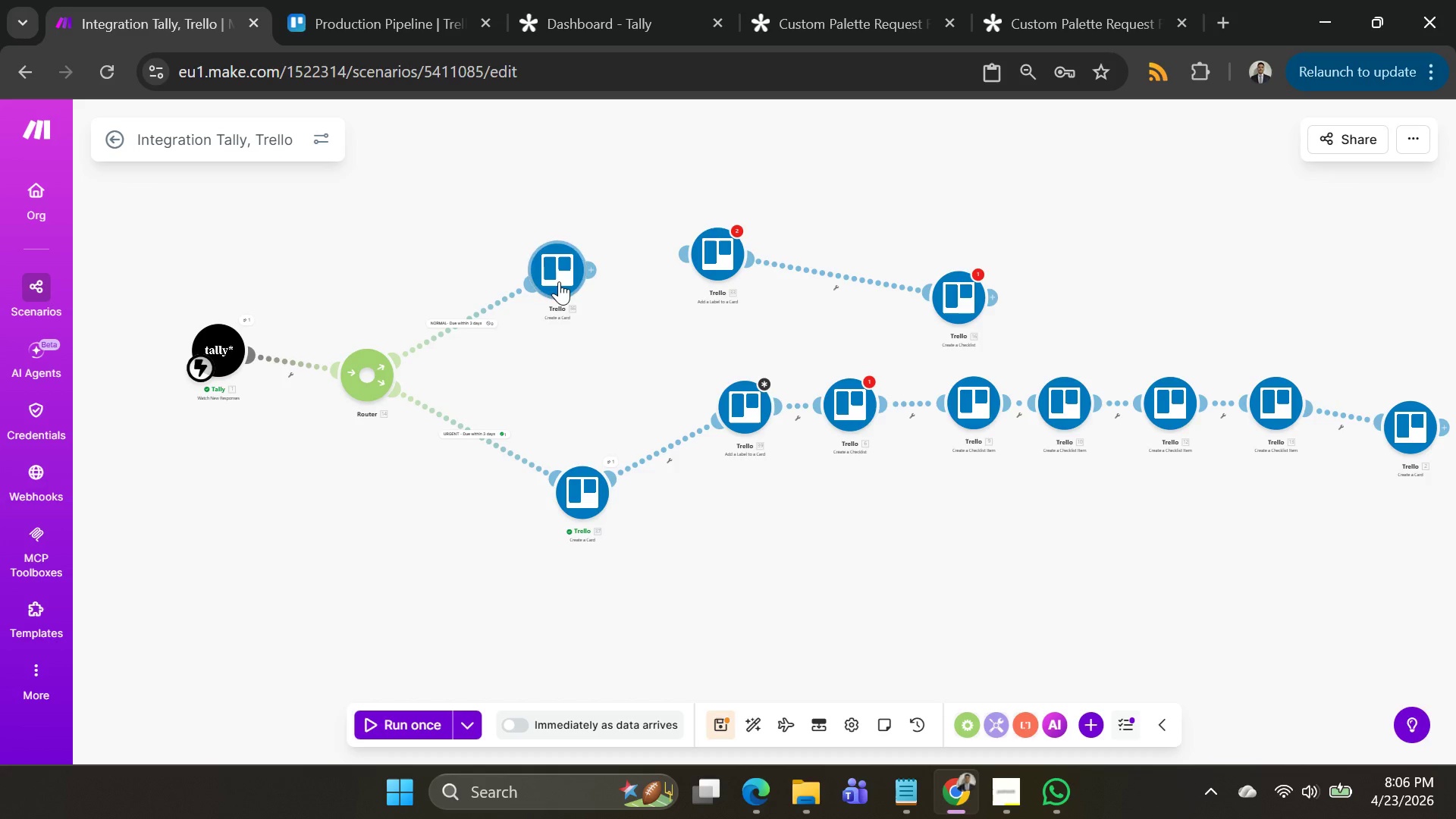 
left_click_drag(start_coordinate=[559, 281], to_coordinate=[587, 296])
 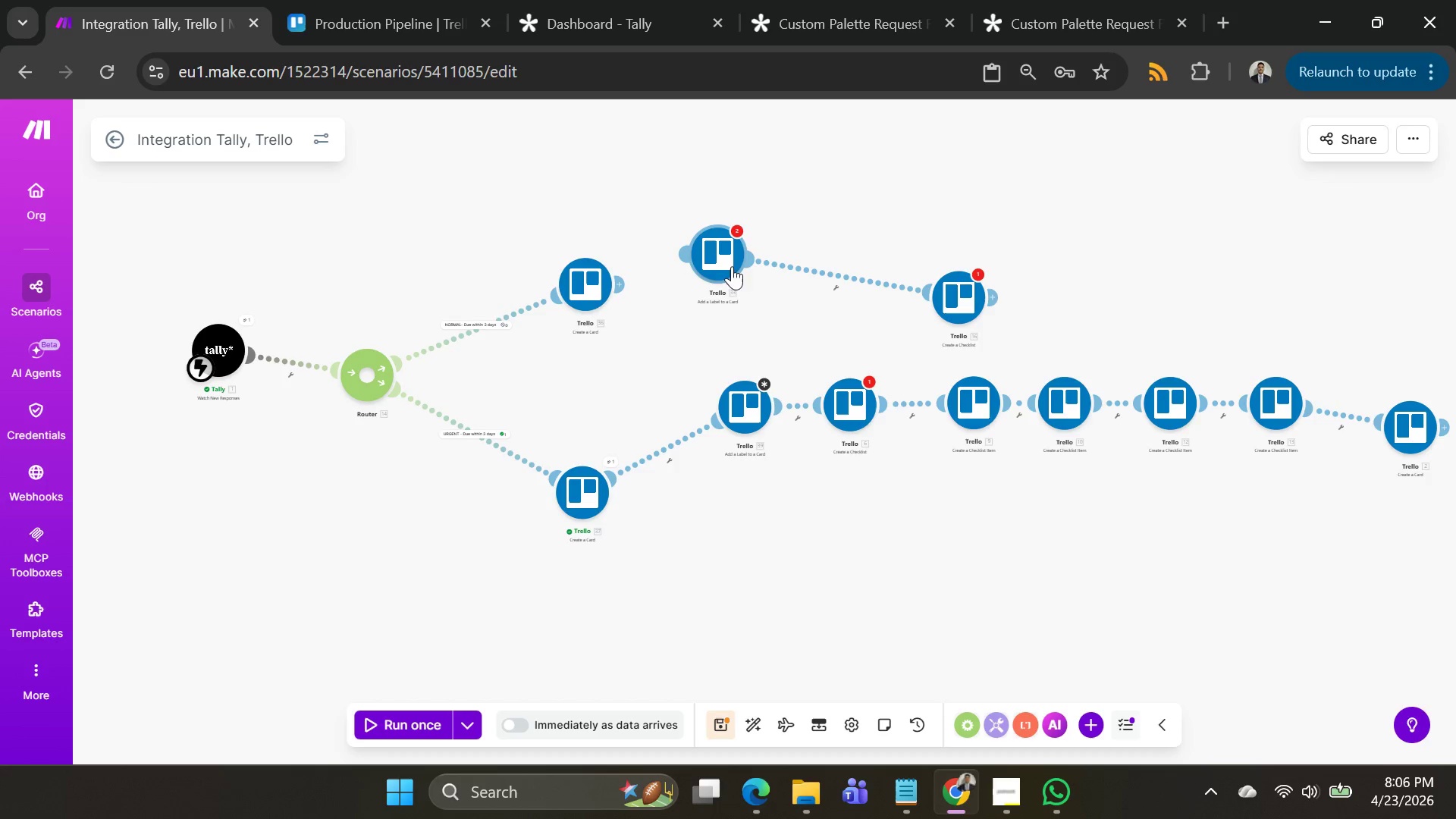 
left_click_drag(start_coordinate=[729, 265], to_coordinate=[717, 289])
 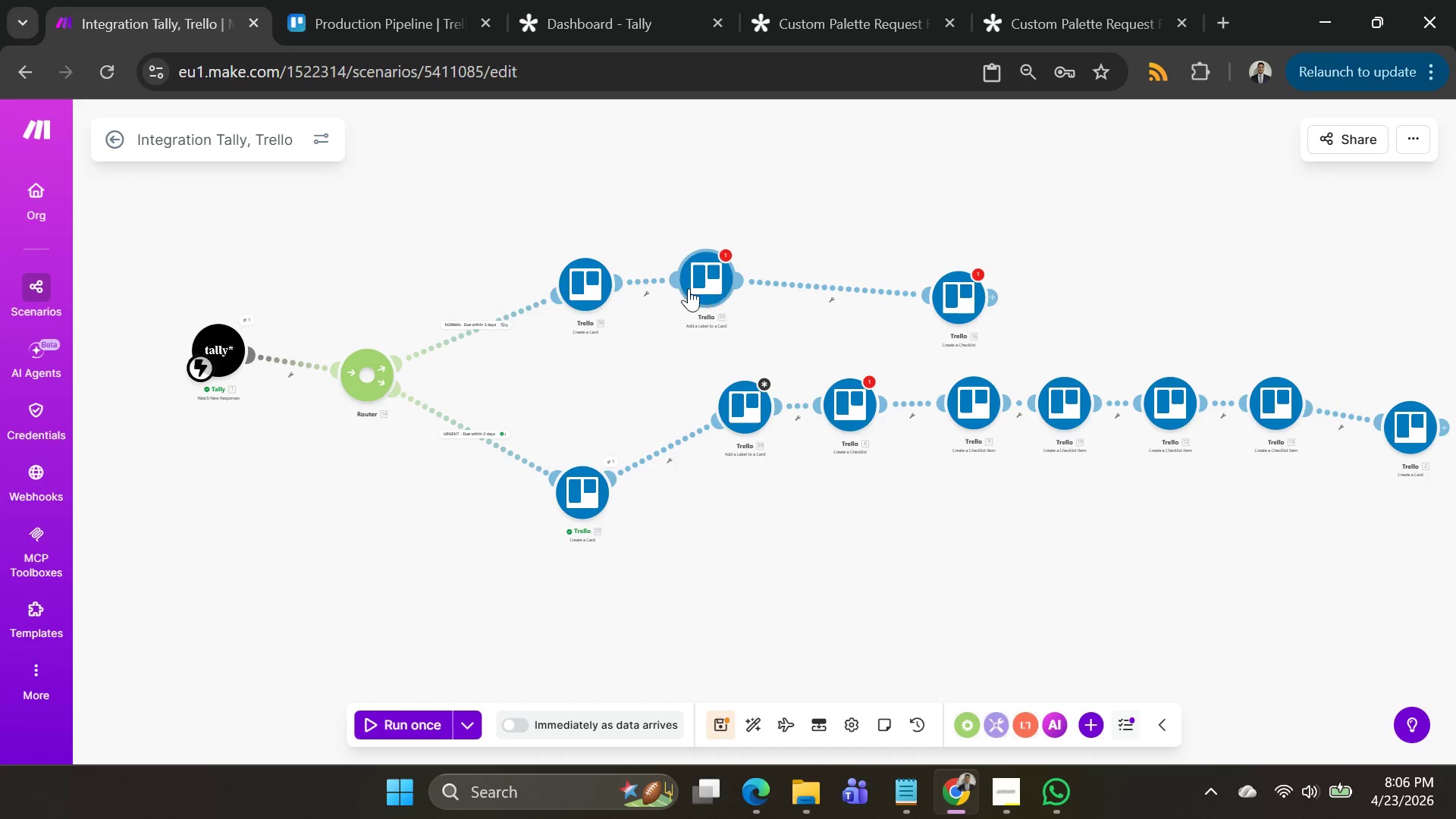 
left_click_drag(start_coordinate=[592, 276], to_coordinate=[554, 267])
 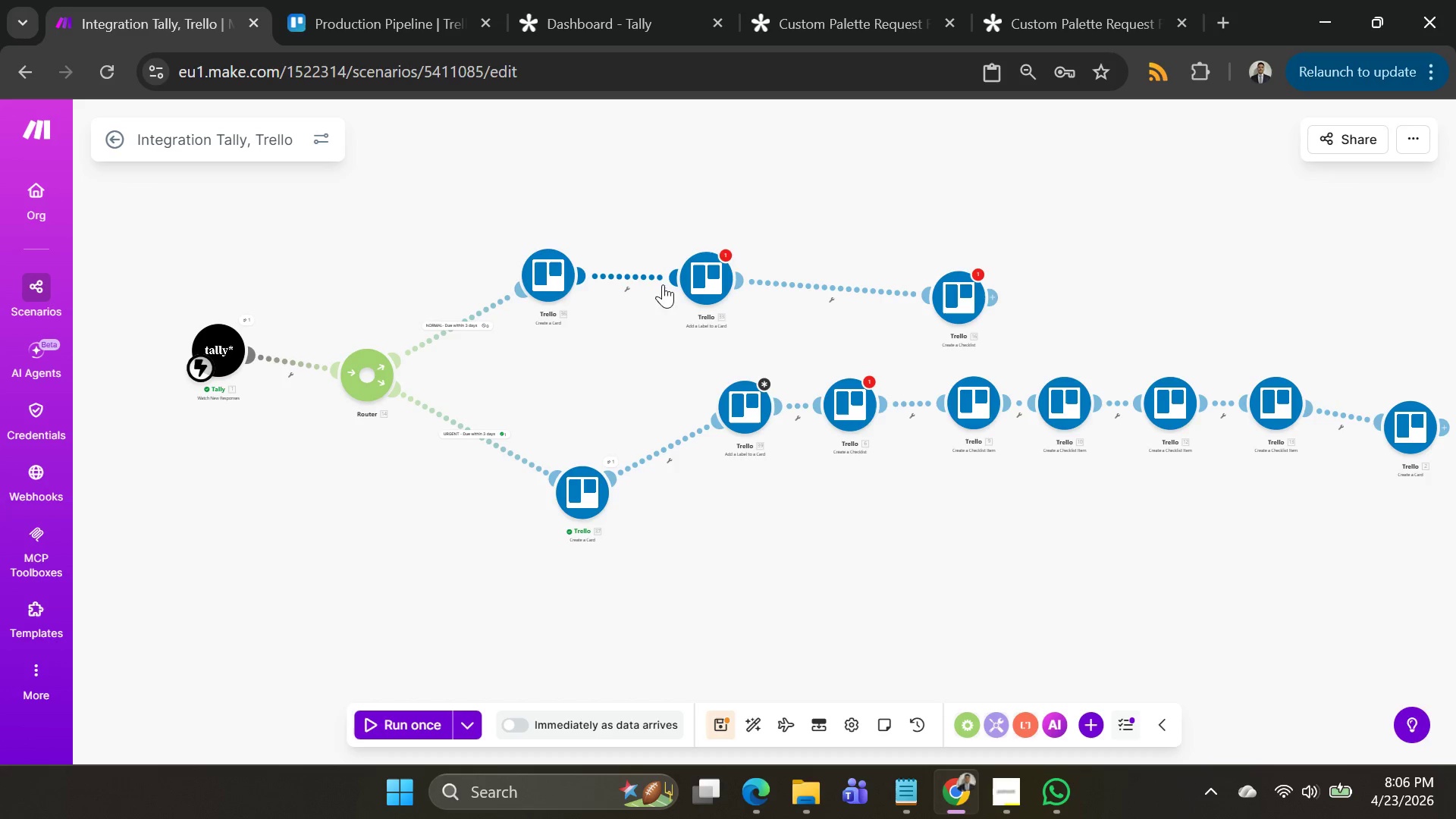 
wait(17.26)
 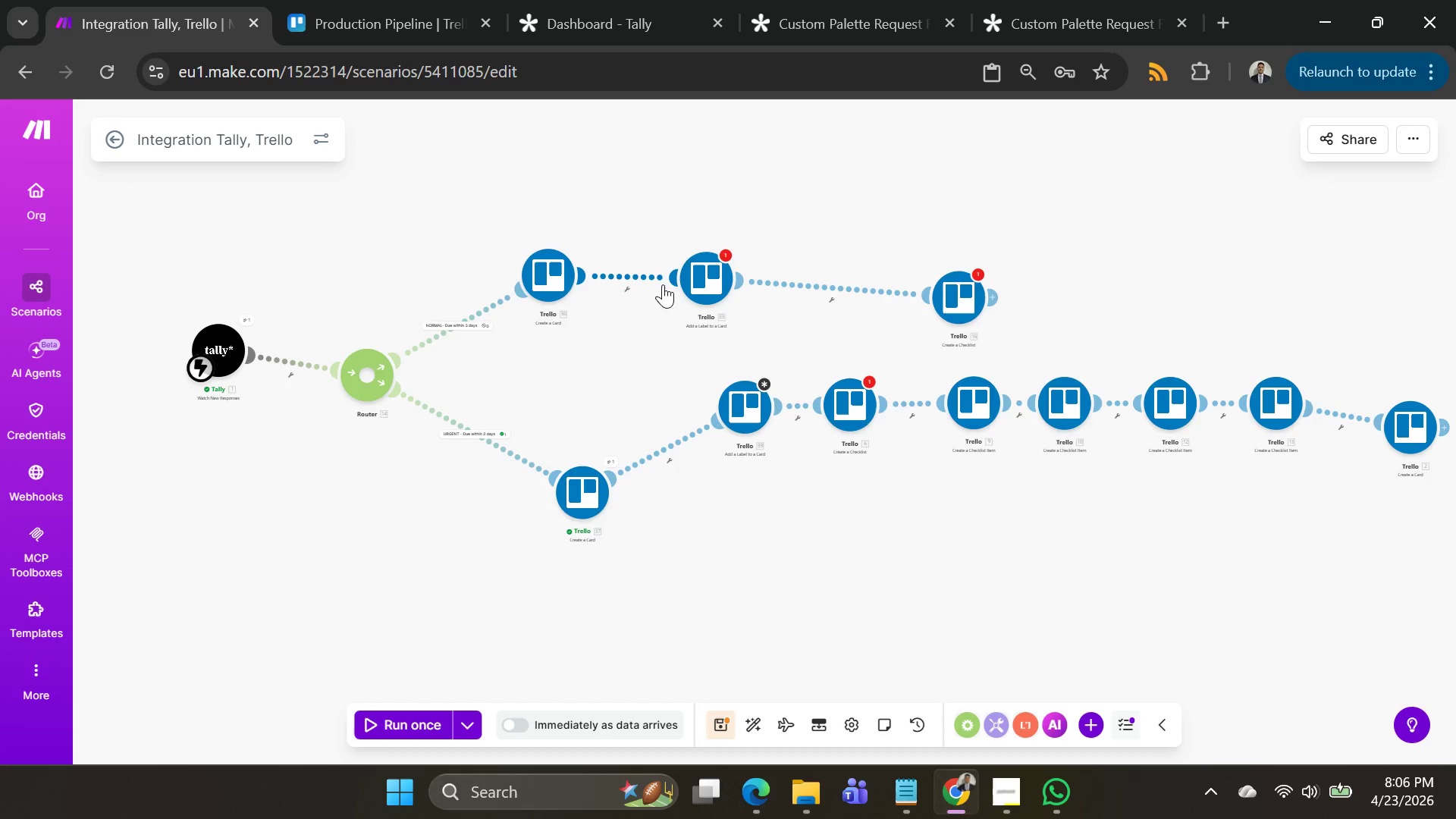 
left_click([691, 278])
 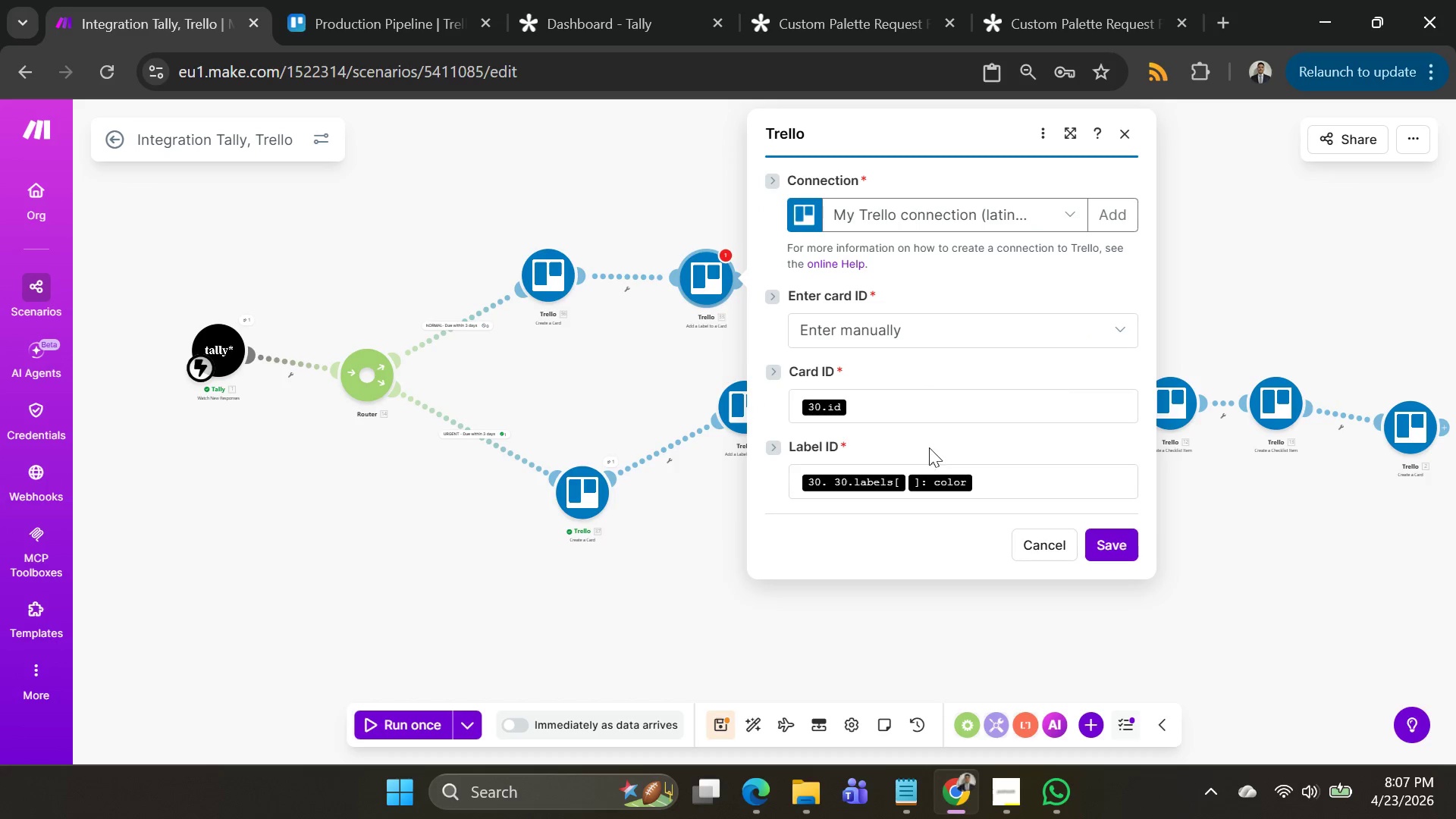 
left_click([600, 403])
 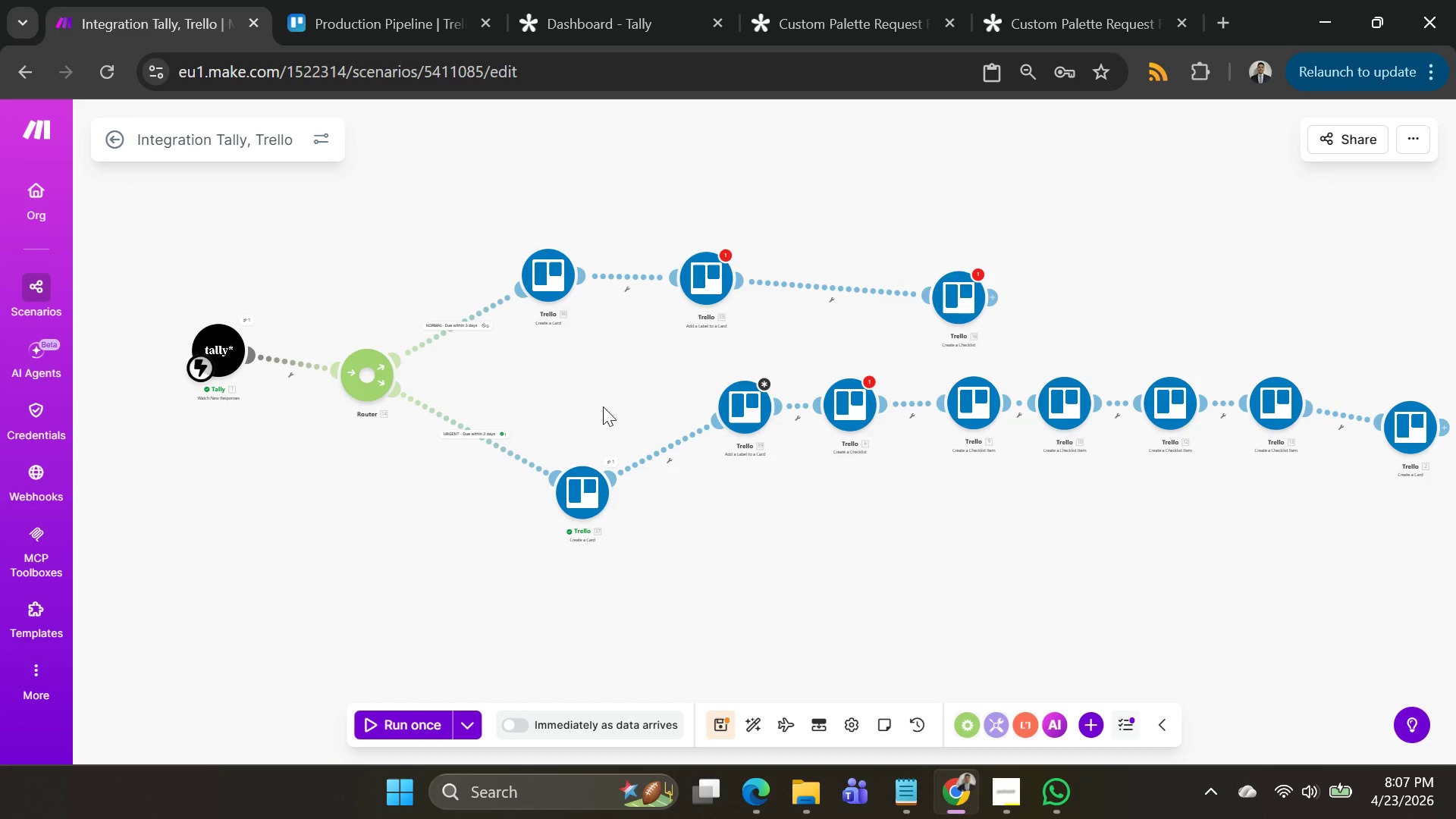 
left_click_drag(start_coordinate=[596, 409], to_coordinate=[687, 390])
 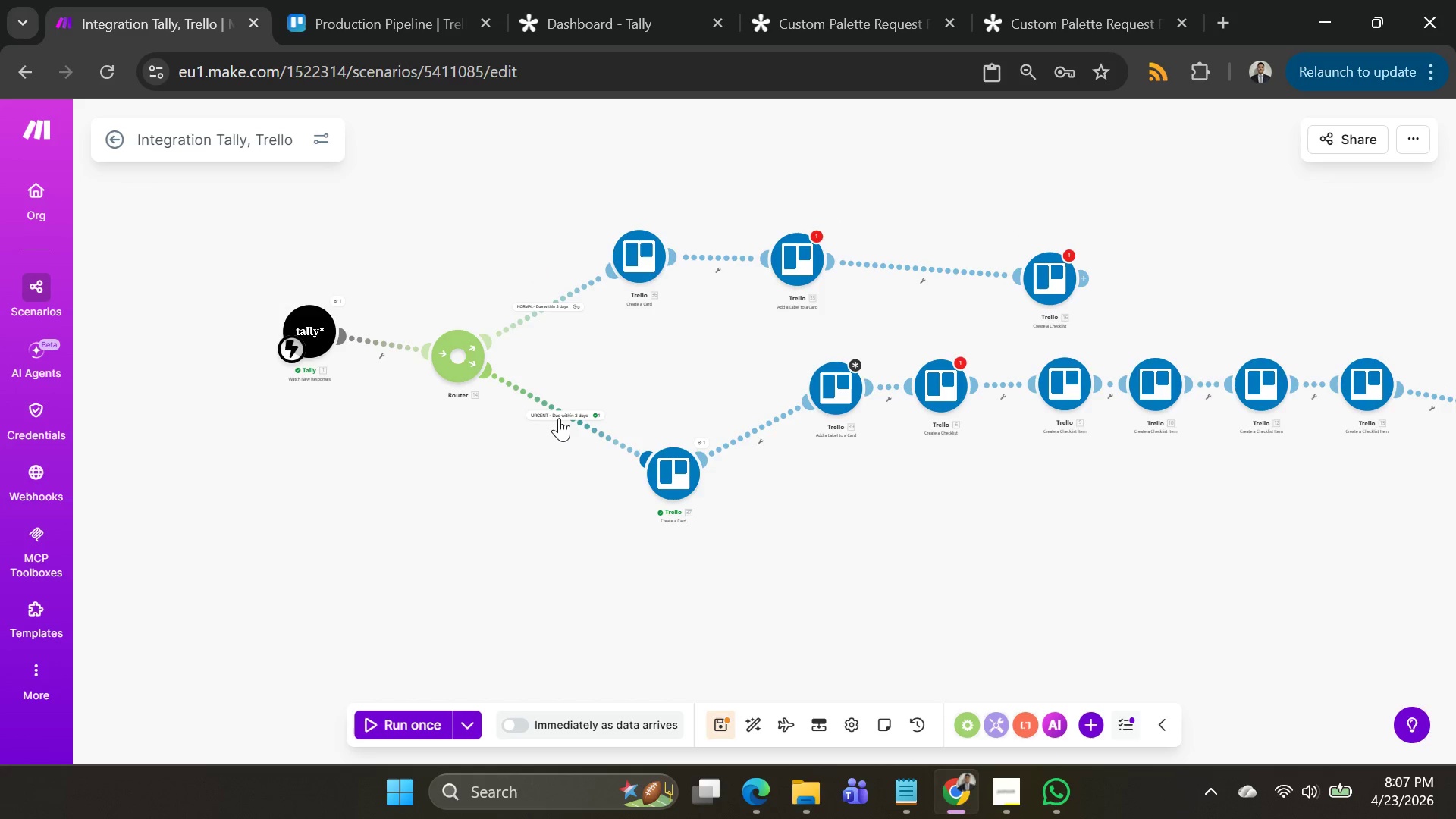 
left_click([559, 418])
 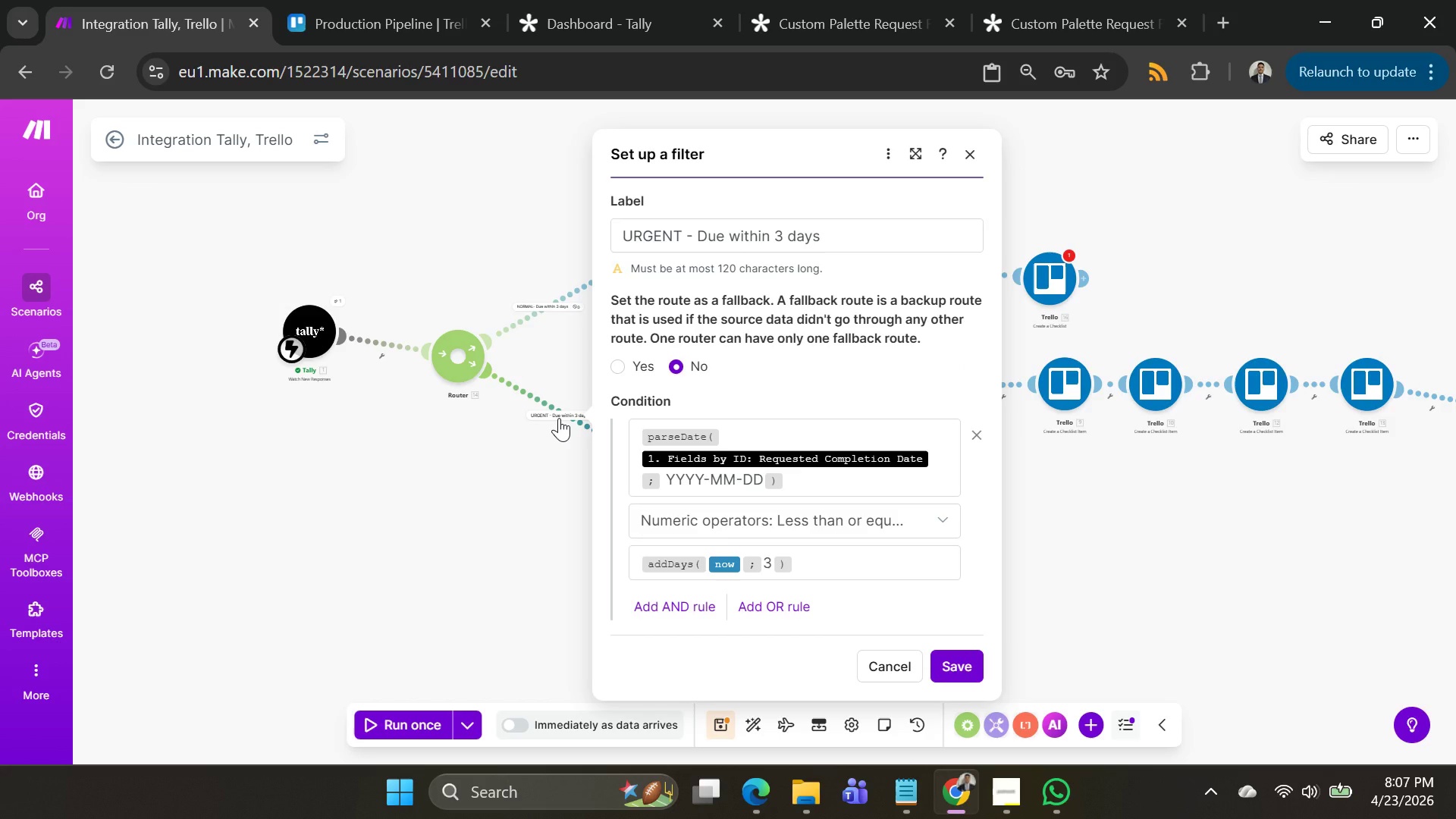 
left_click([559, 418])
 